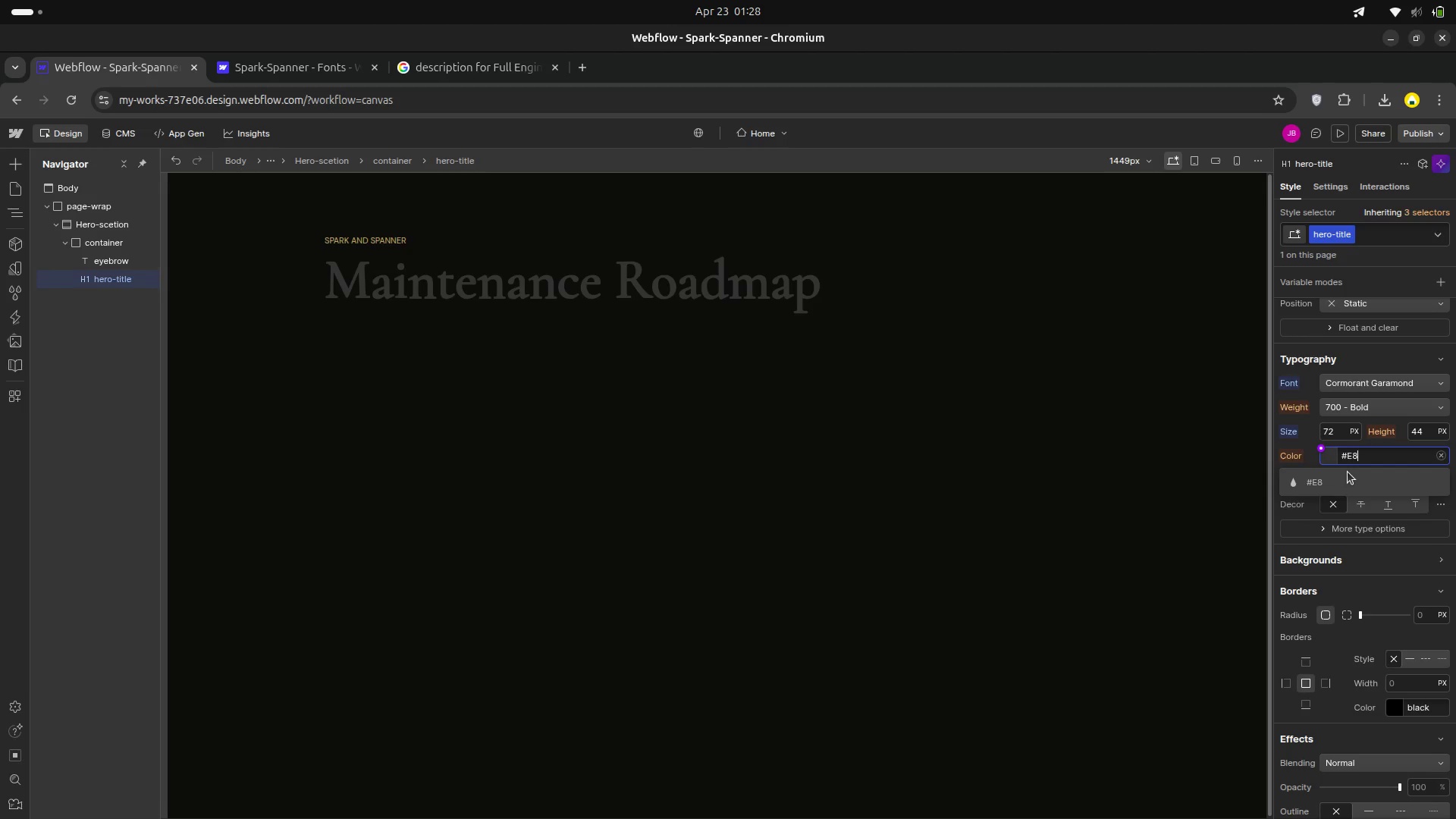 
type(E6)
 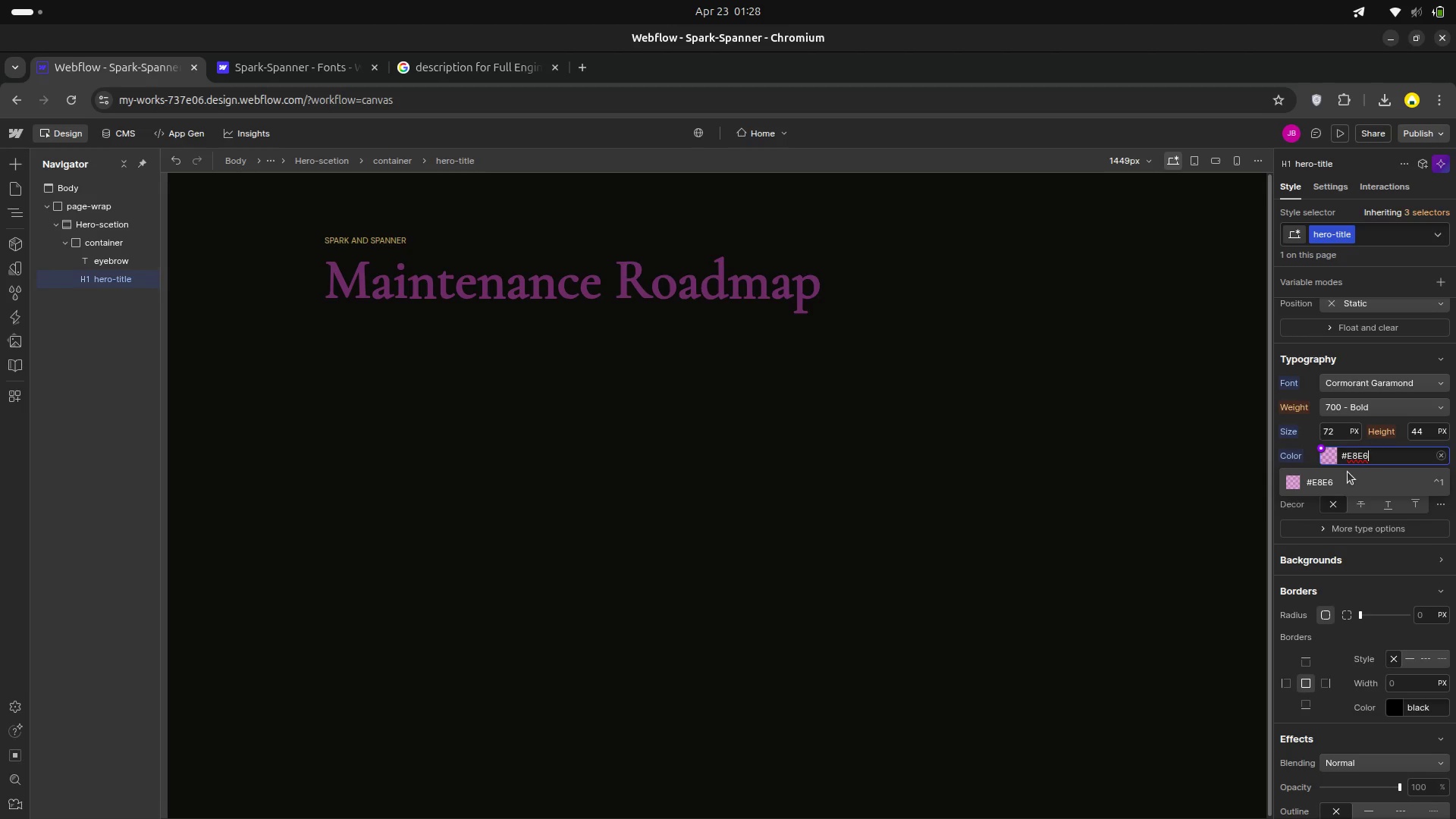 
type(E0)
 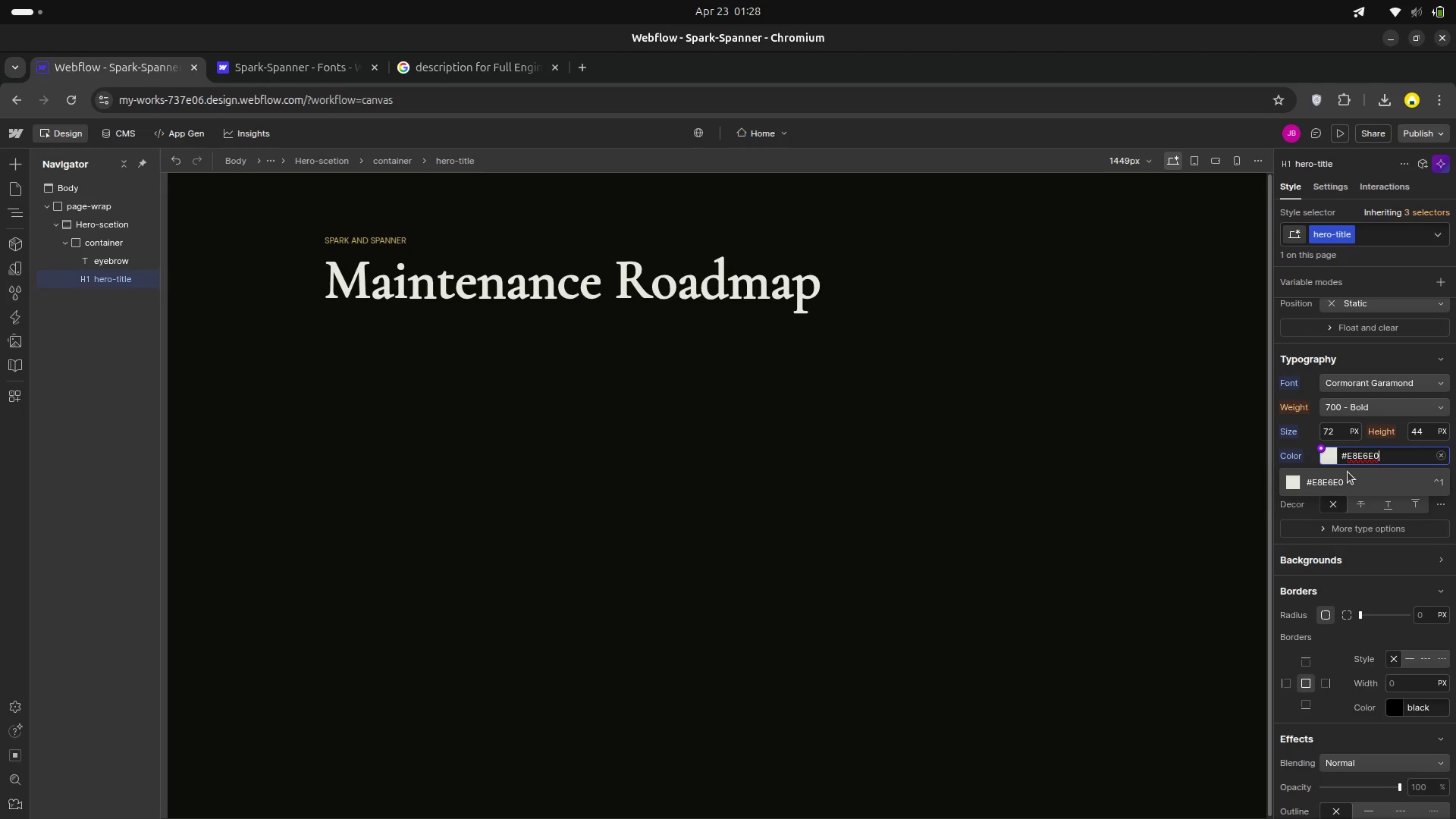 
key(Enter)
 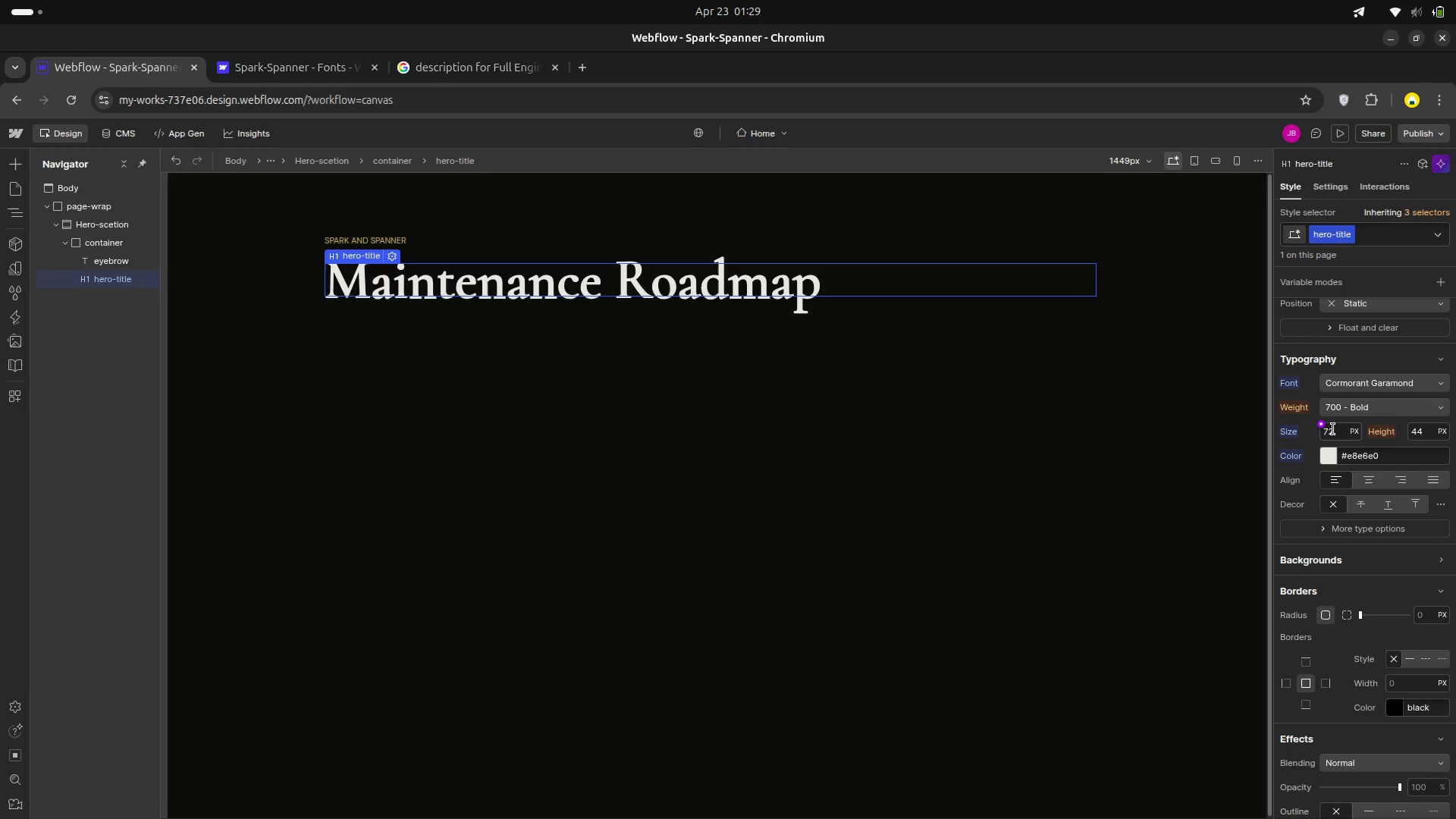 
wait(7.19)
 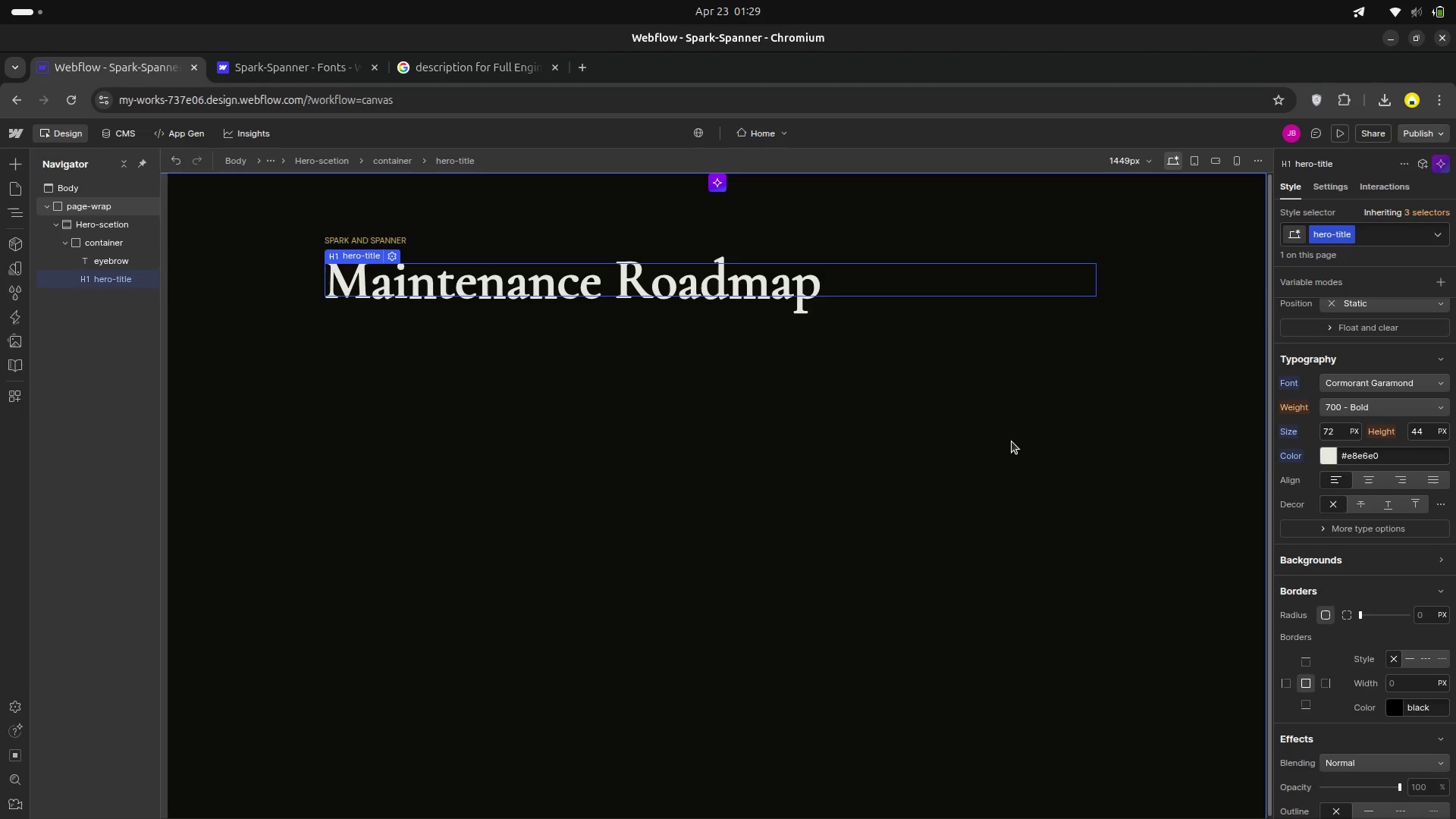 
left_click([1421, 434])
 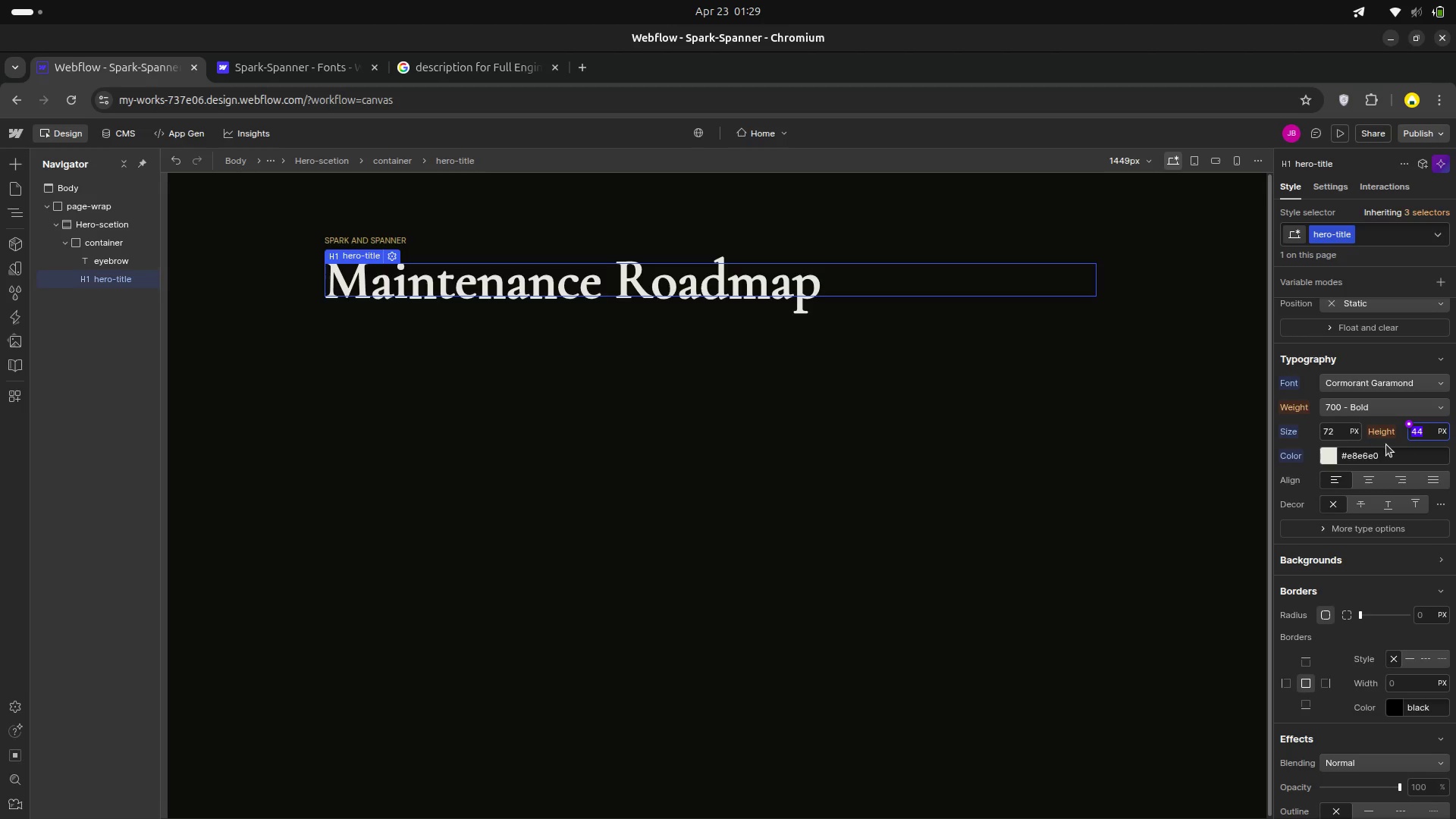 
key(Backspace)
 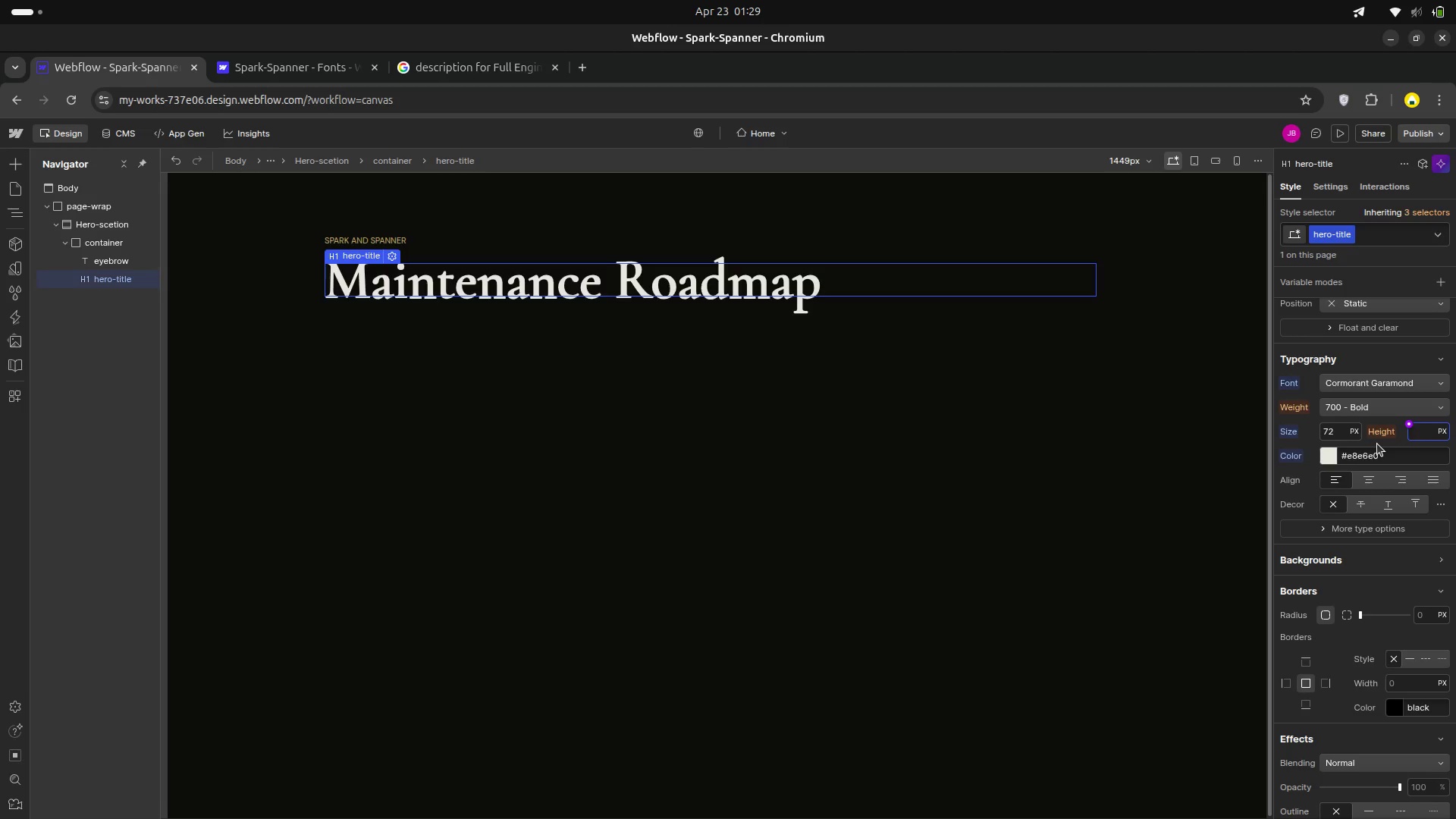 
type(1.05)
 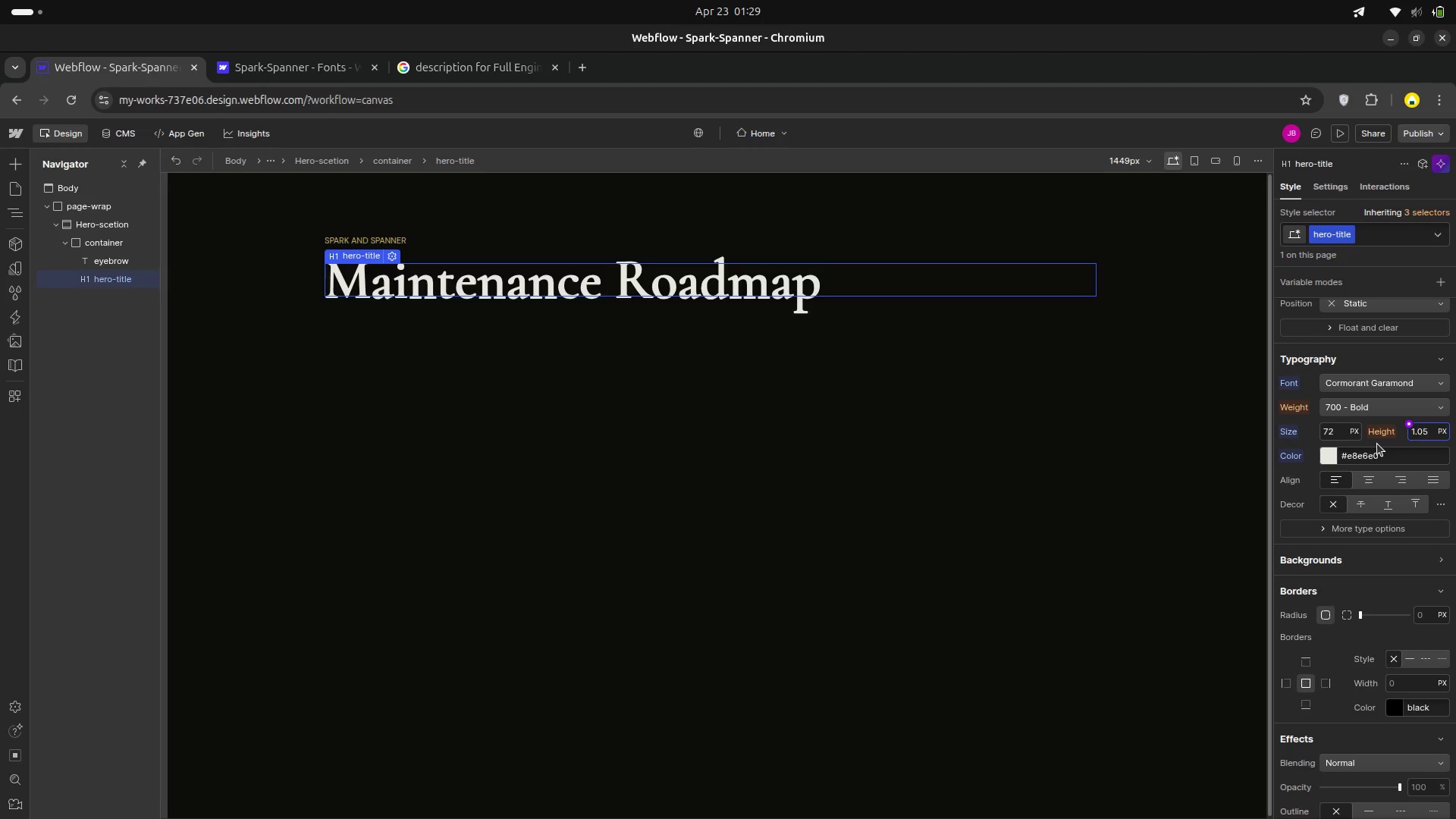 
key(Enter)
 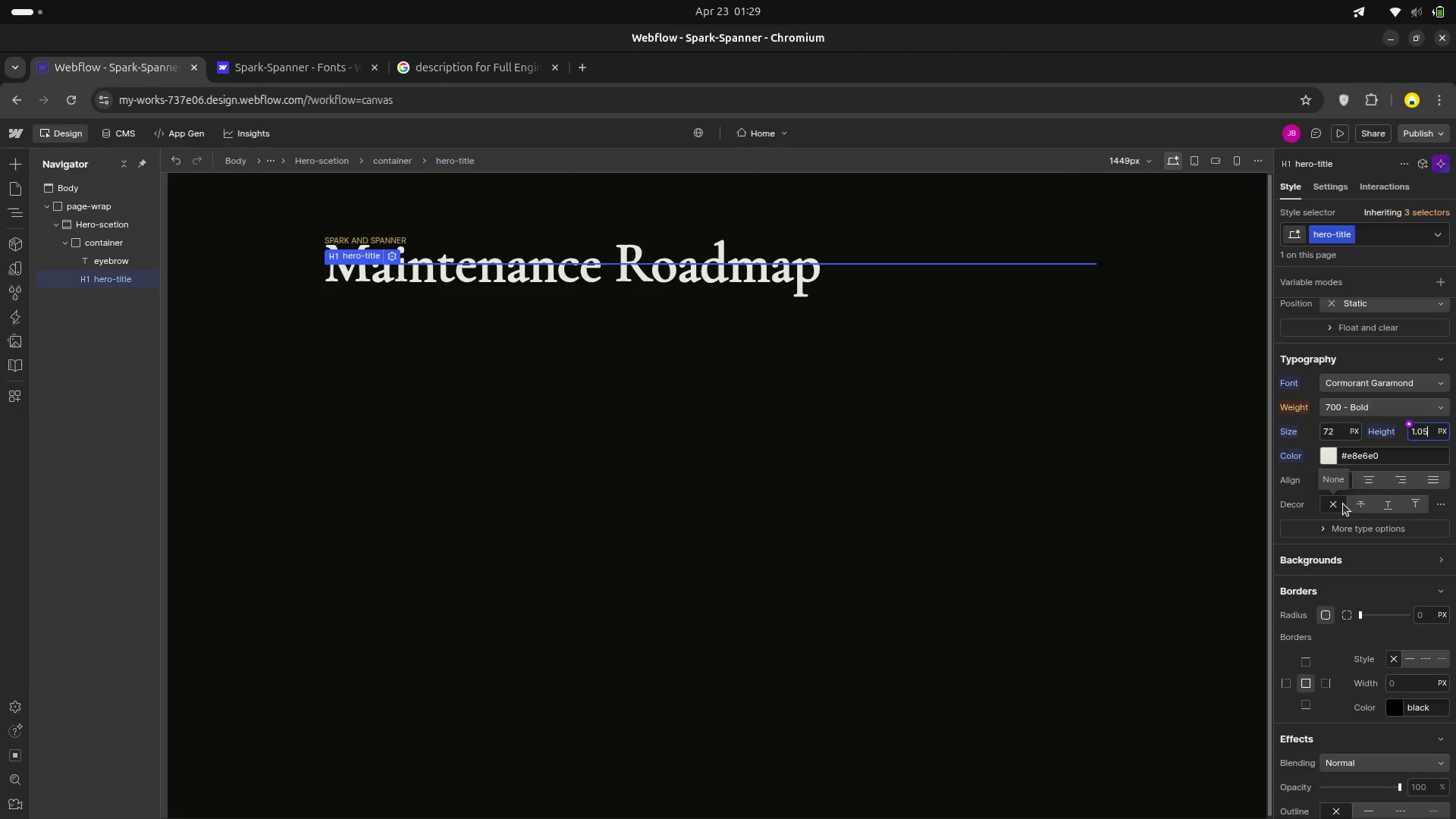 
wait(15.47)
 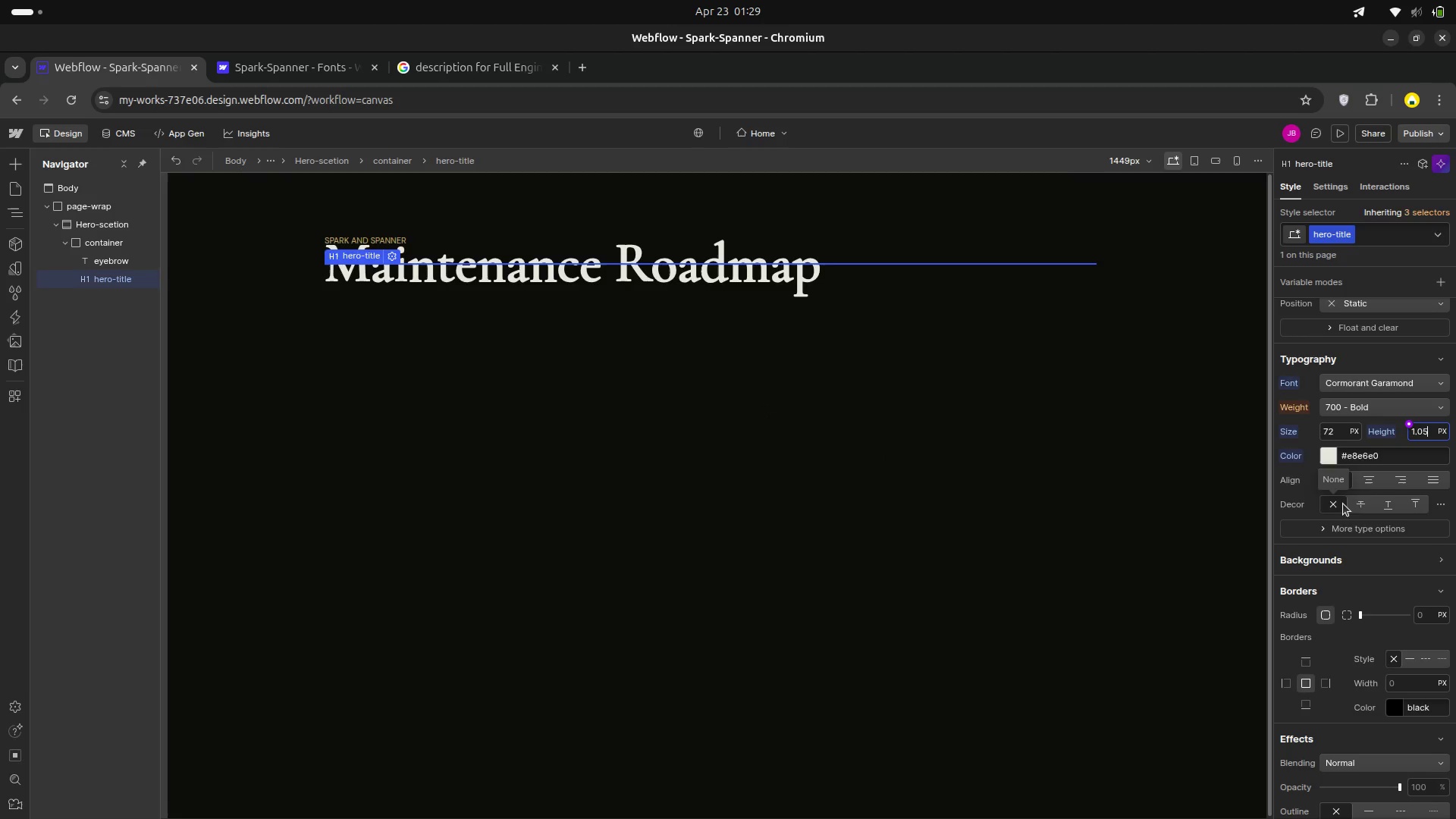 
mouse_move([1426, 502])
 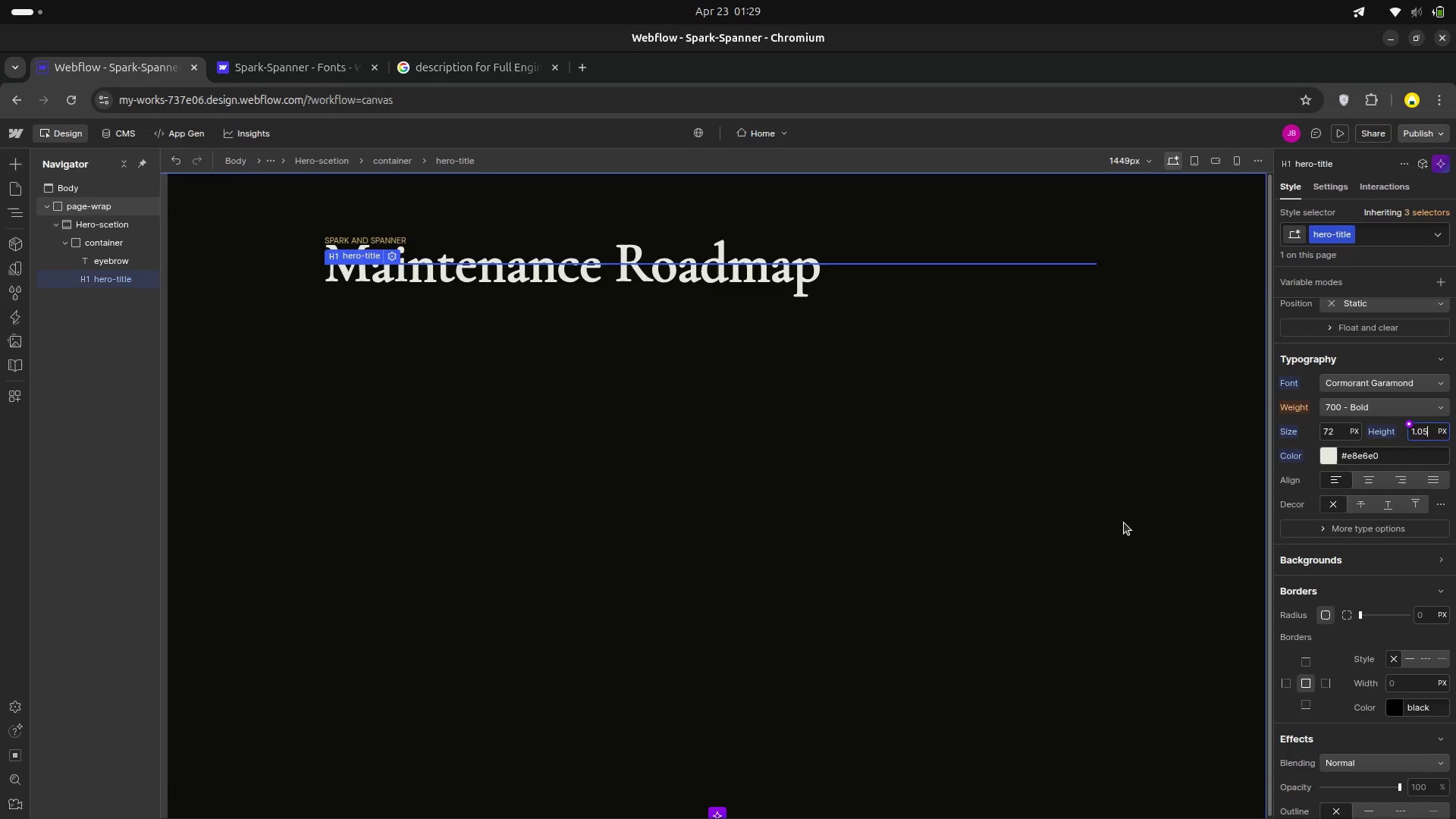 
left_click([1124, 522])
 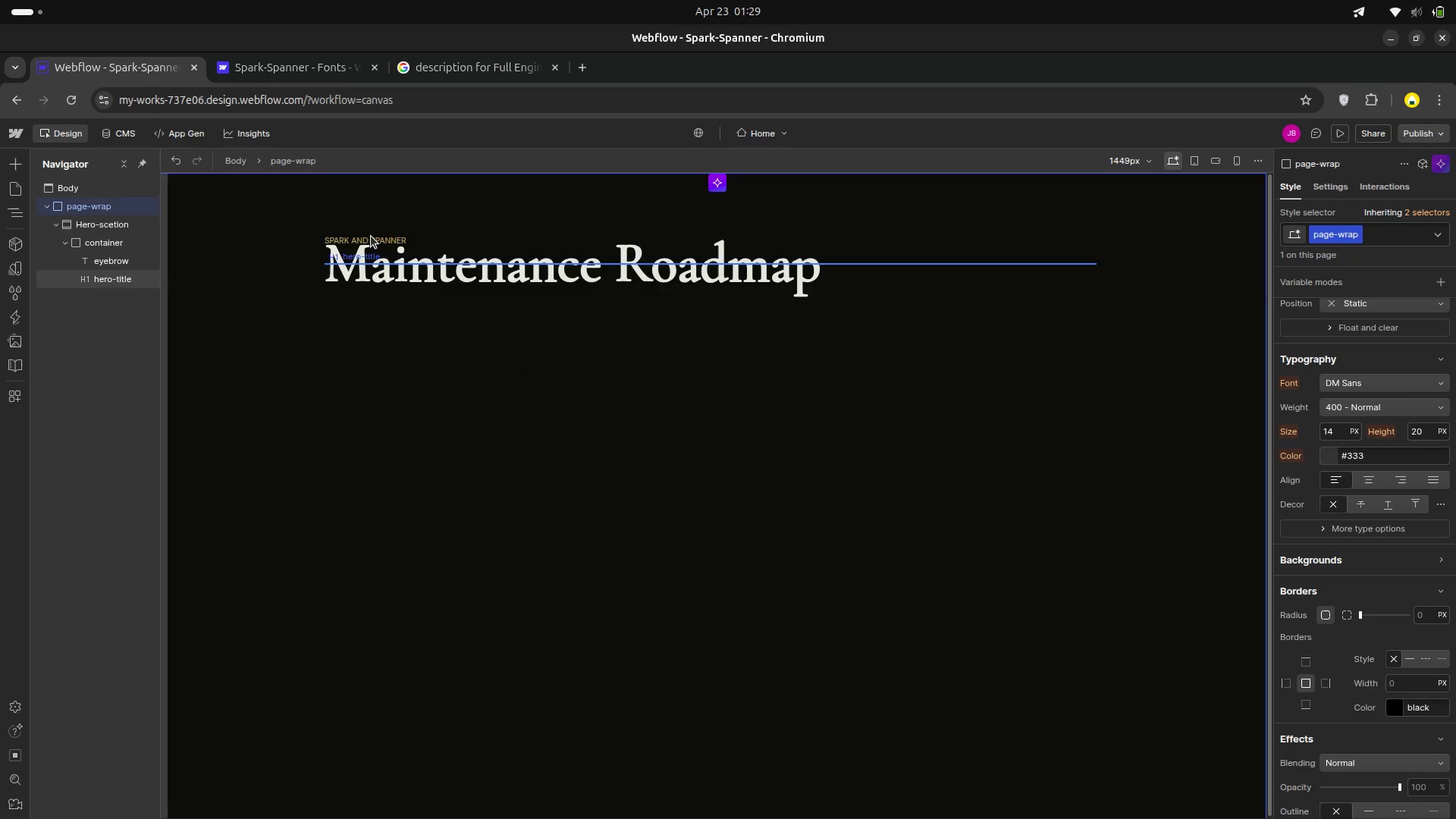 
left_click([367, 234])
 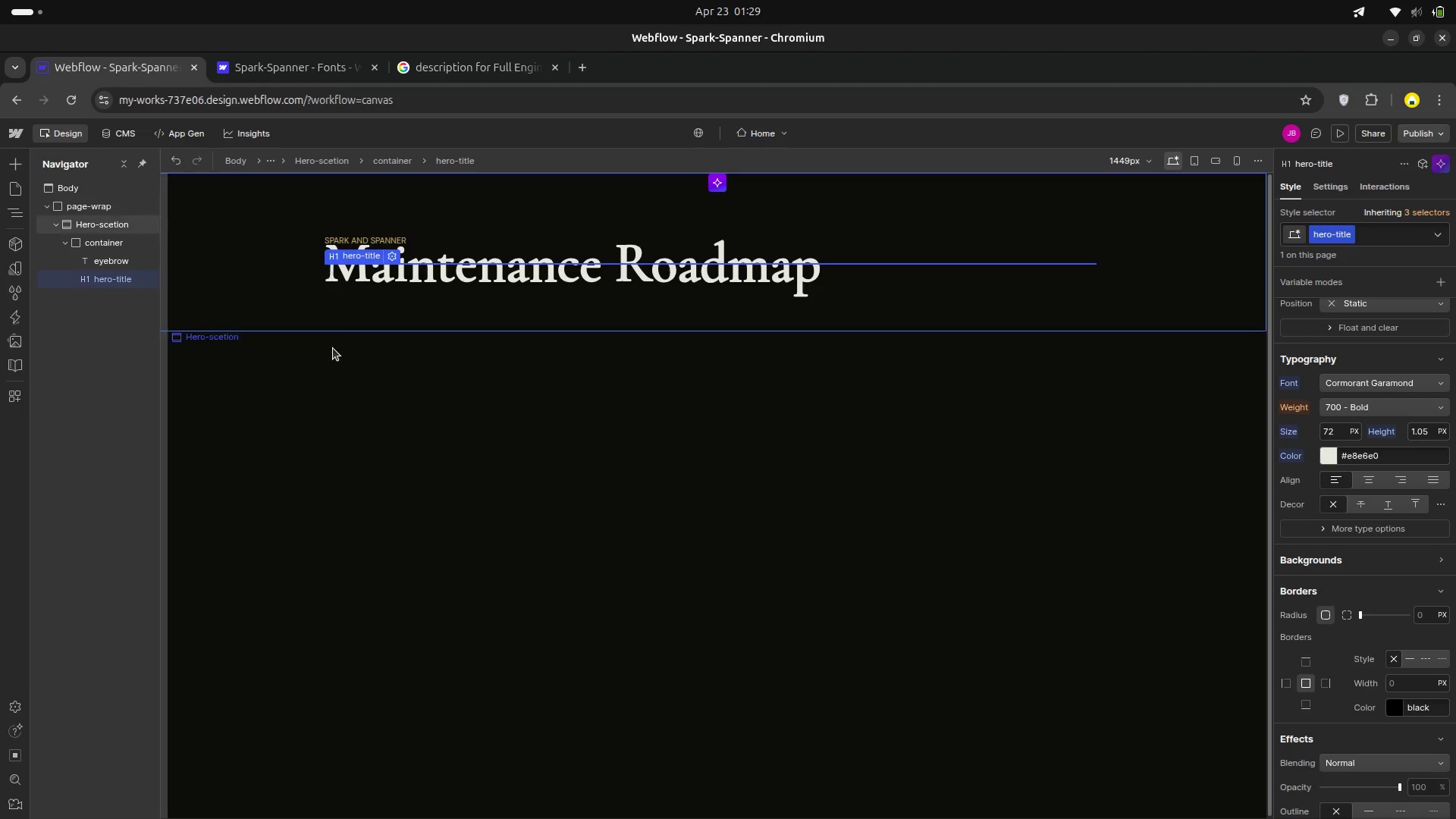 
left_click([333, 348])
 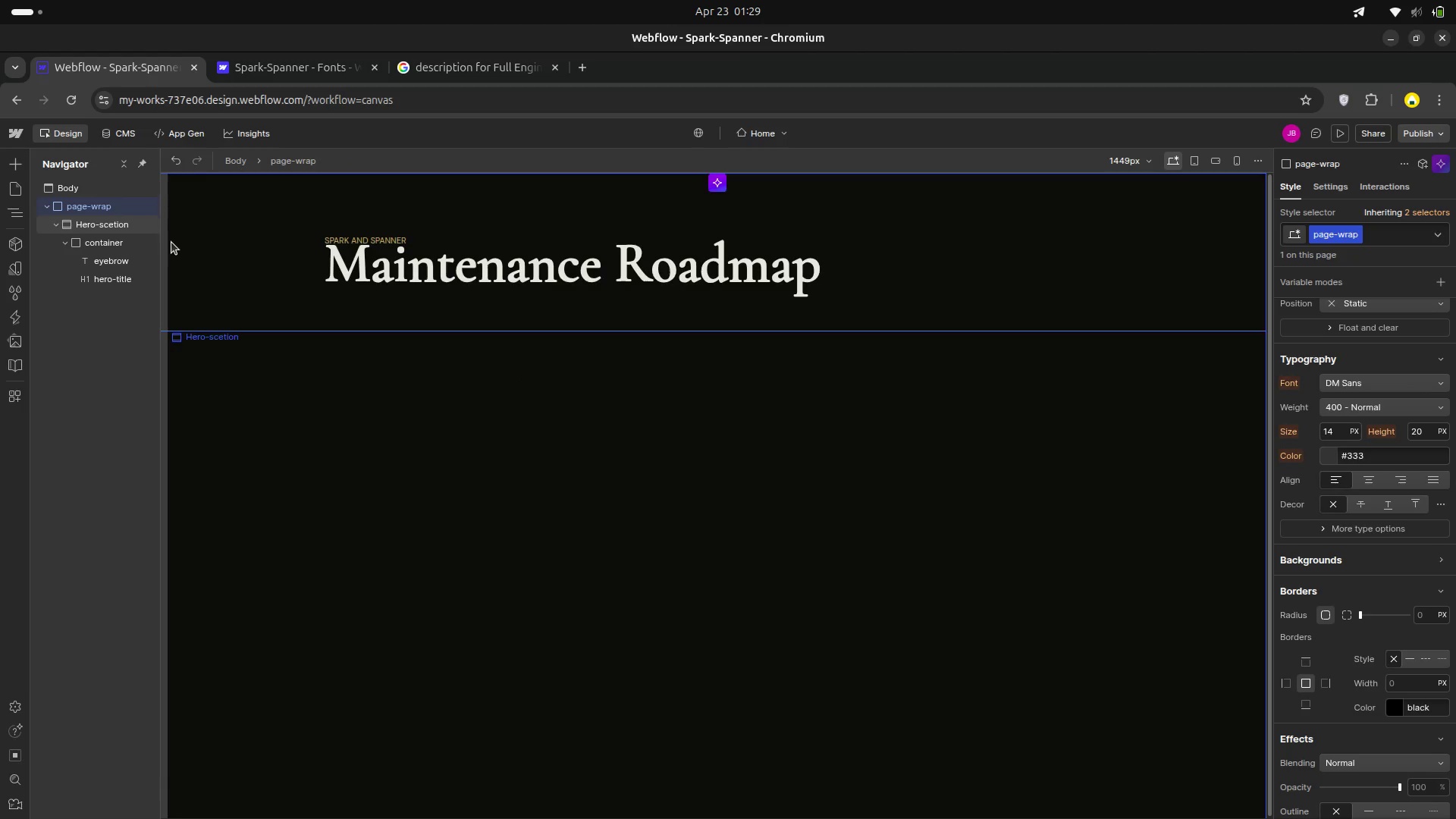 
left_click([121, 256])
 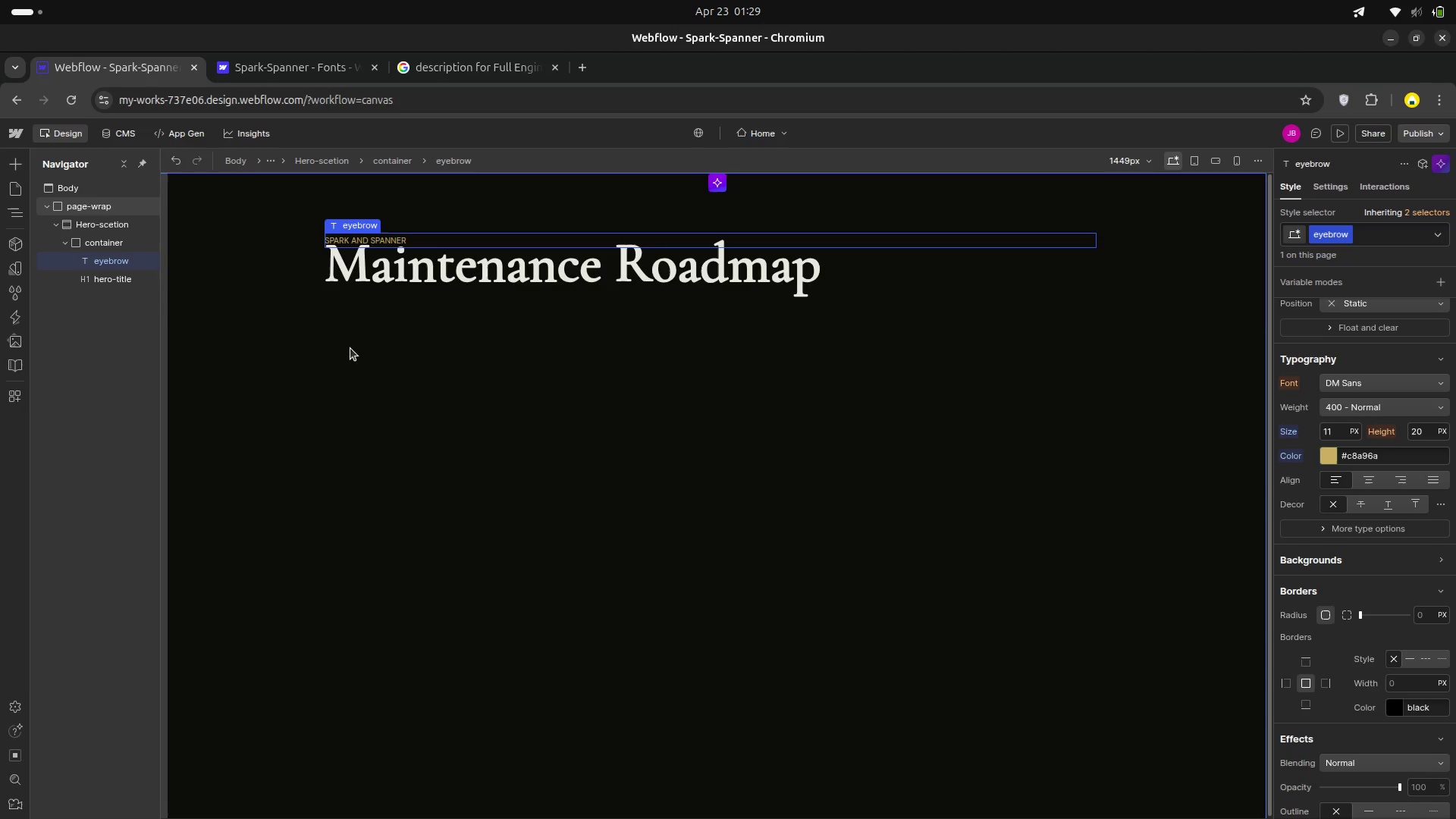 
wait(12.8)
 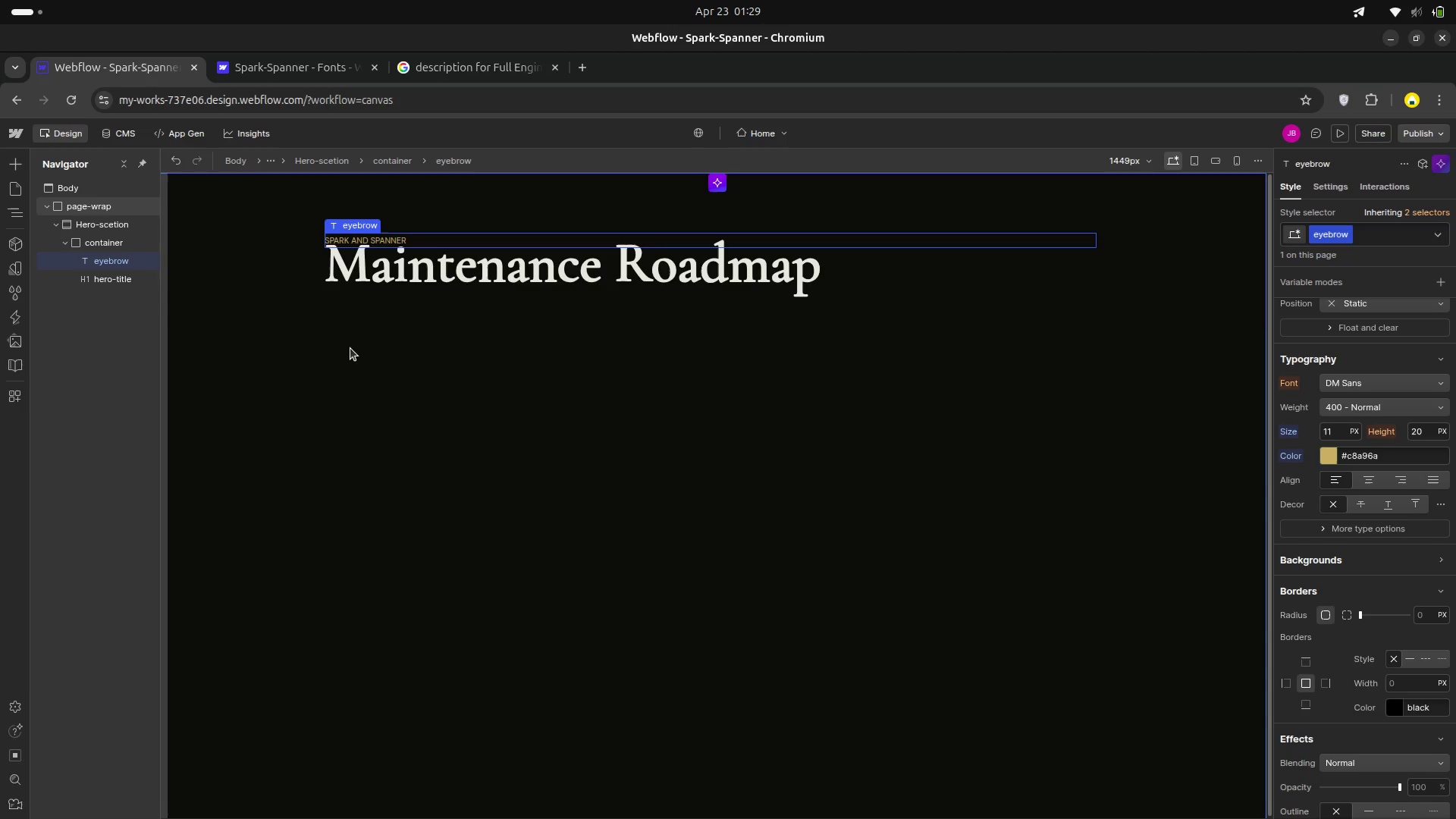 
left_click([504, 431])
 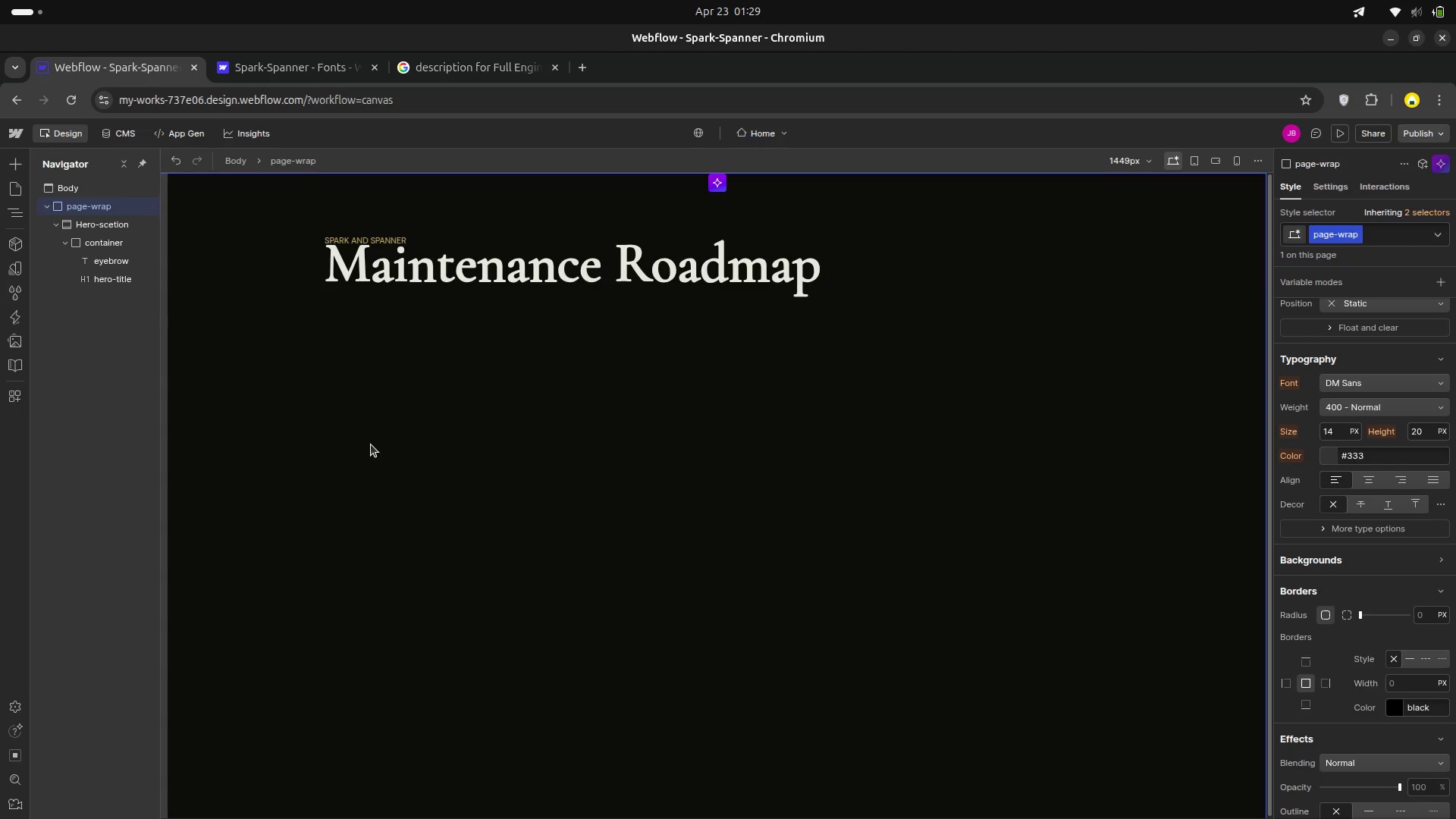 
wait(10.1)
 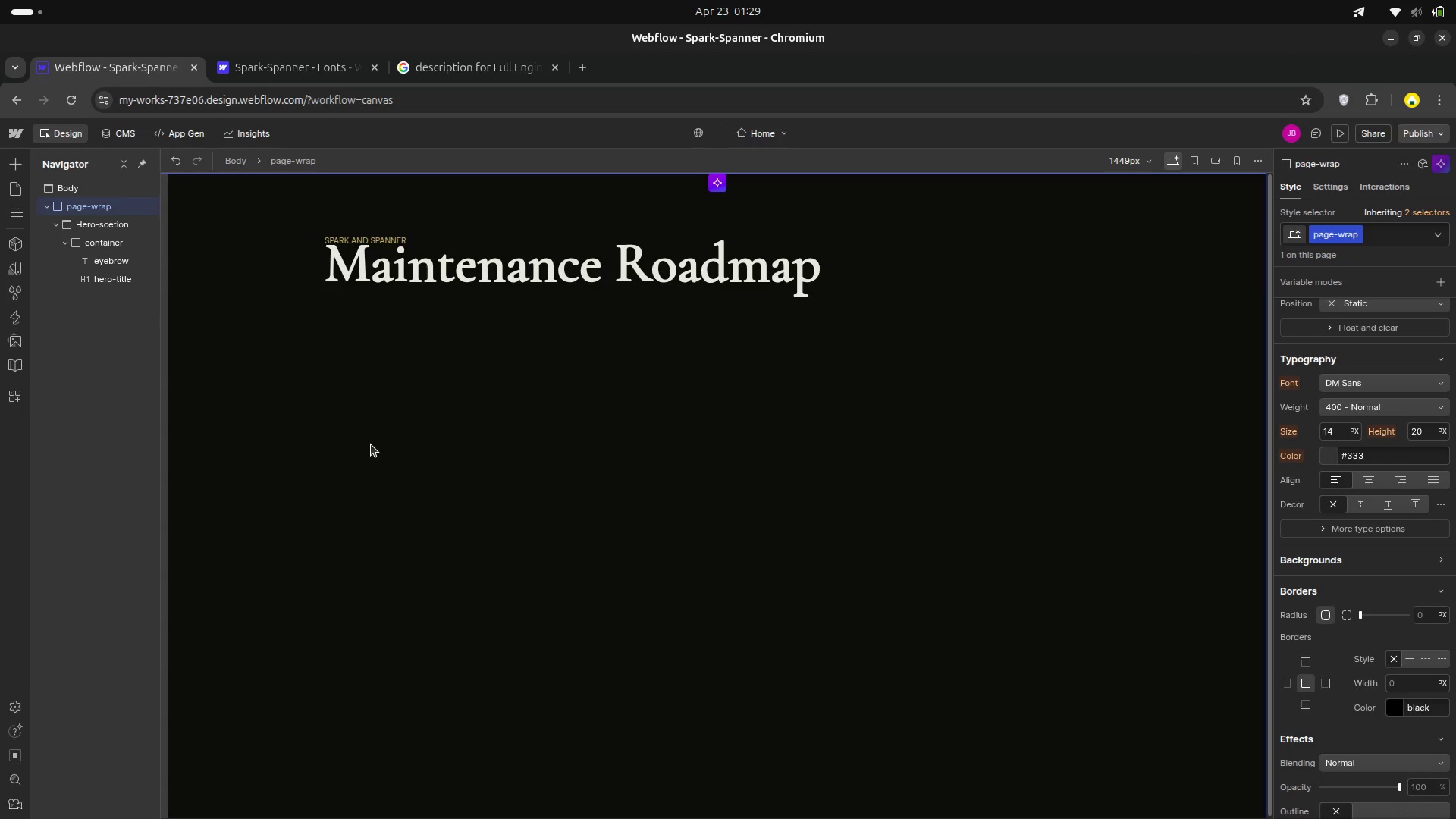 
key(A)
 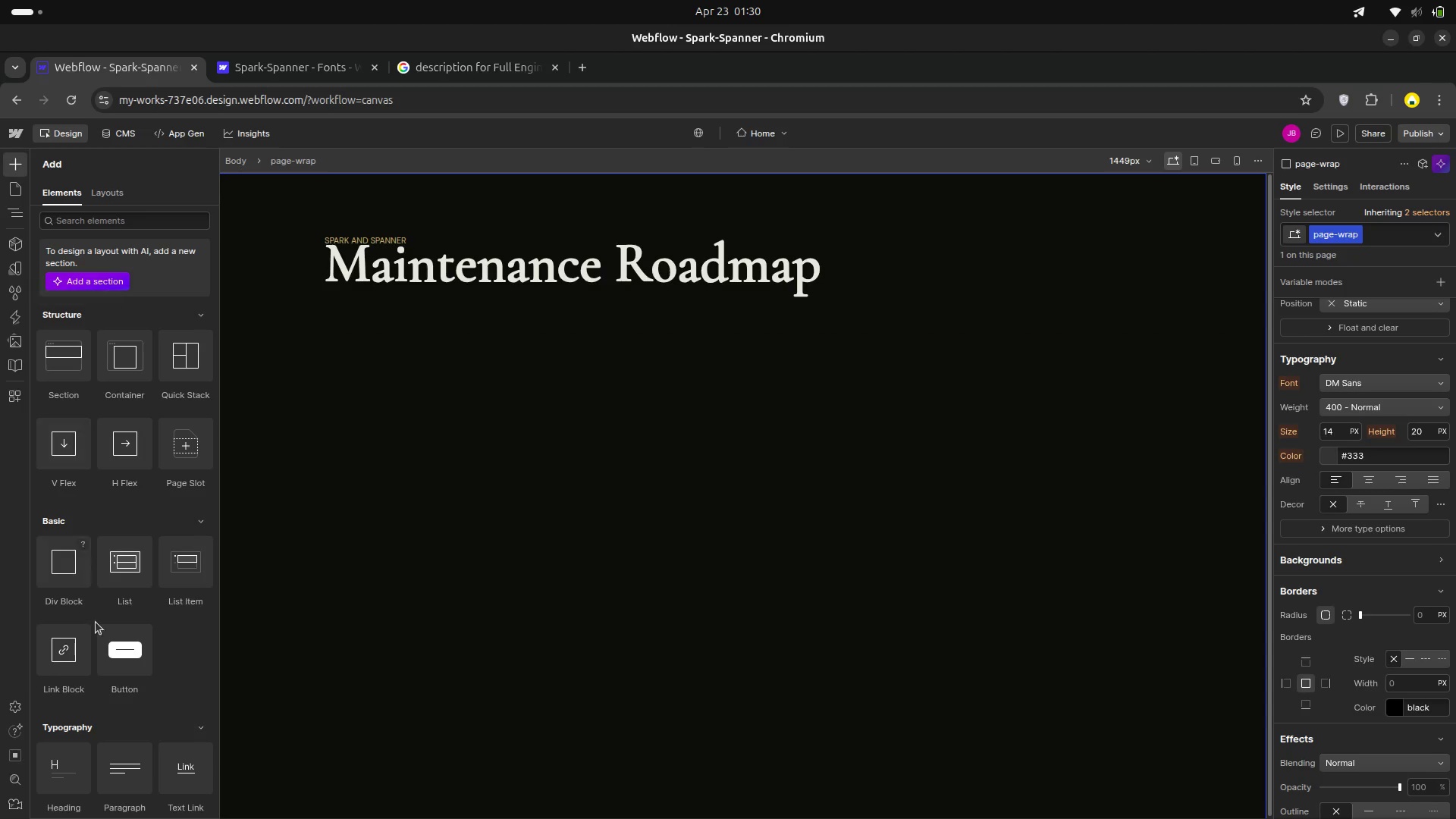 
scroll: coordinate [133, 789], scroll_direction: down, amount: 2.0
 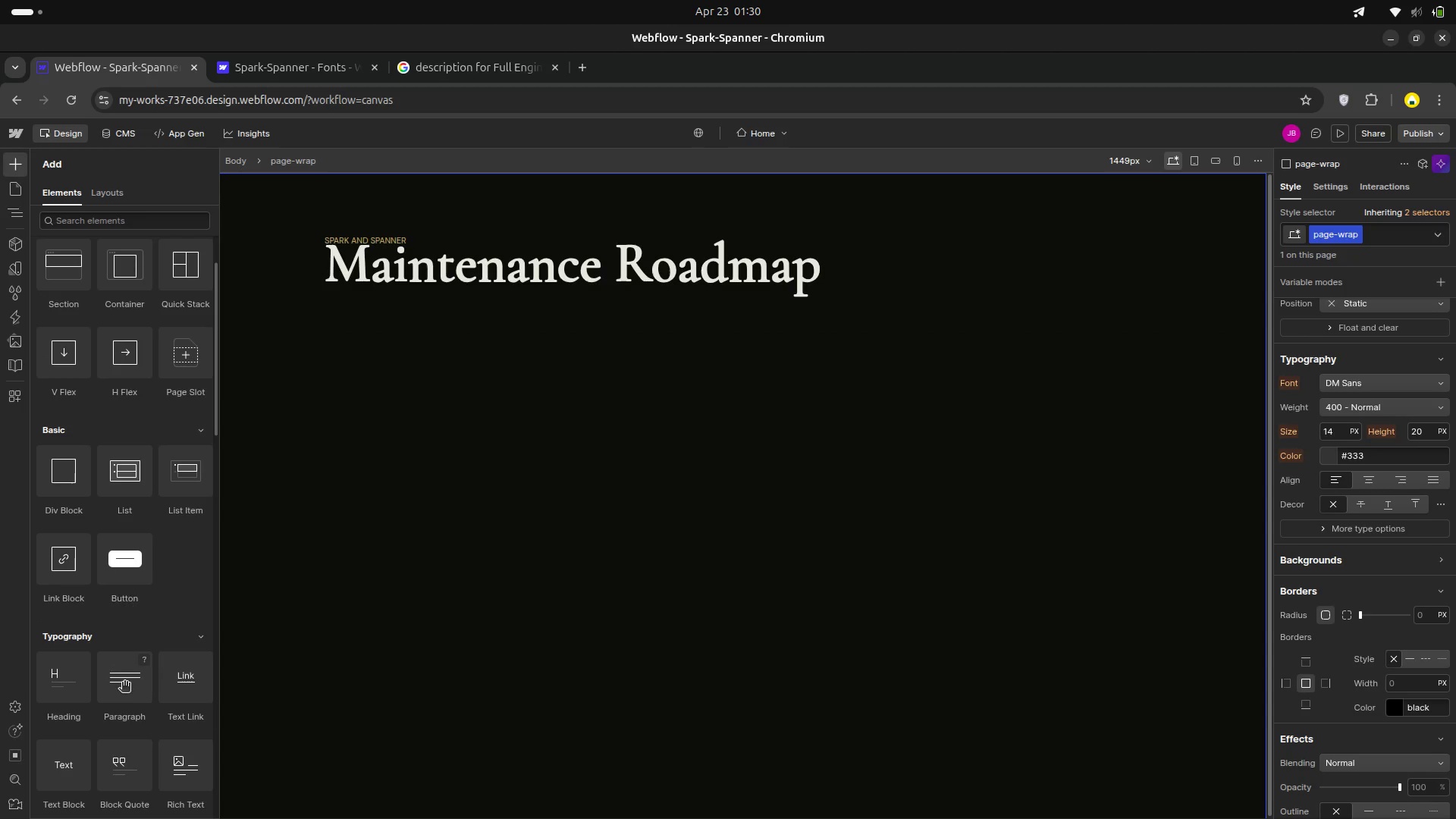 
left_click([124, 683])
 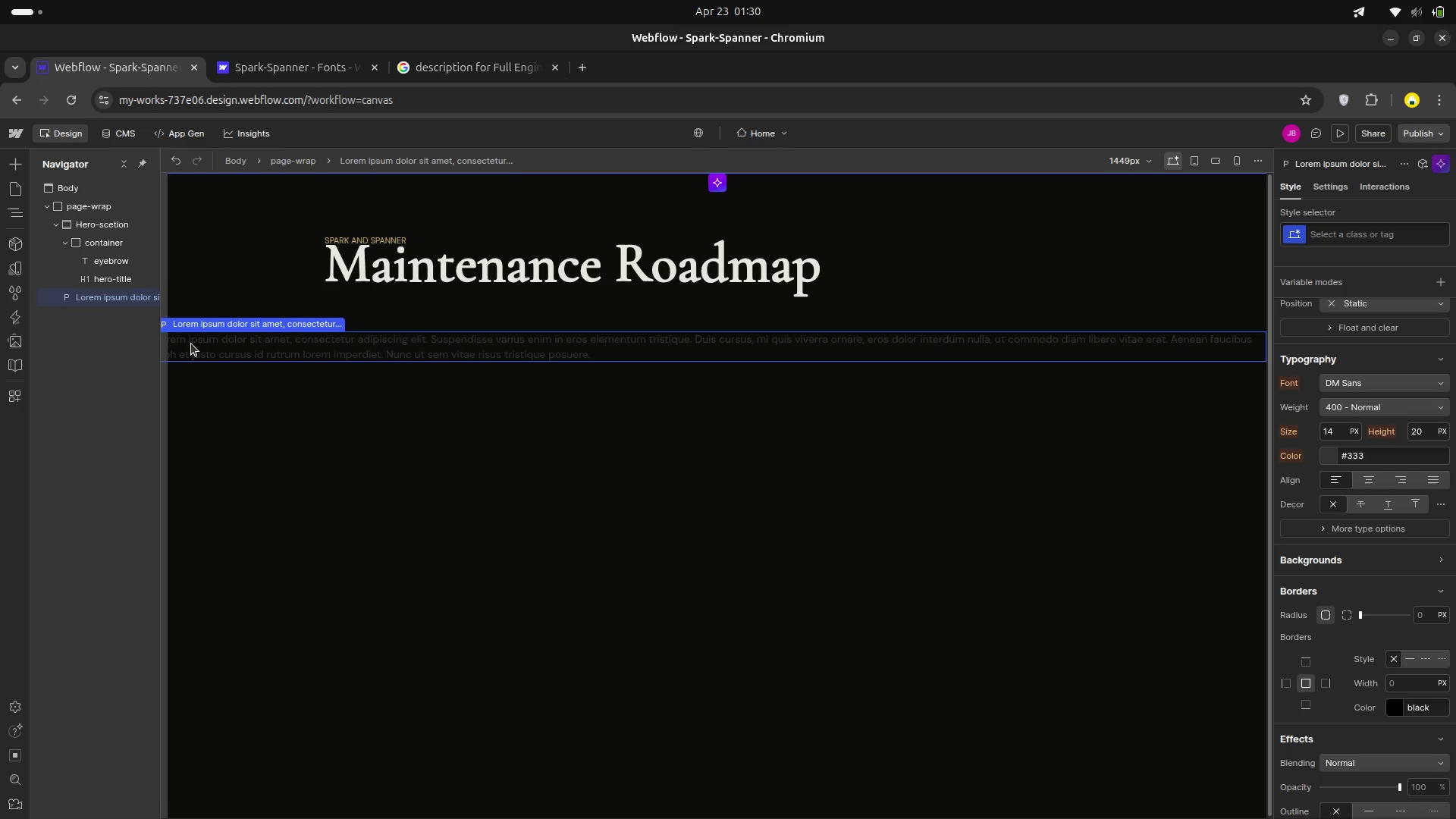 
wait(7.19)
 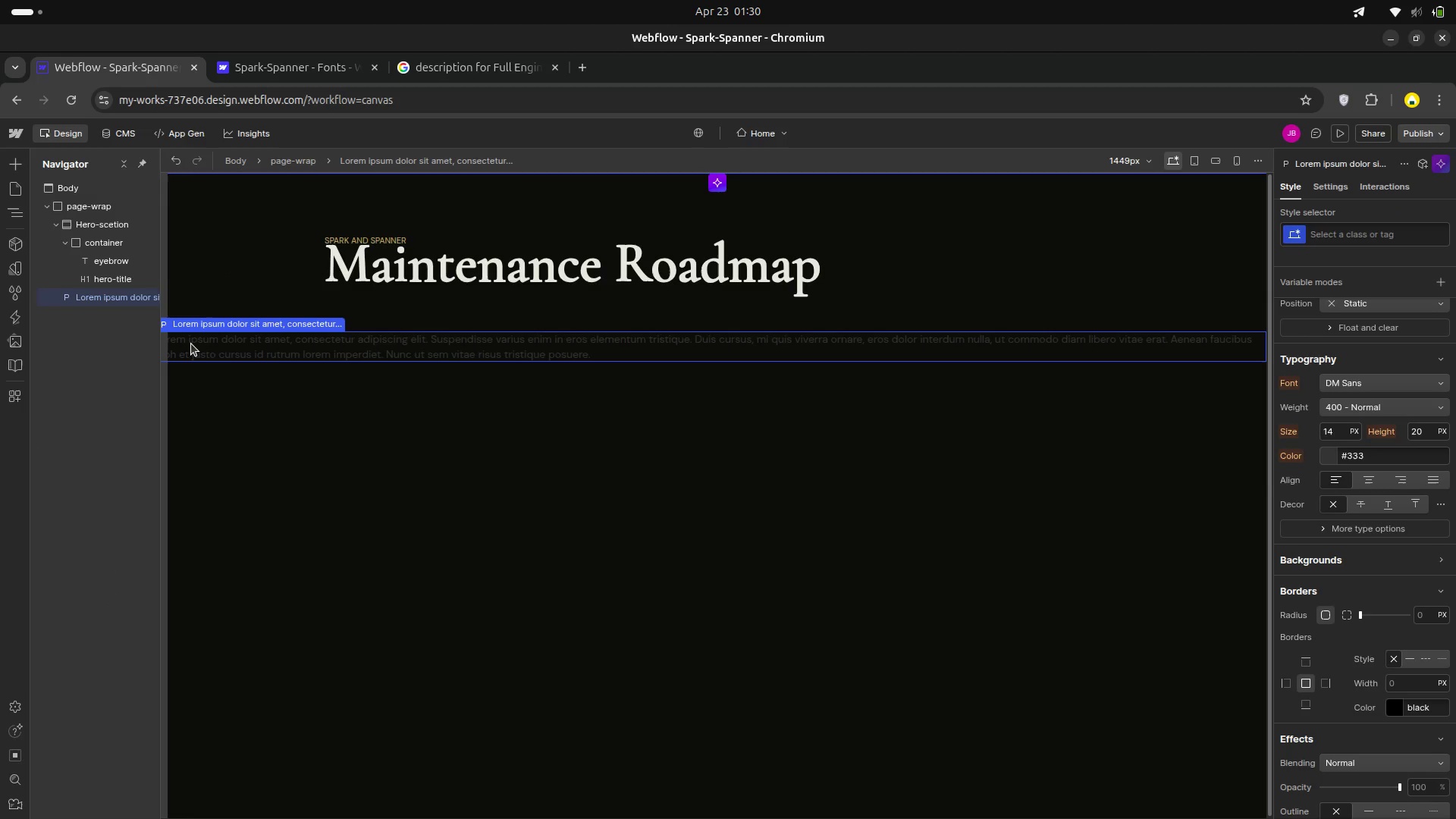 
left_click([114, 300])
 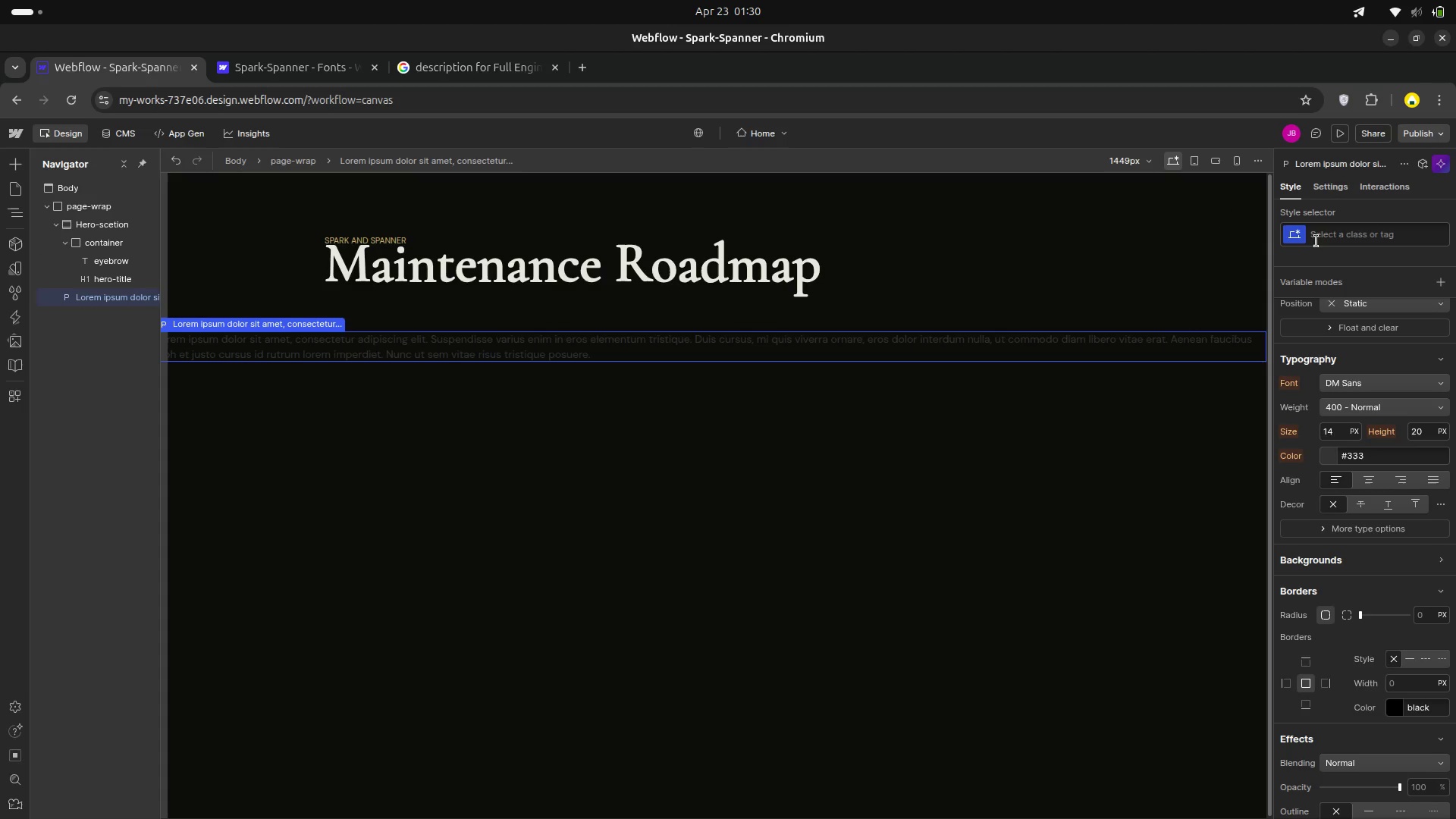 
left_click([1322, 234])
 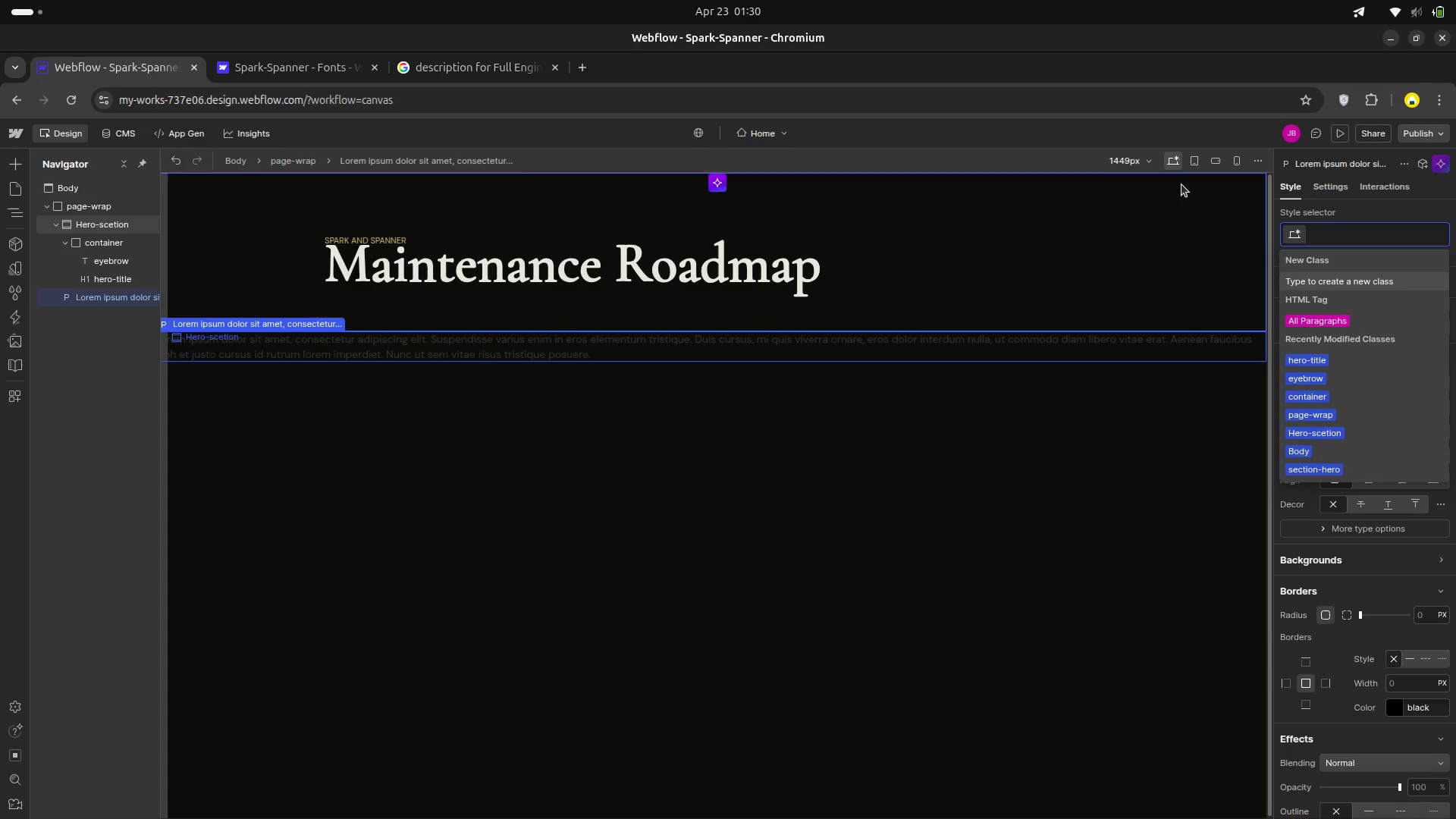 
type(HERO-SUB )
key(Backspace)
key(Backspace)
key(Backspace)
key(Backspace)
key(Backspace)
key(Backspace)
key(Backspace)
key(Backspace)
type(ero-sub )
key(Backspace)
 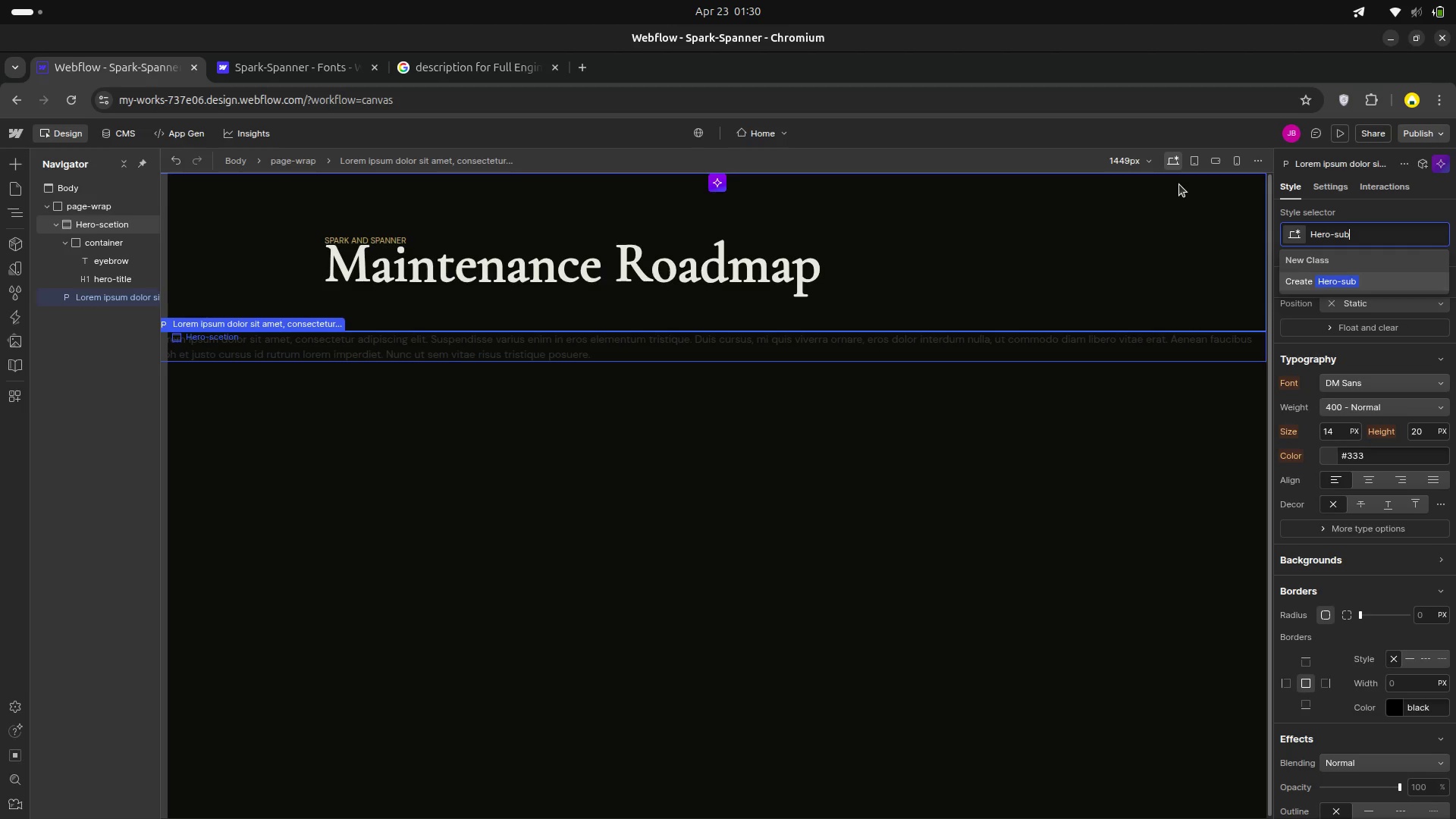 
key(Enter)
 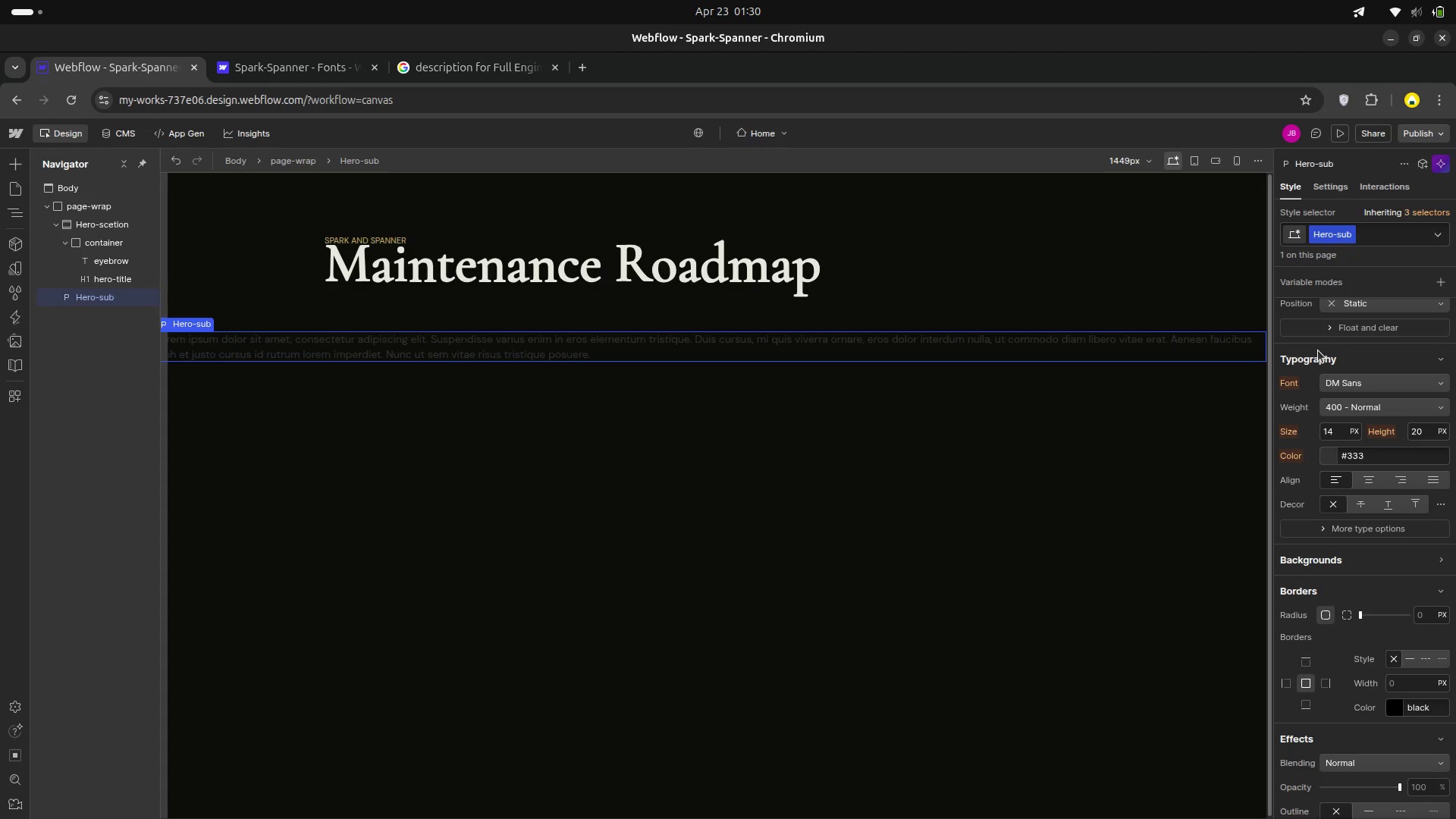 
wait(10.46)
 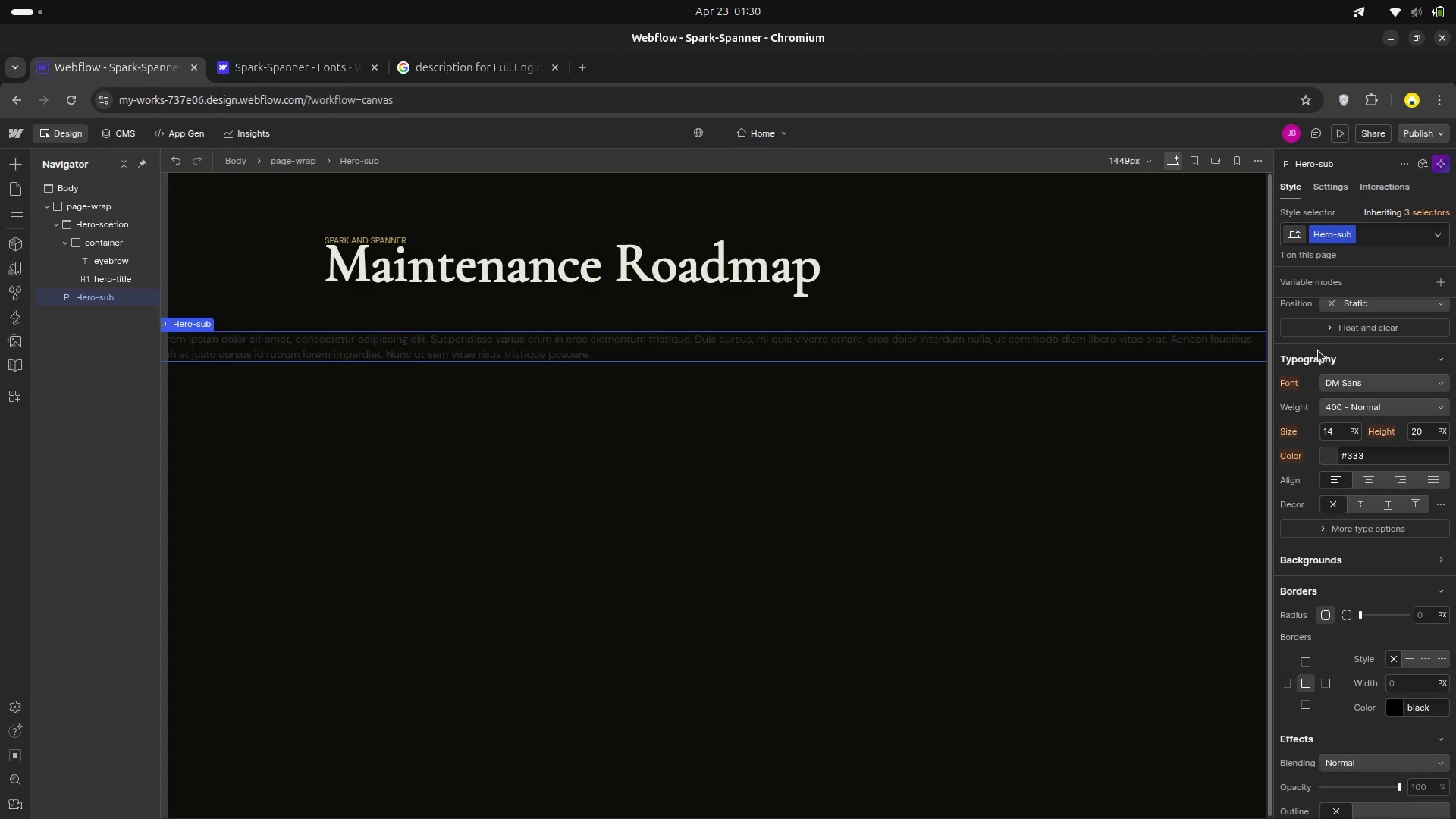 
left_click([600, 354])
 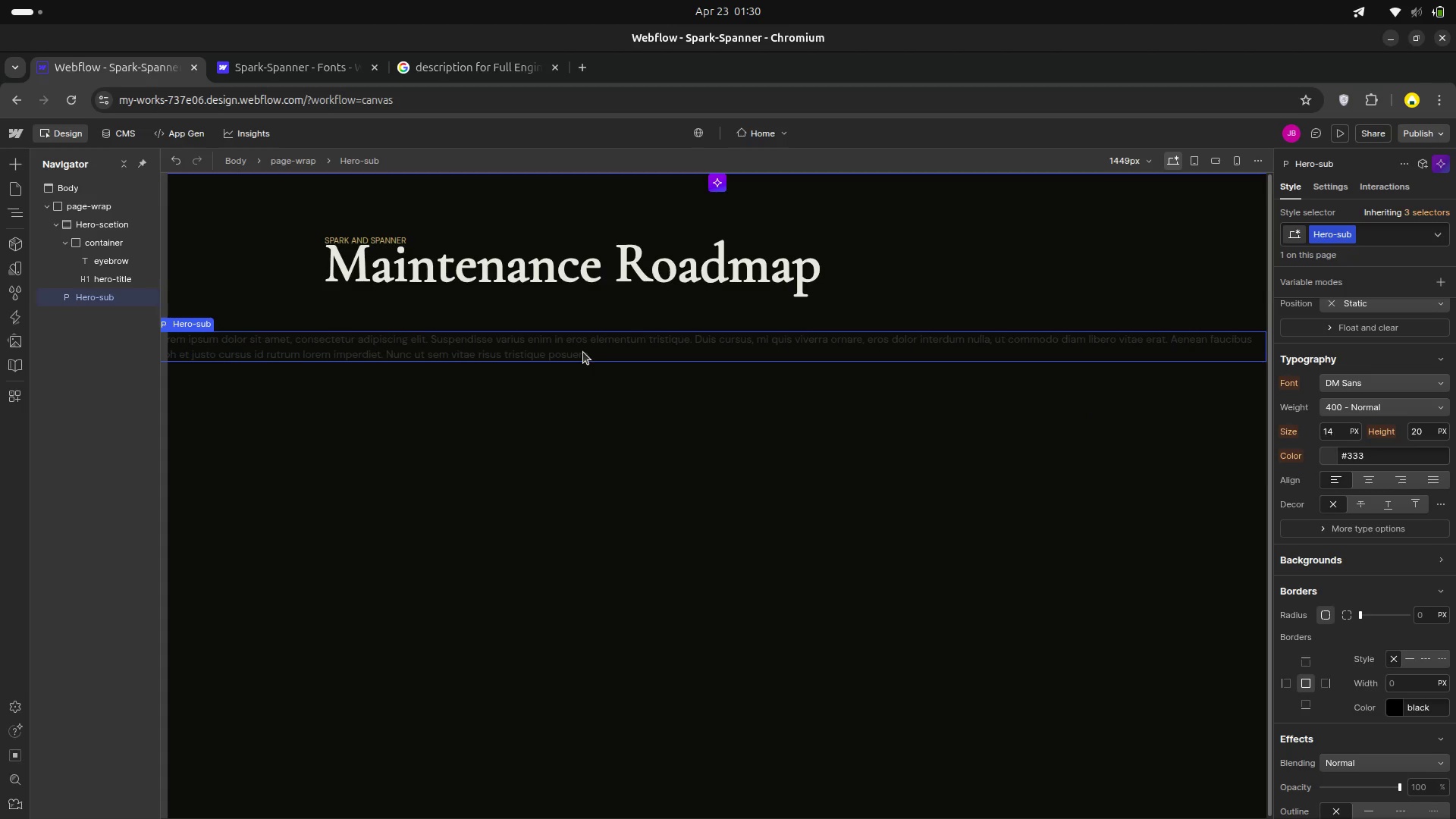 
double_click([583, 352])
 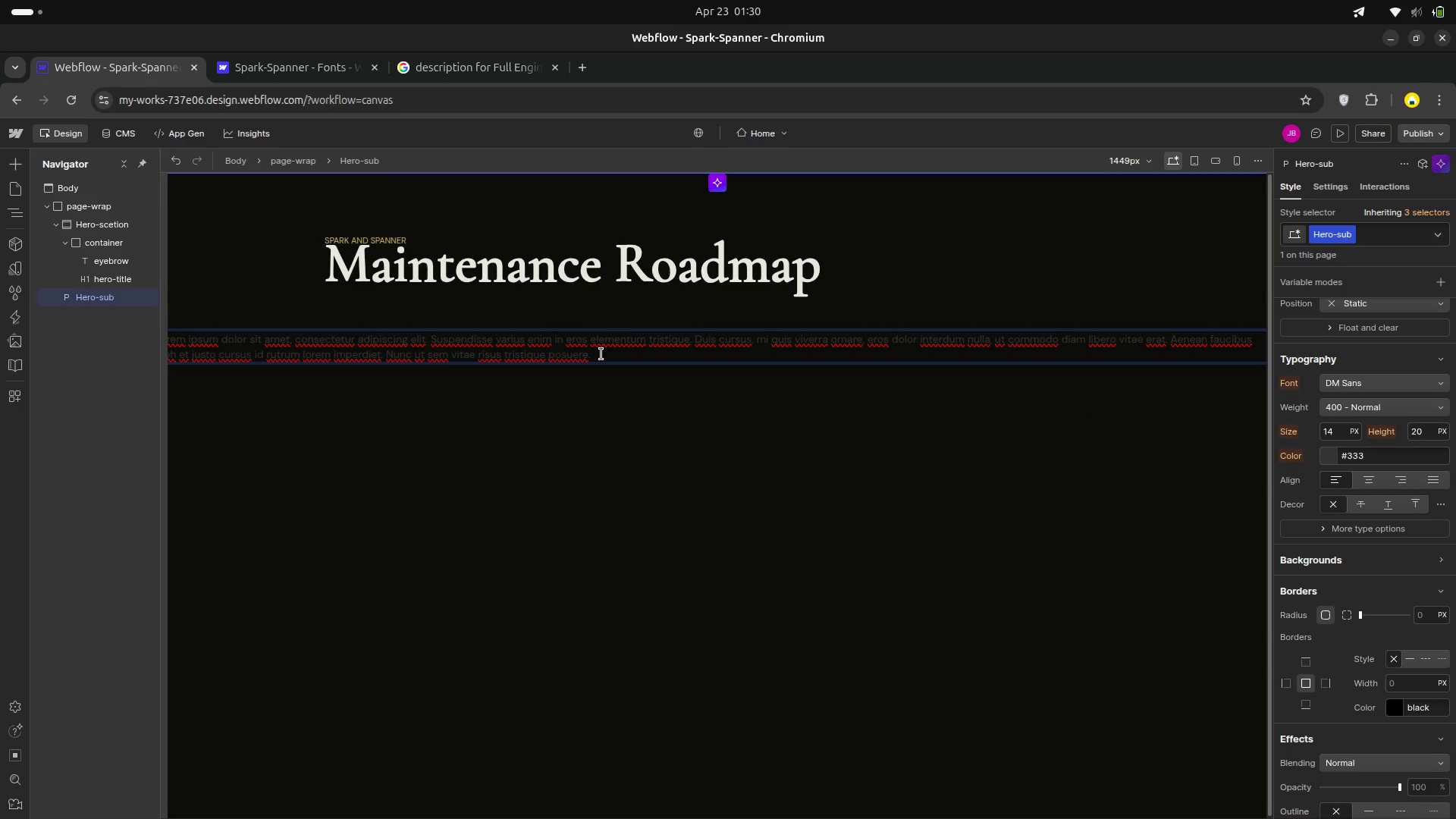 
left_click([603, 354])
 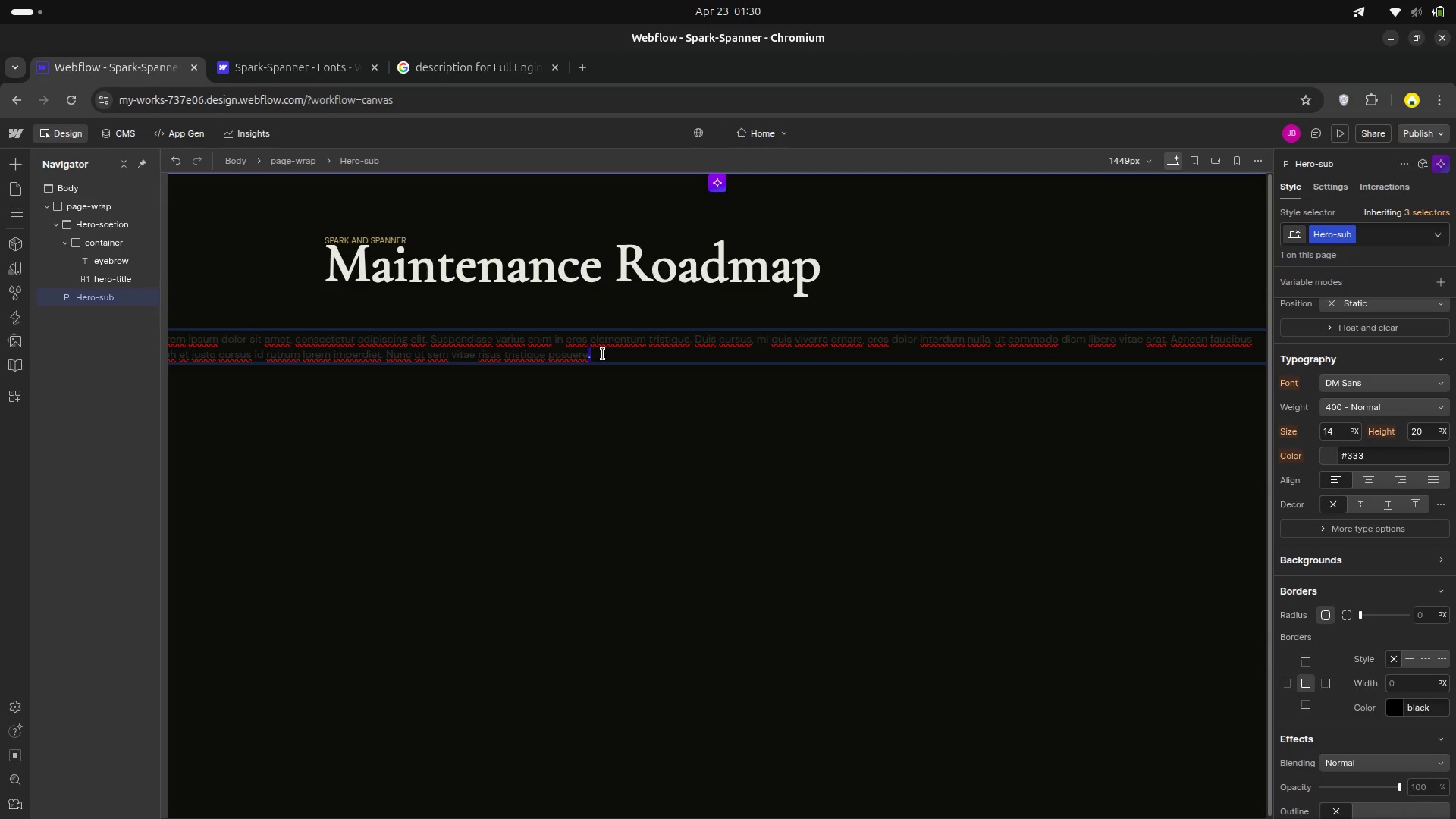 
left_click_drag(start_coordinate=[603, 354], to_coordinate=[174, 344])
 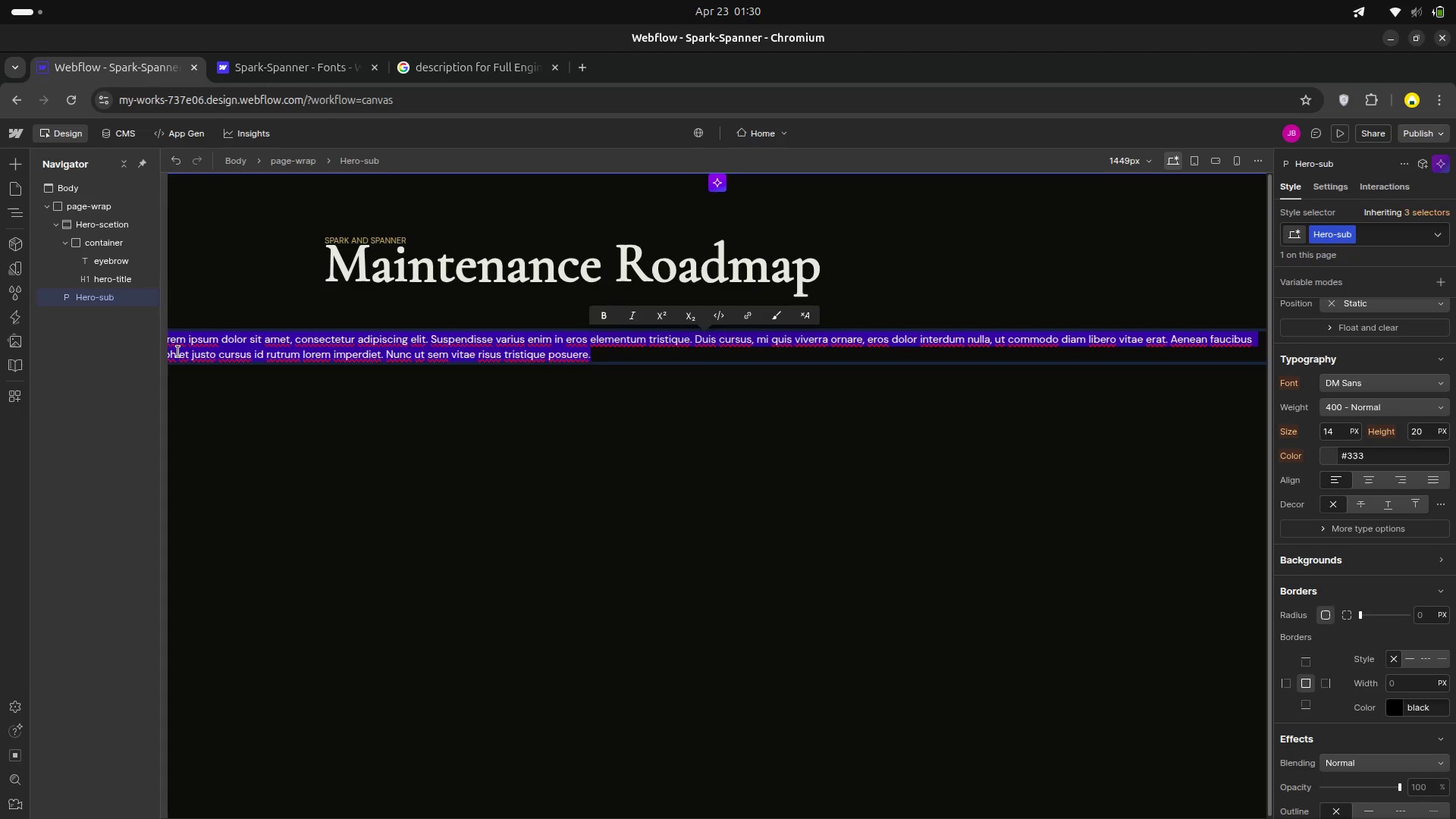 
key(Delete)
 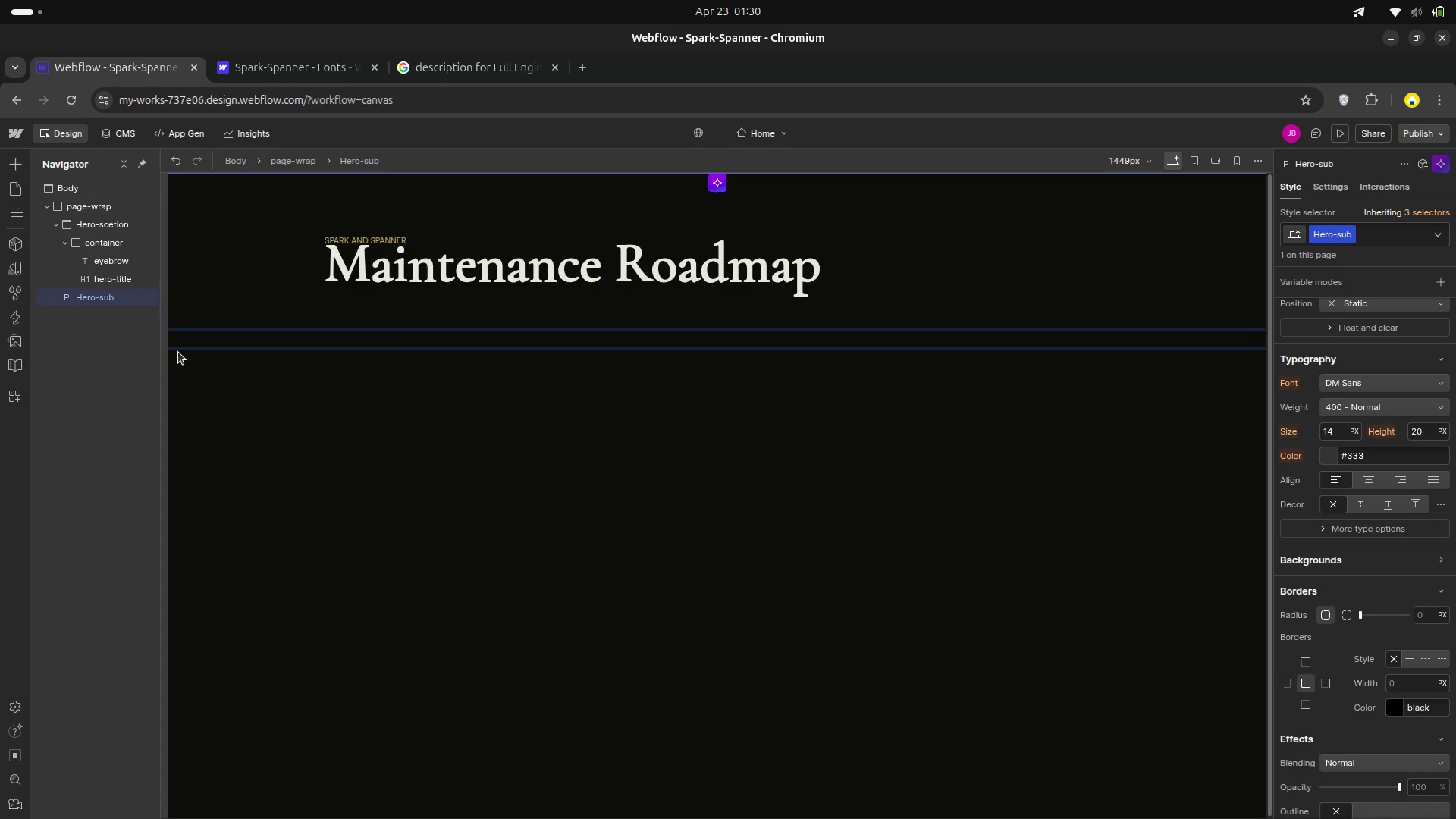 
key(CapsLock)
 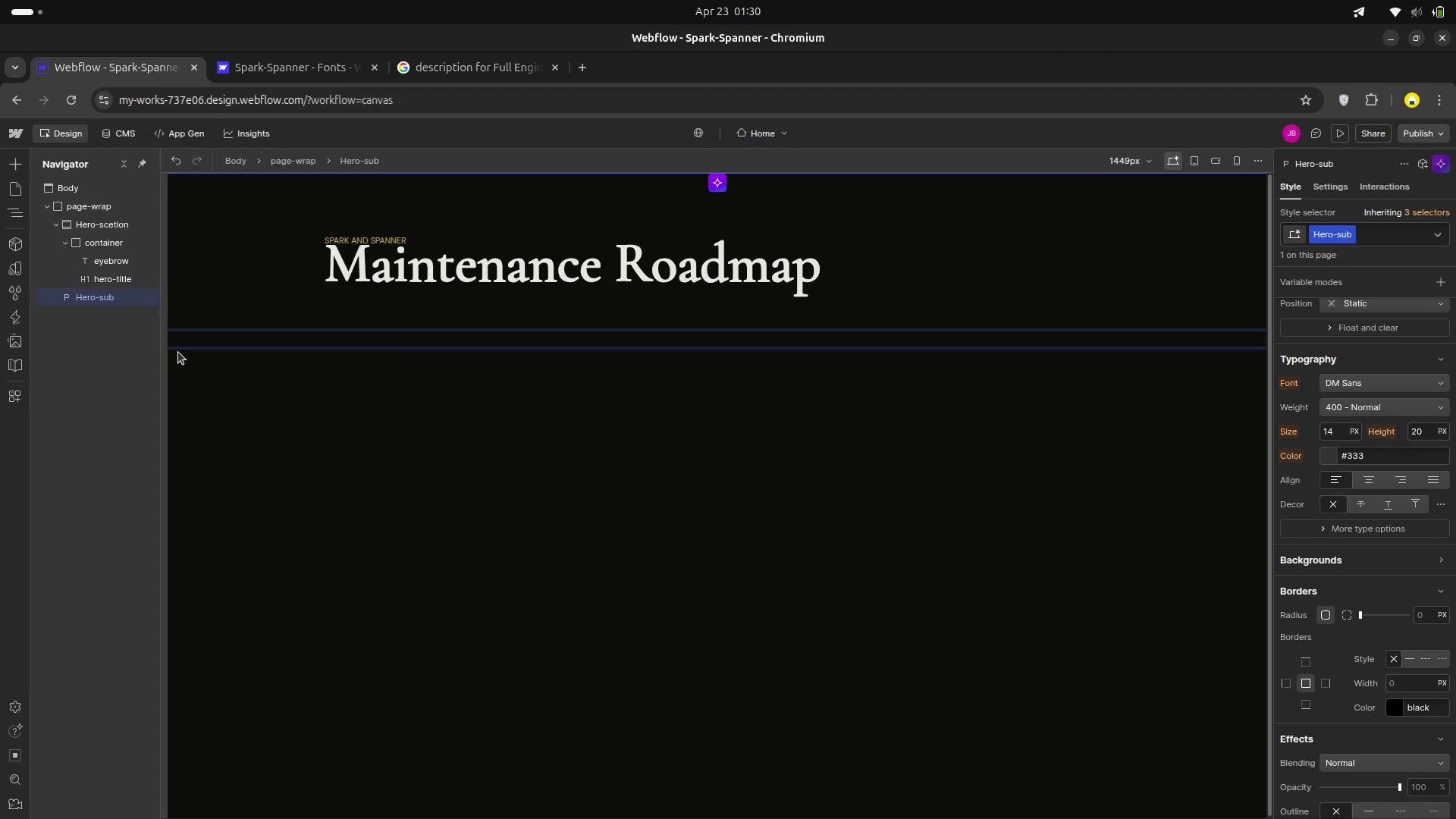 
key(S)
 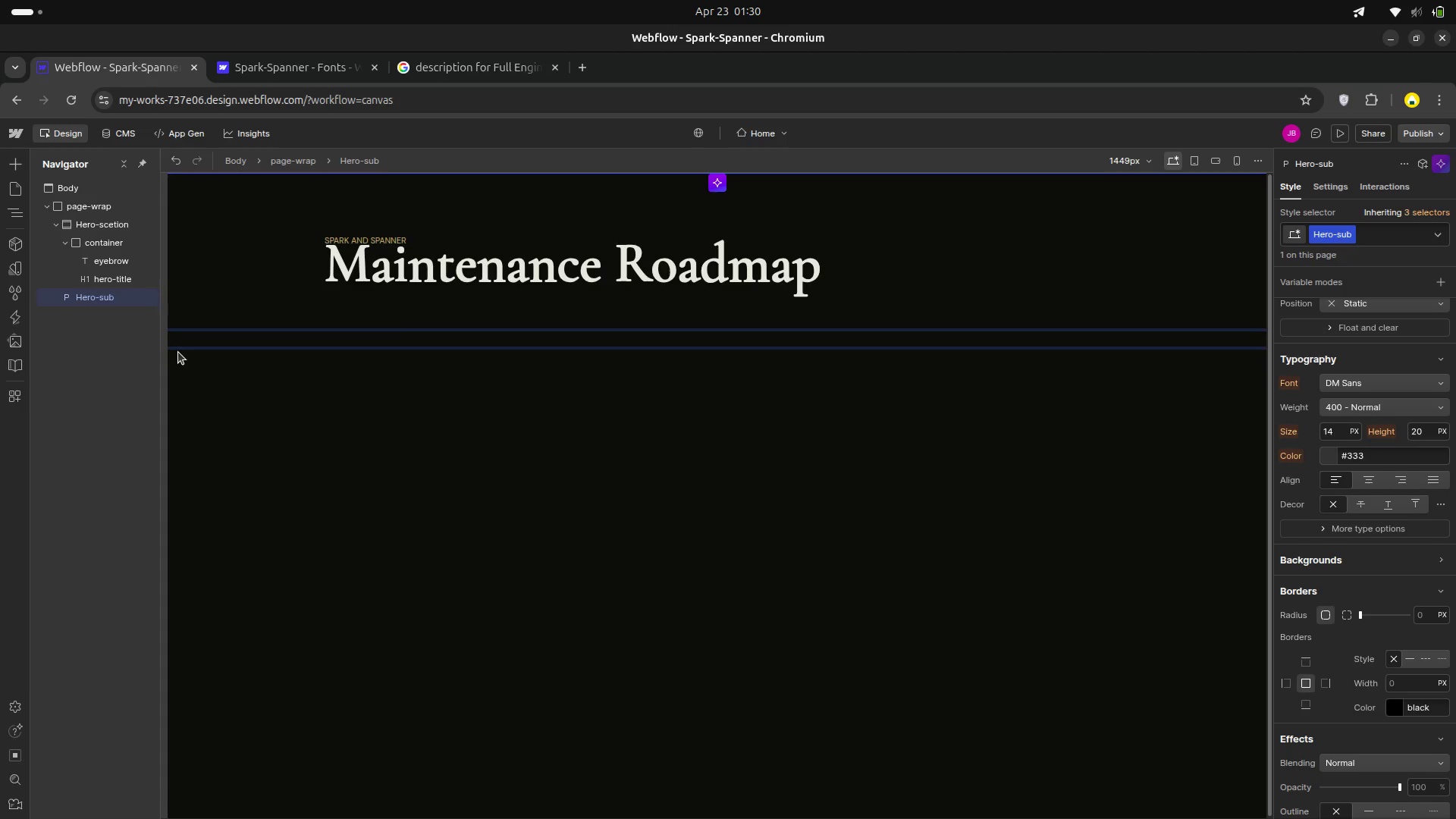 
key(CapsLock)
 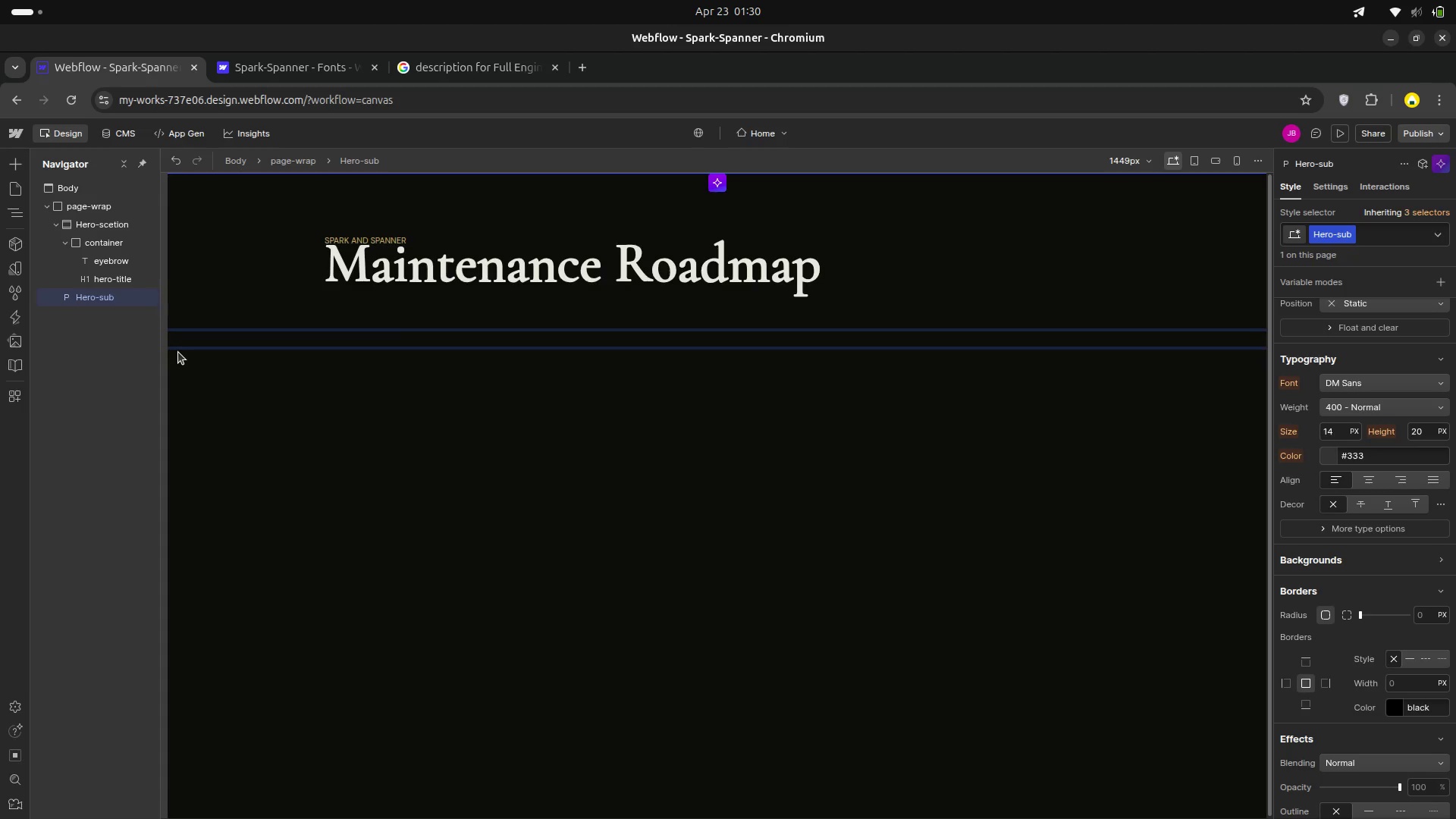 
key(X)
 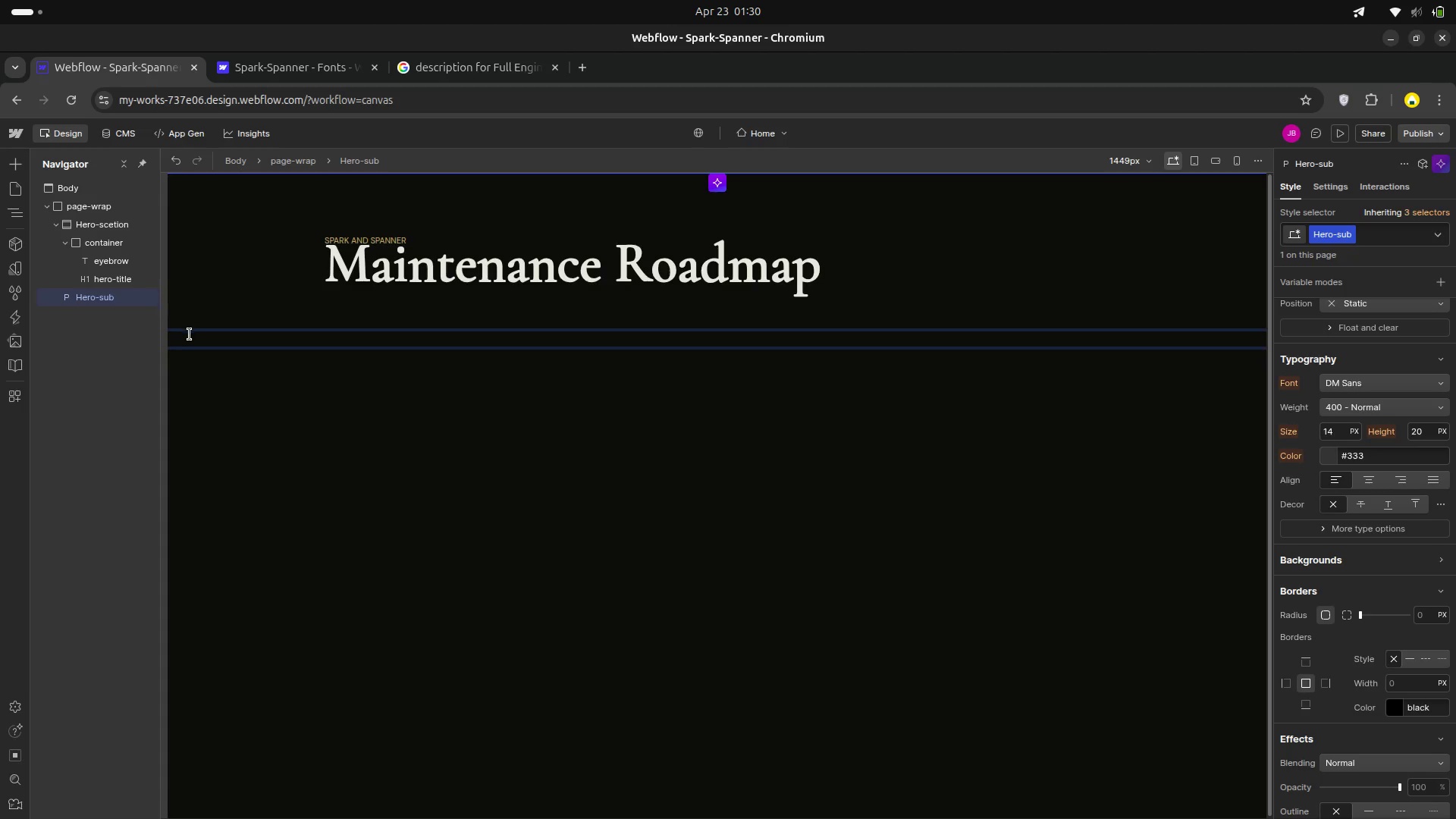 
left_click([190, 338])
 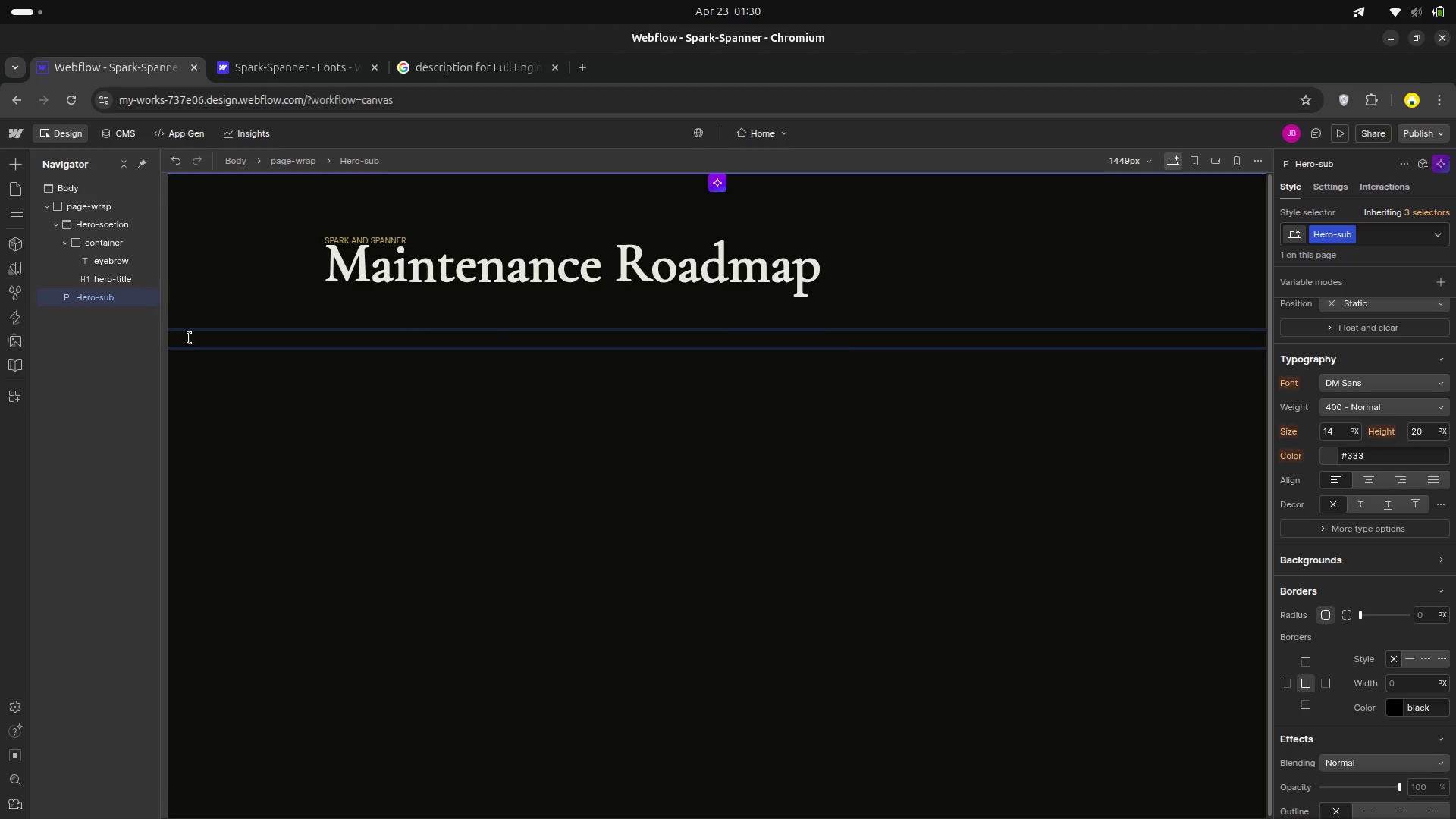 
key(Control+Z)
 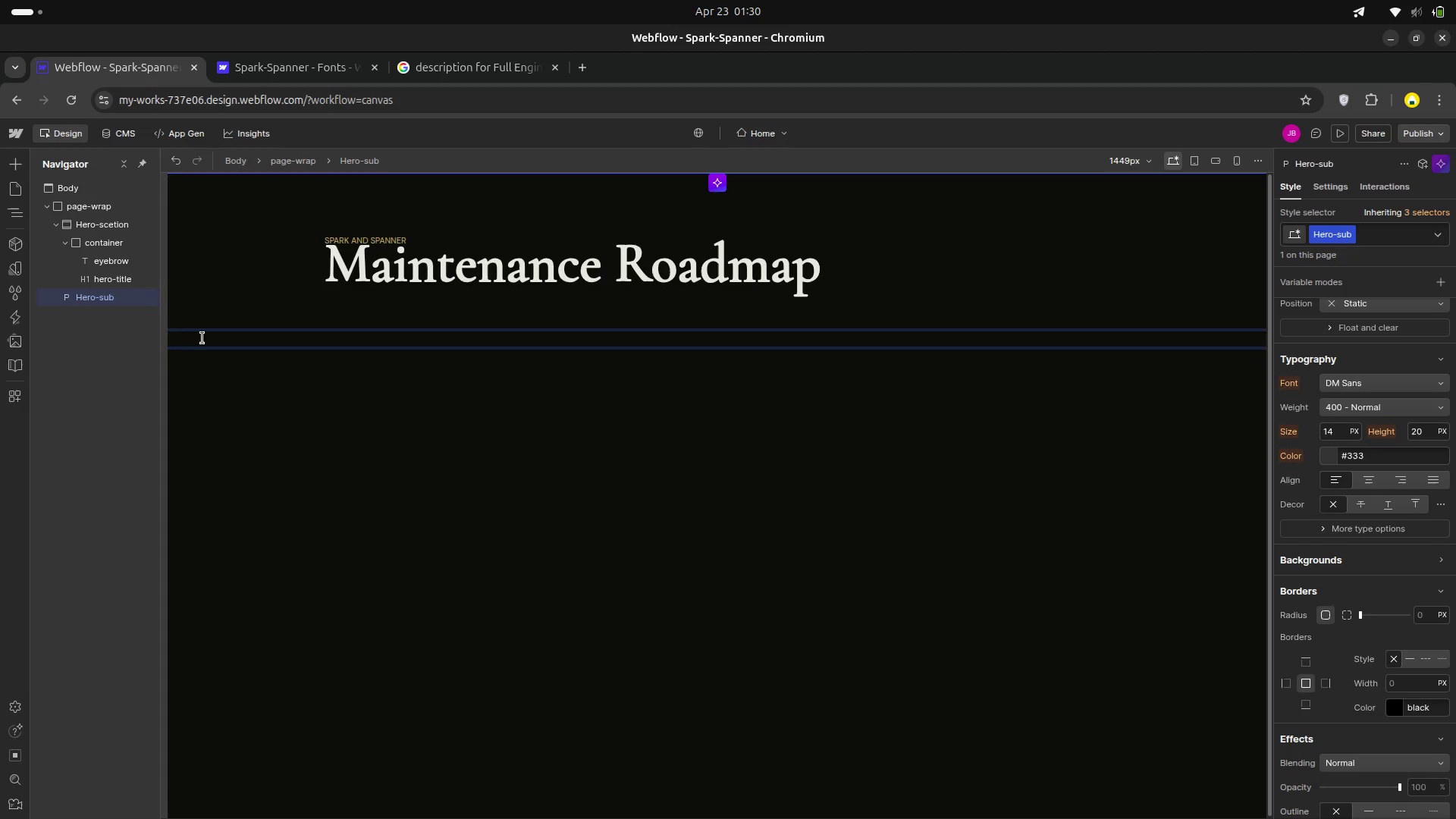 
key(Control+Z)
 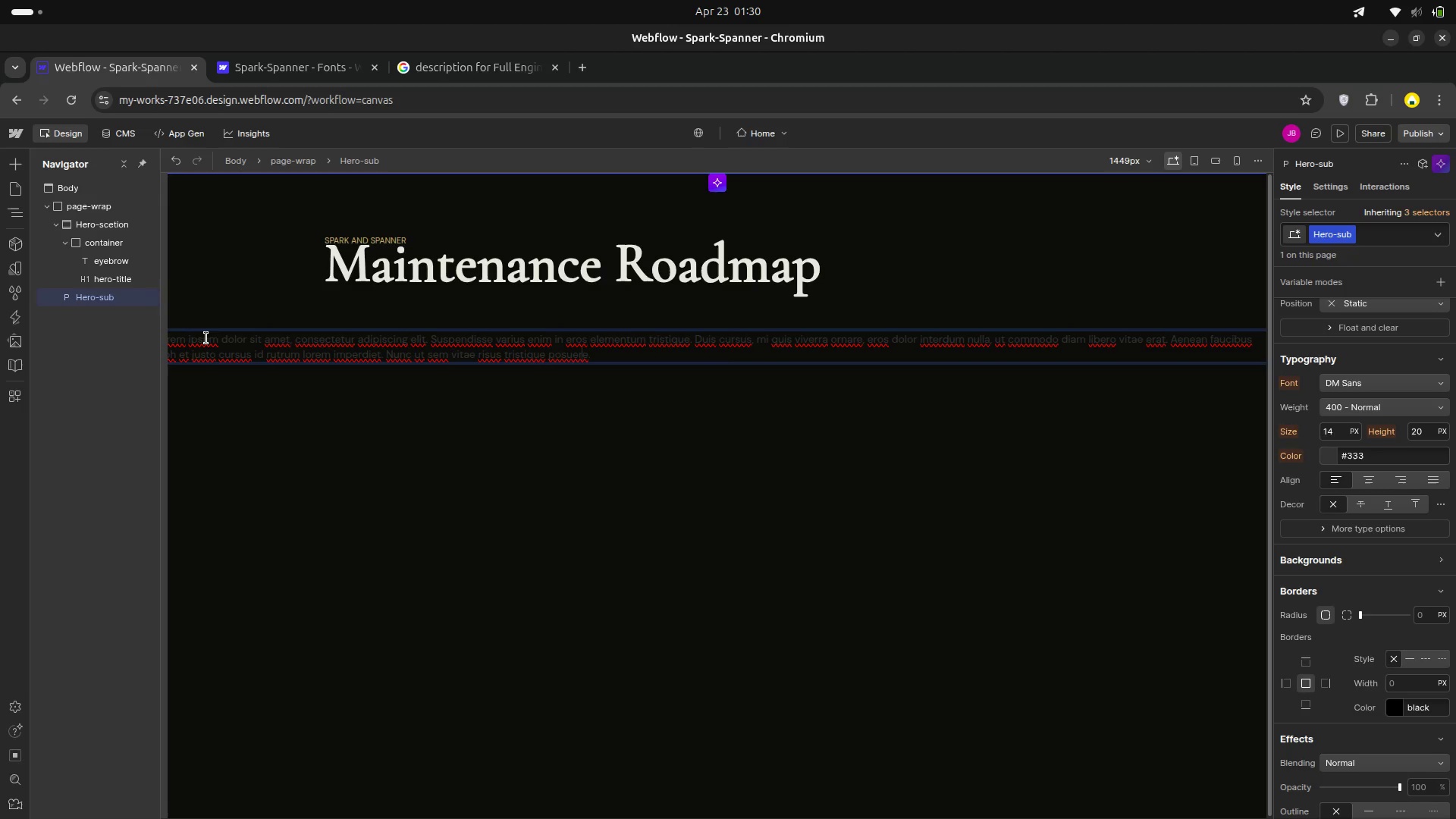 
key(Control+Z)
 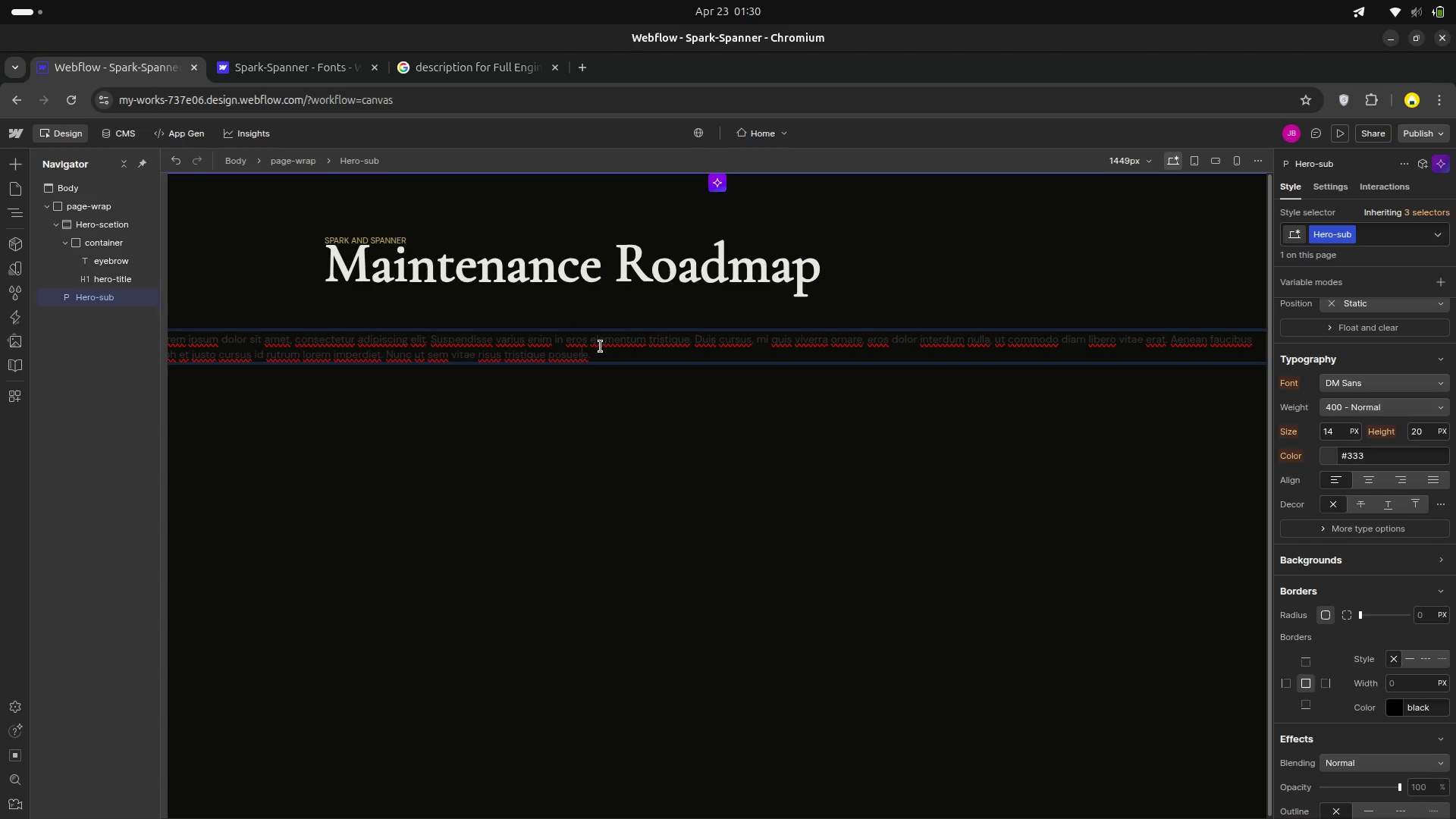 
left_click([601, 352])
 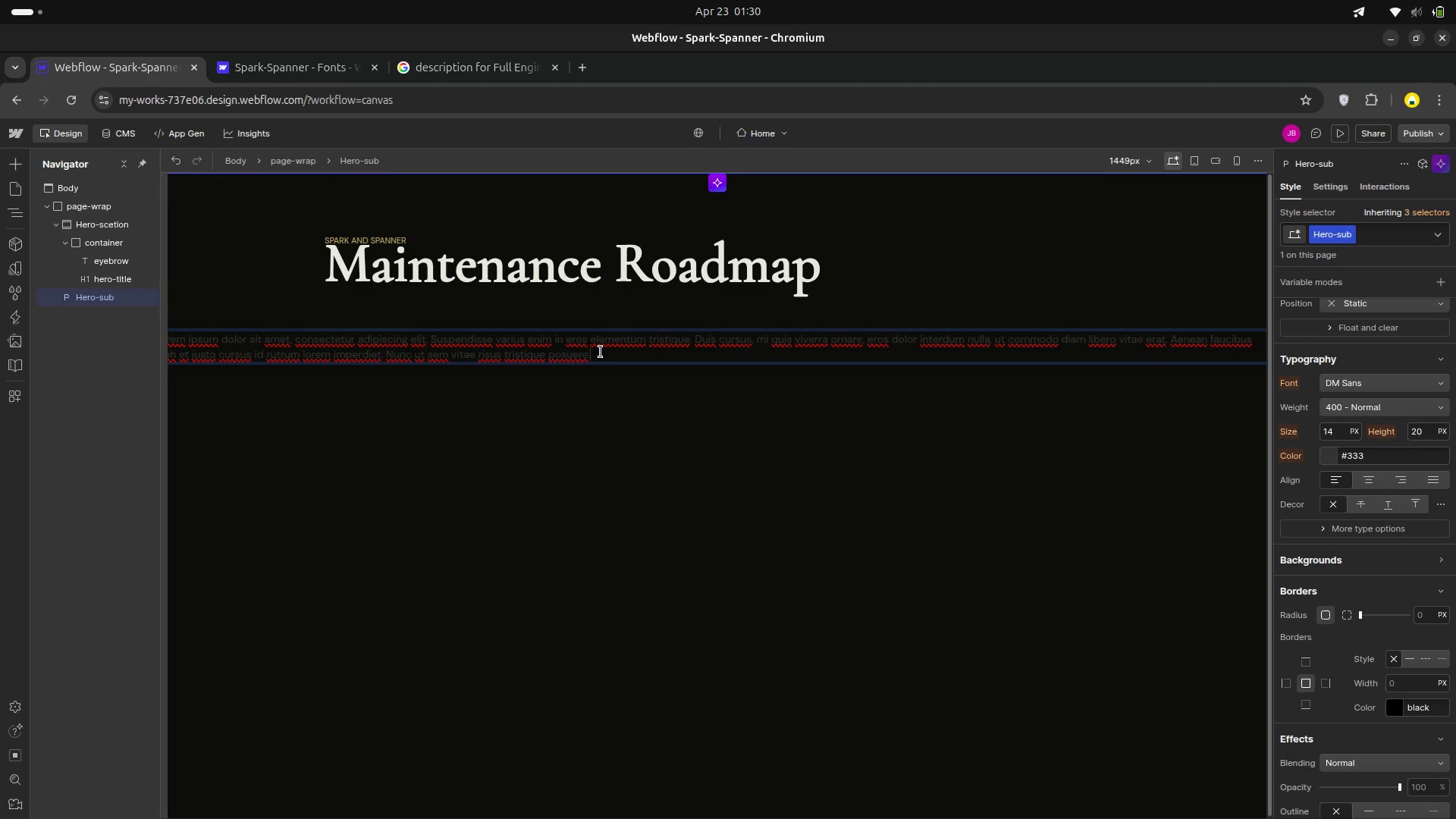 
hold_key(key=Backspace, duration=1.53)
 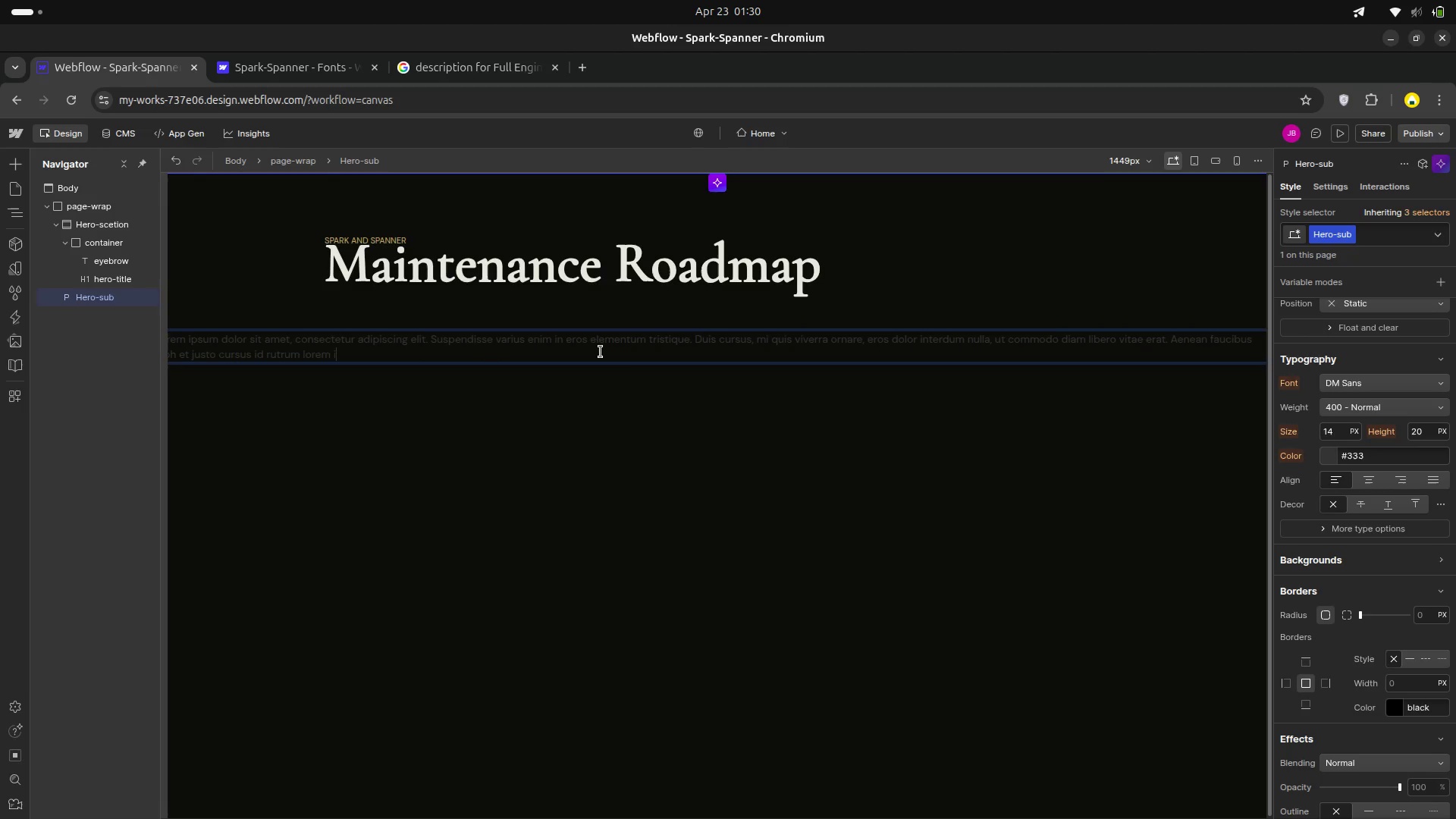 
hold_key(key=Backspace, duration=1.51)
 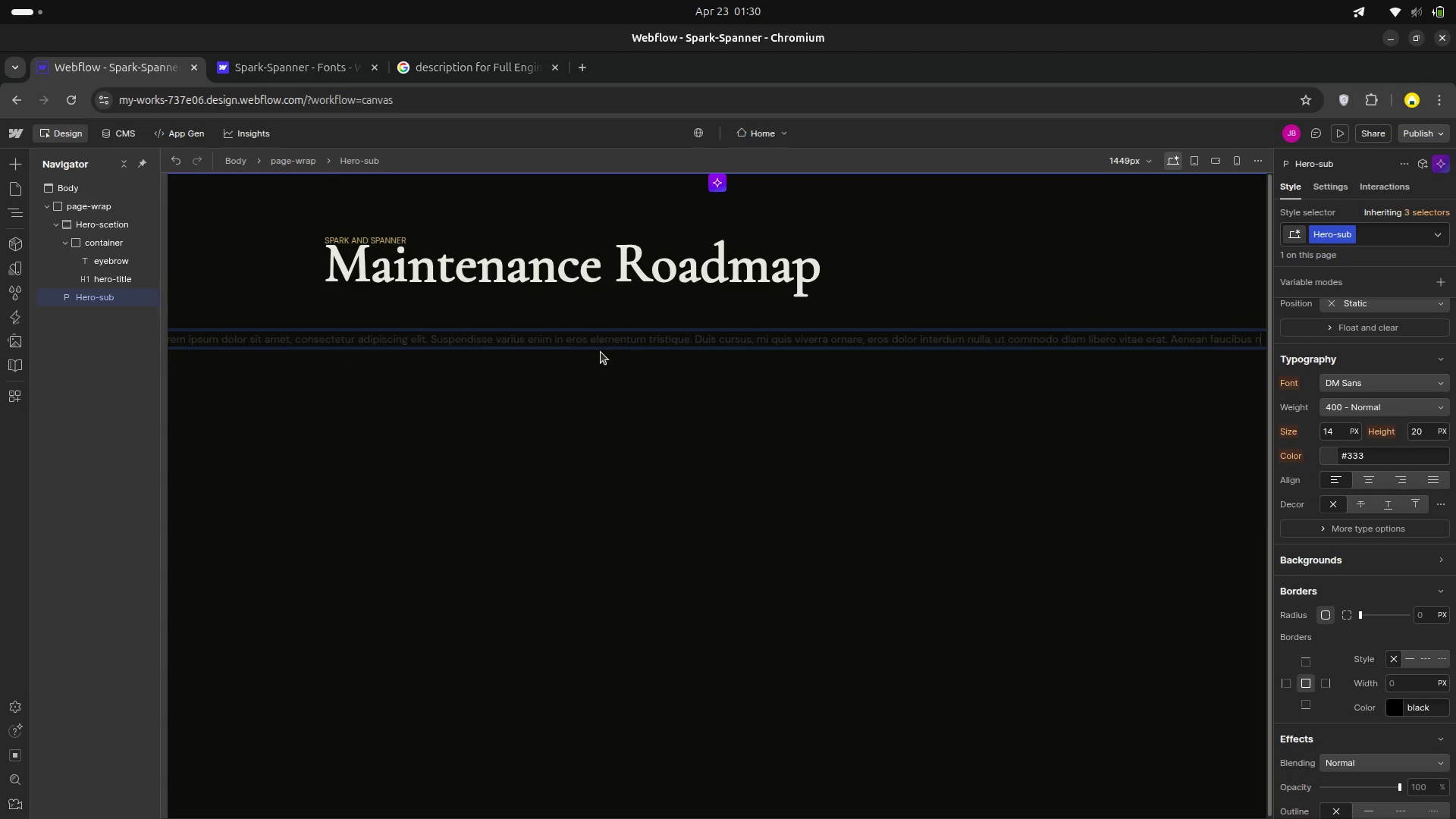 
hold_key(key=Backspace, duration=1.51)
 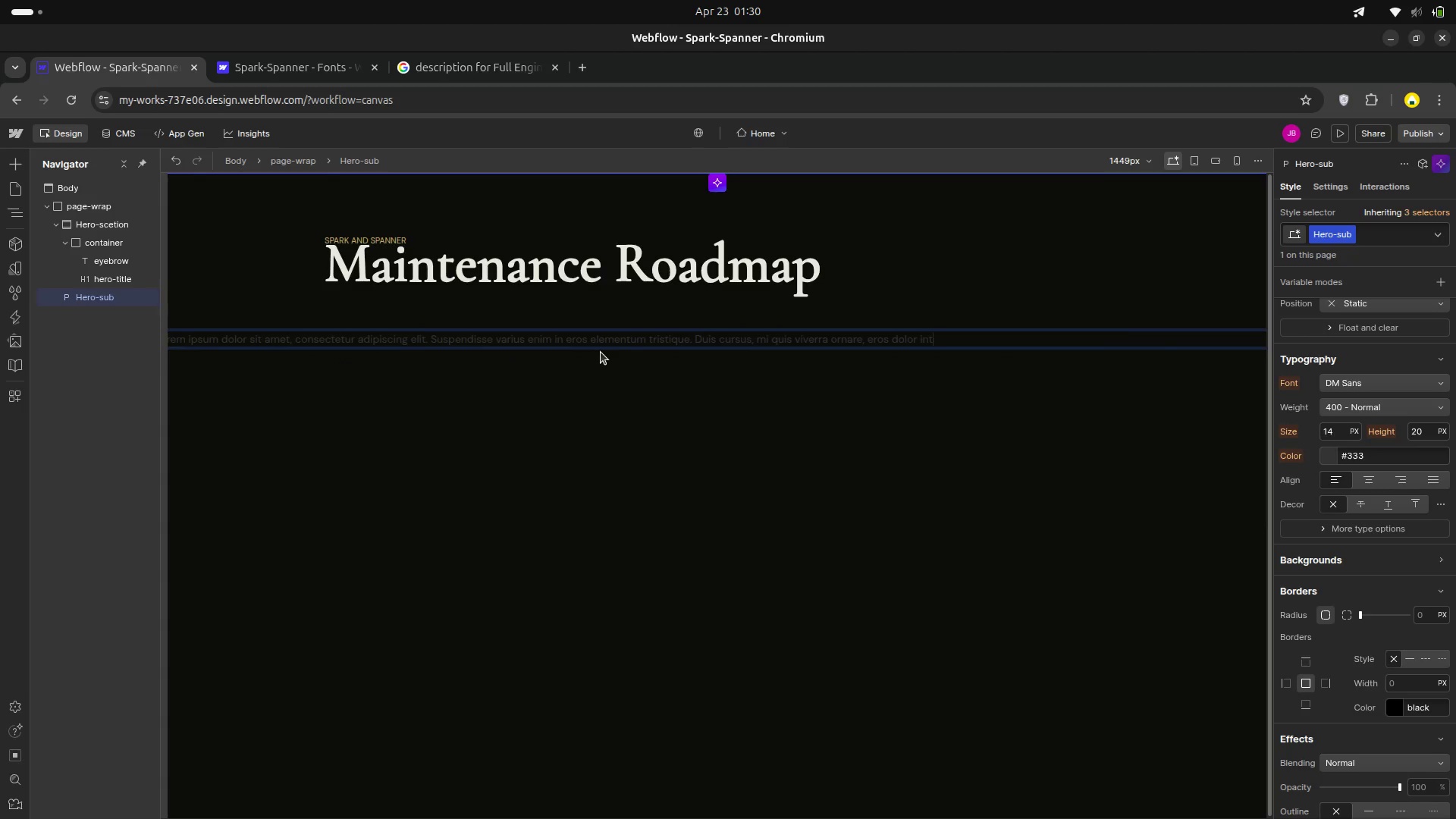 
hold_key(key=Backspace, duration=1.53)
 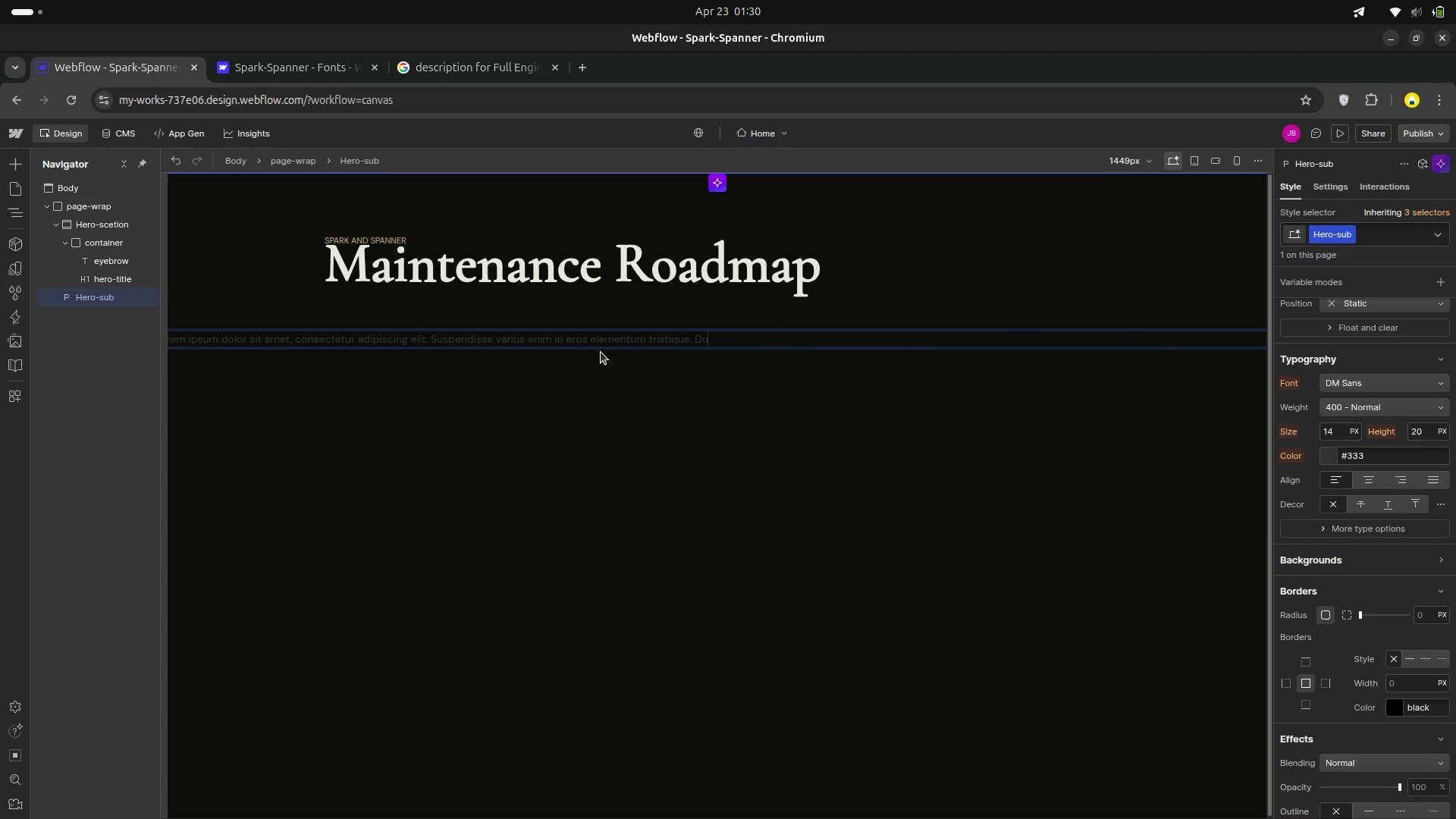 
hold_key(key=Backspace, duration=1.13)
 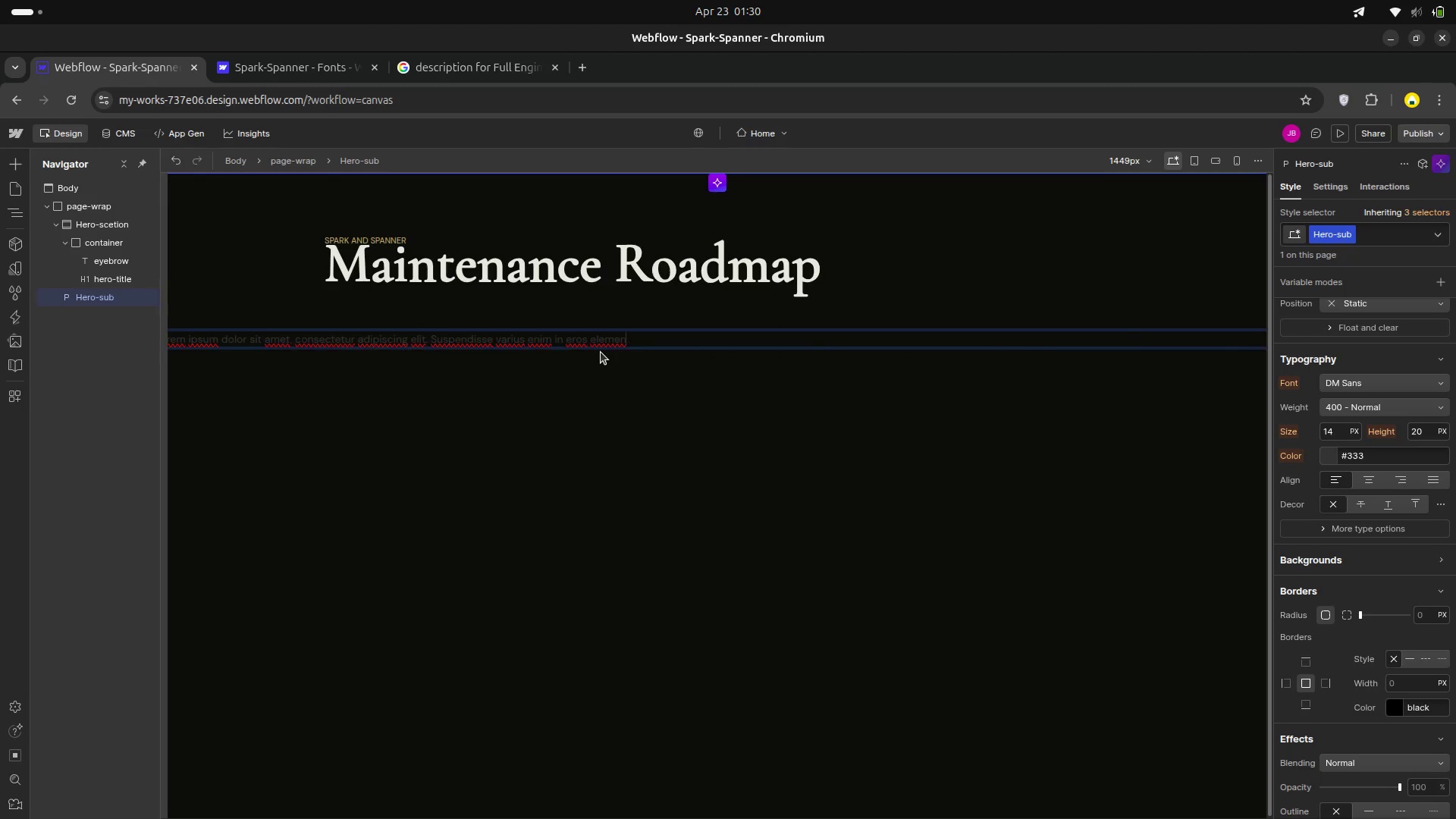 
hold_key(key=Backspace, duration=1.52)
 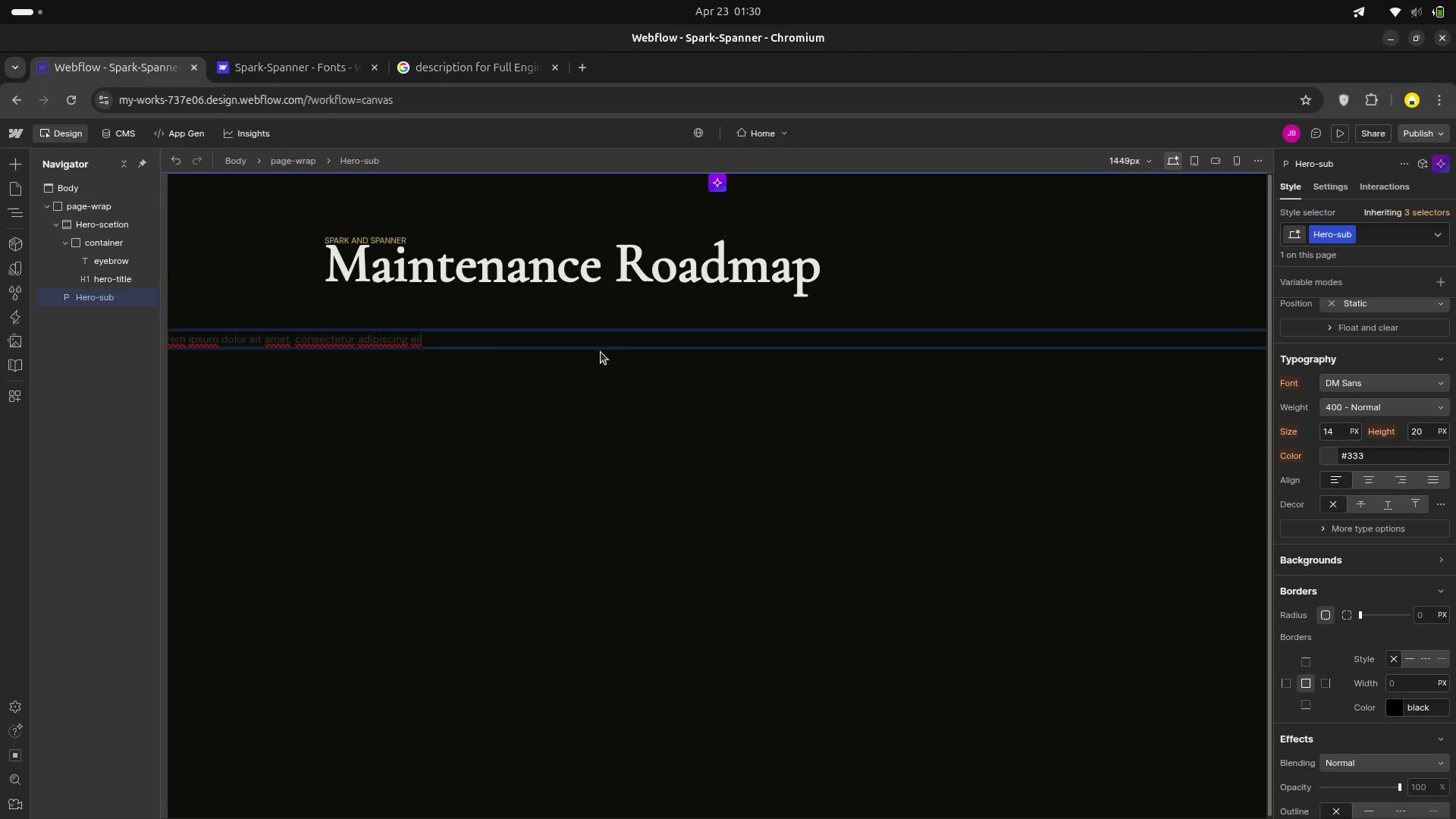 
key(Backspace)
 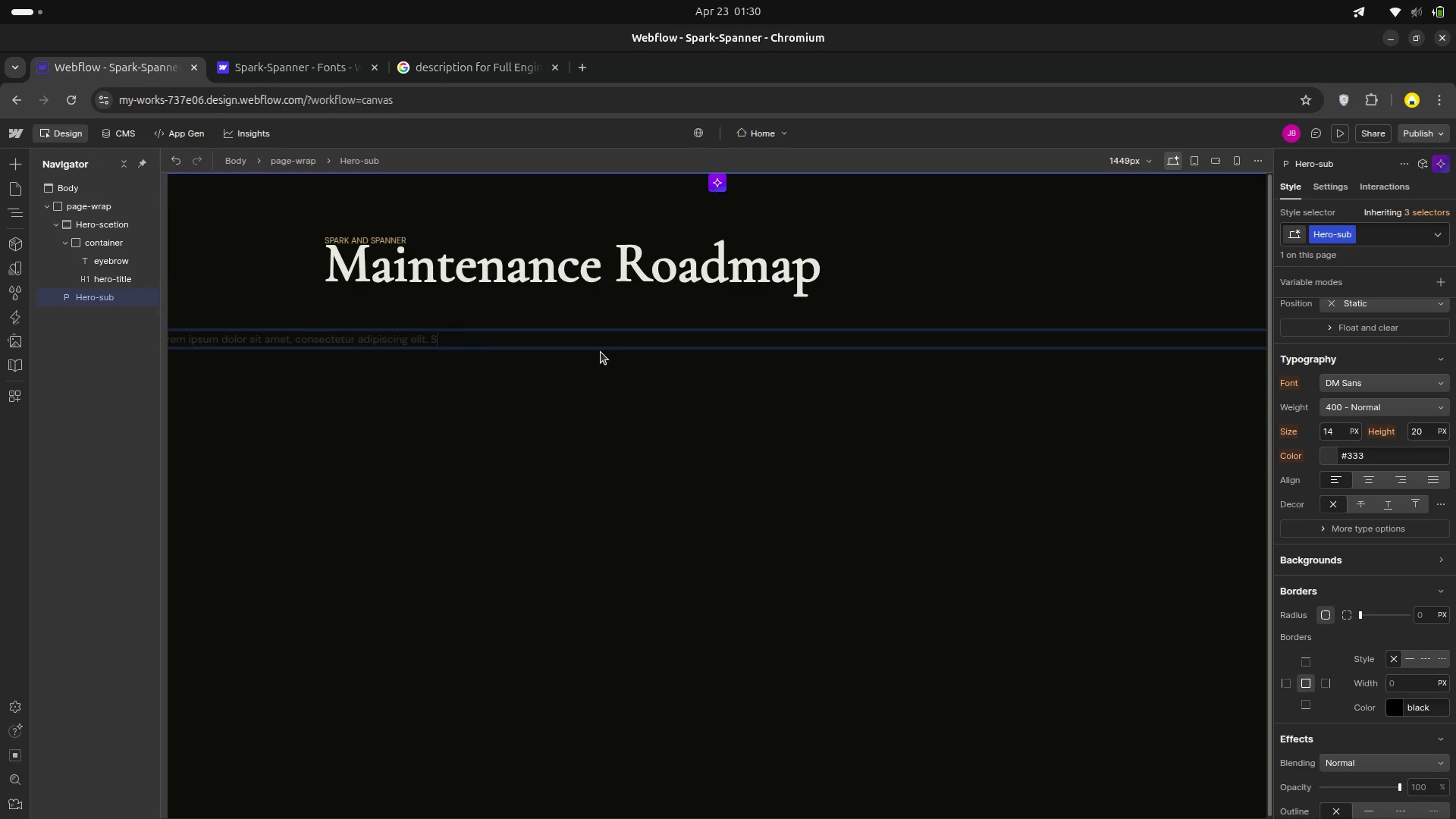 
key(Backspace)
 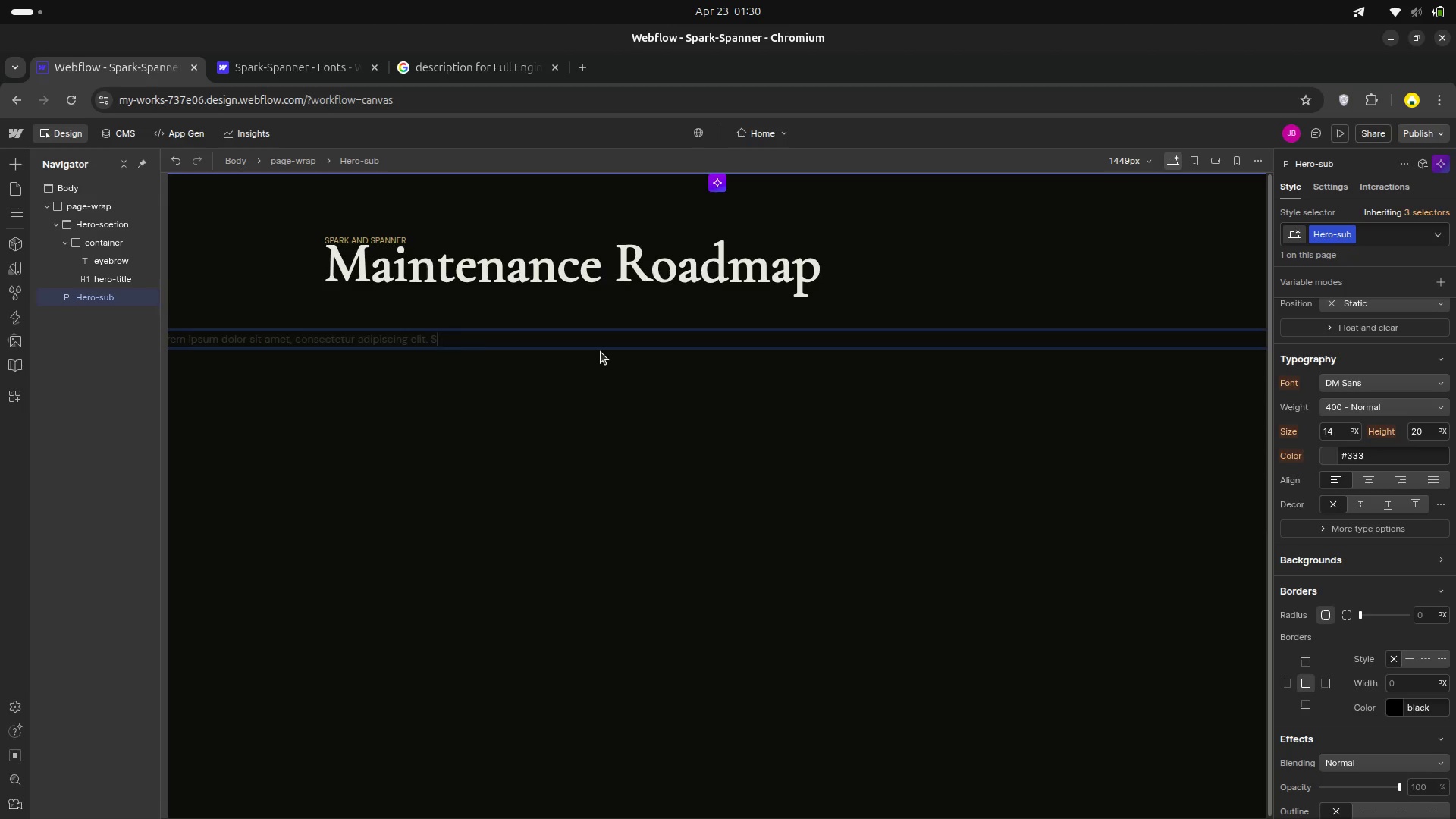 
key(Backspace)
 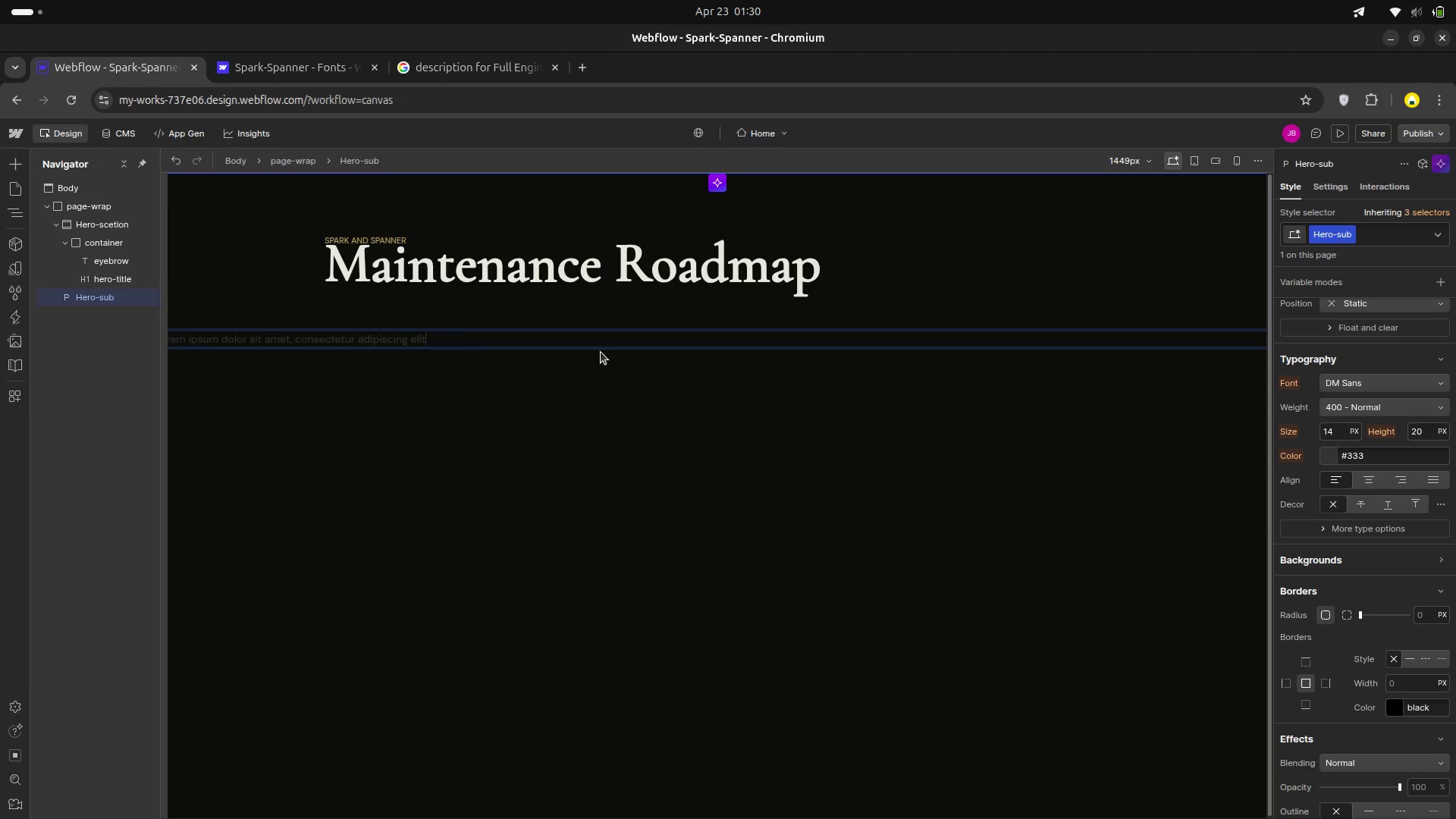 
key(Backspace)
 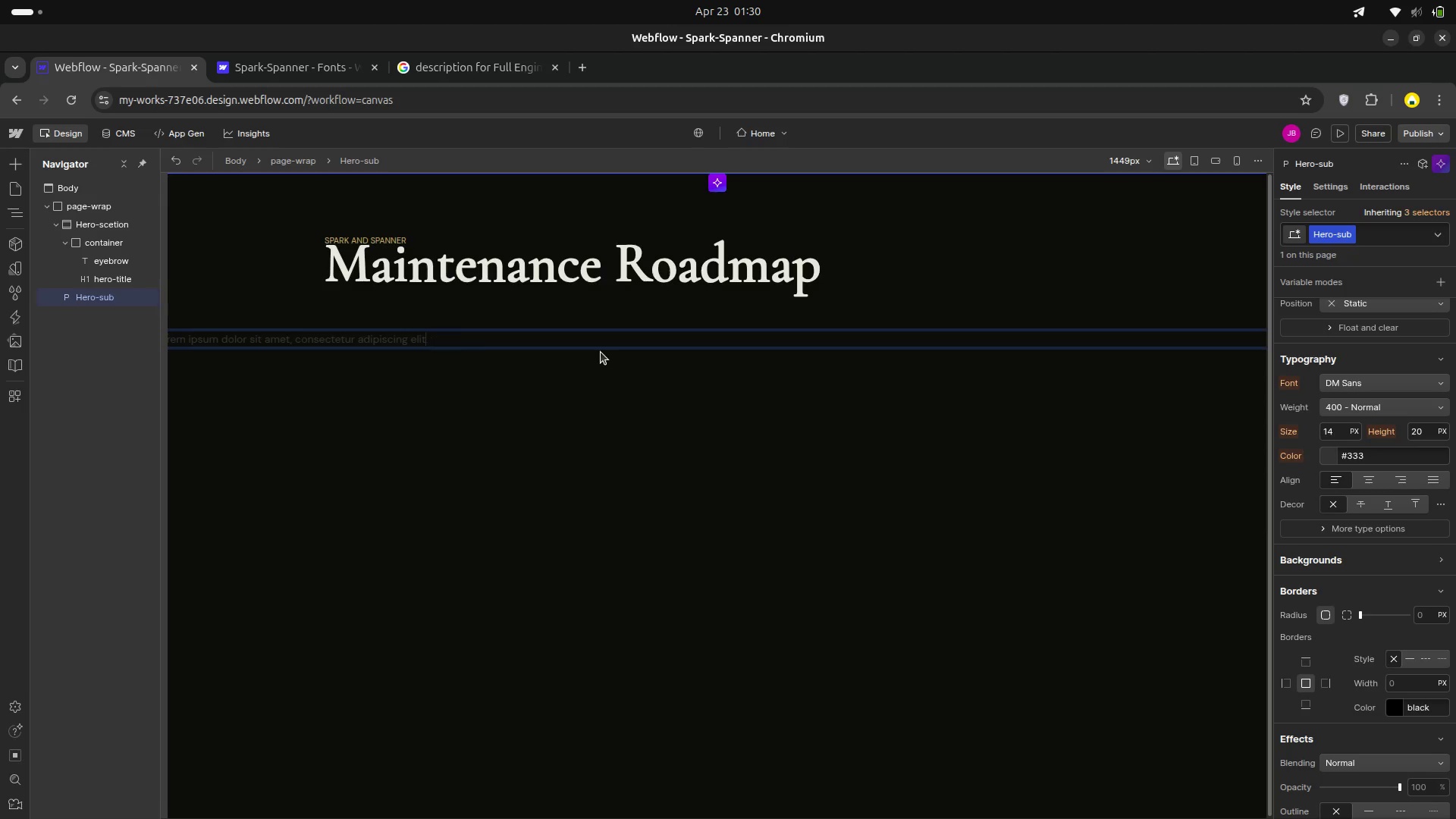 
key(Backspace)
 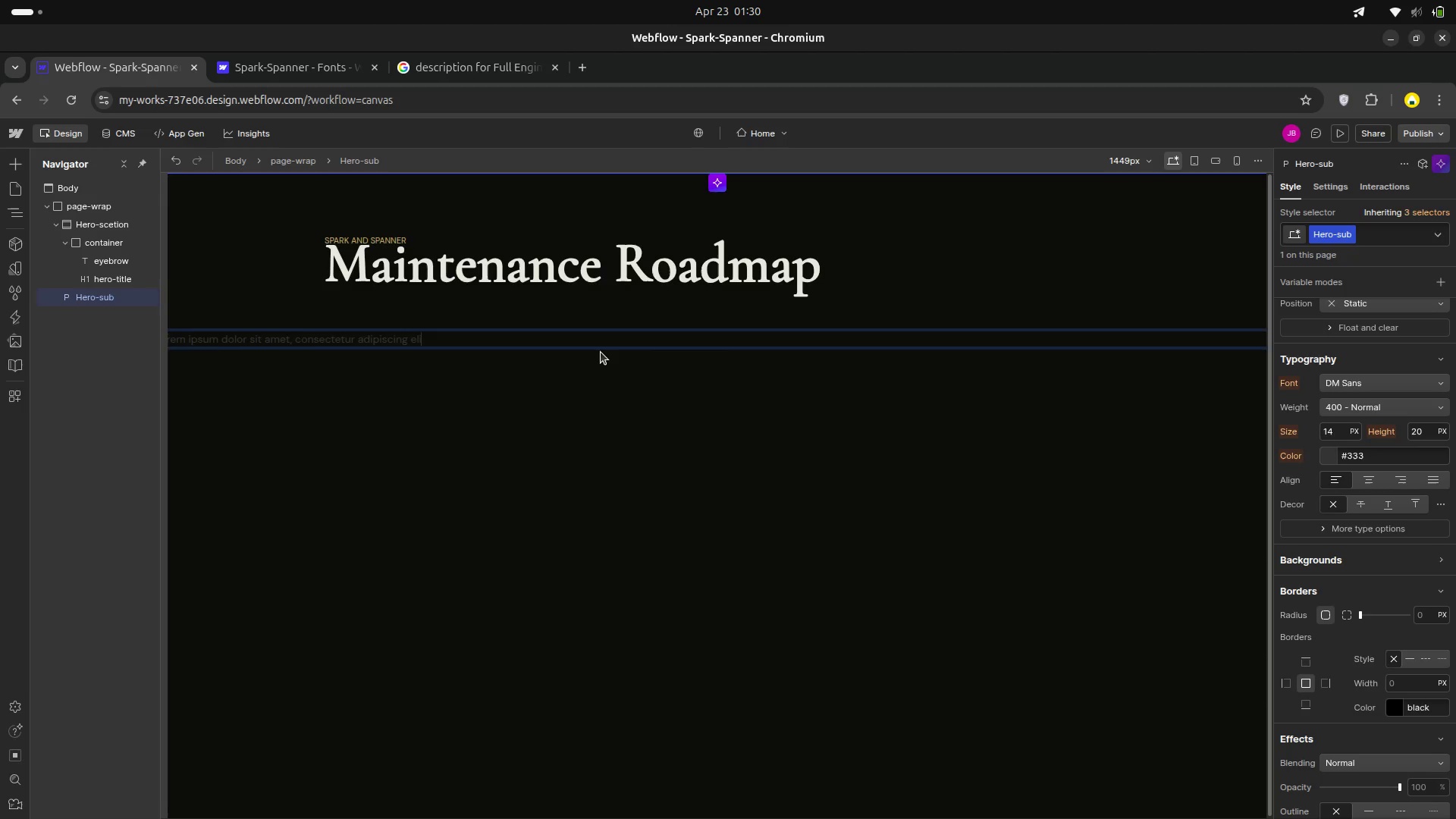 
key(Backspace)
 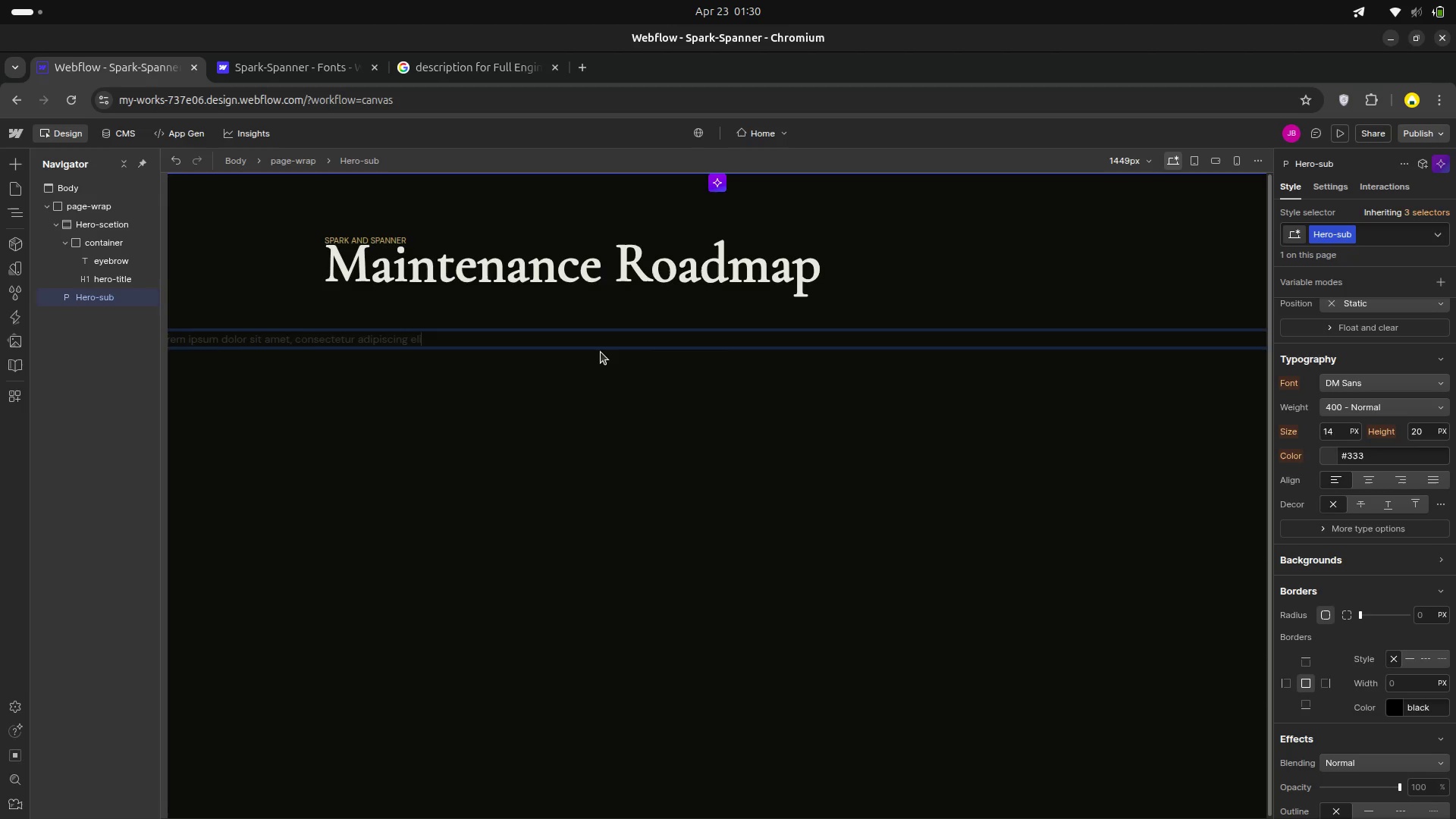 
key(Backspace)
 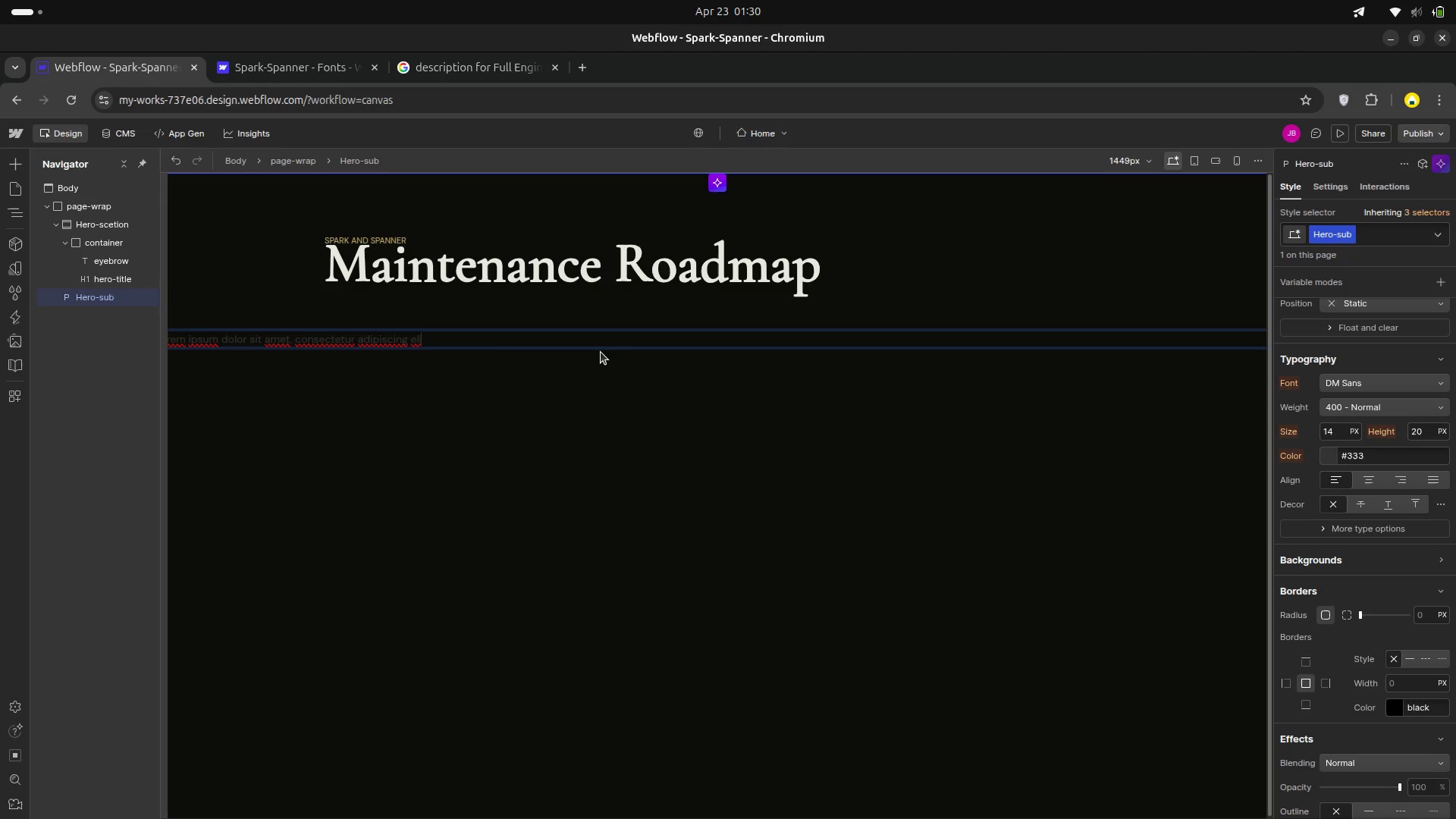 
key(Space)
 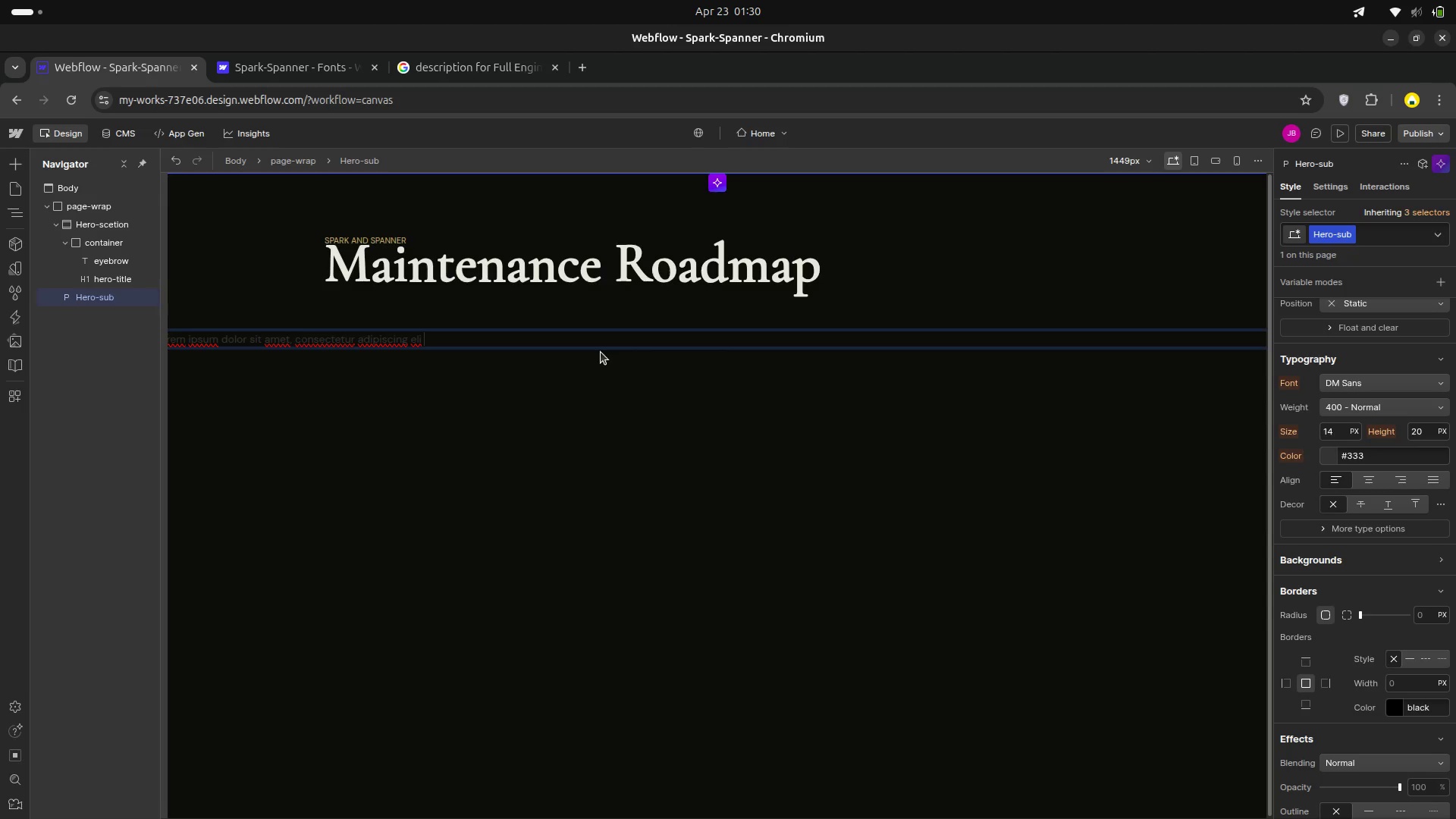 
key(Space)
 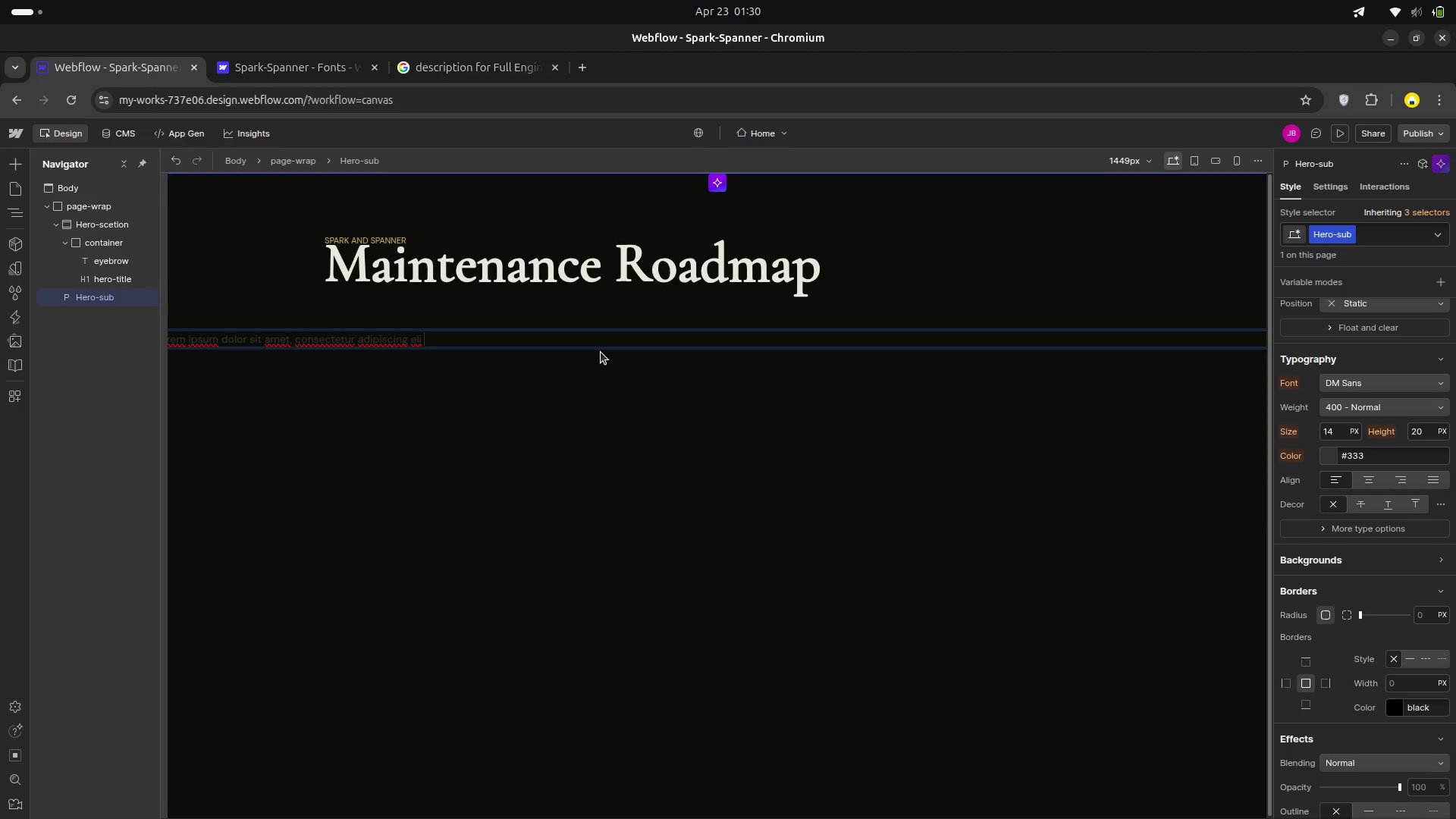 
key(Space)
 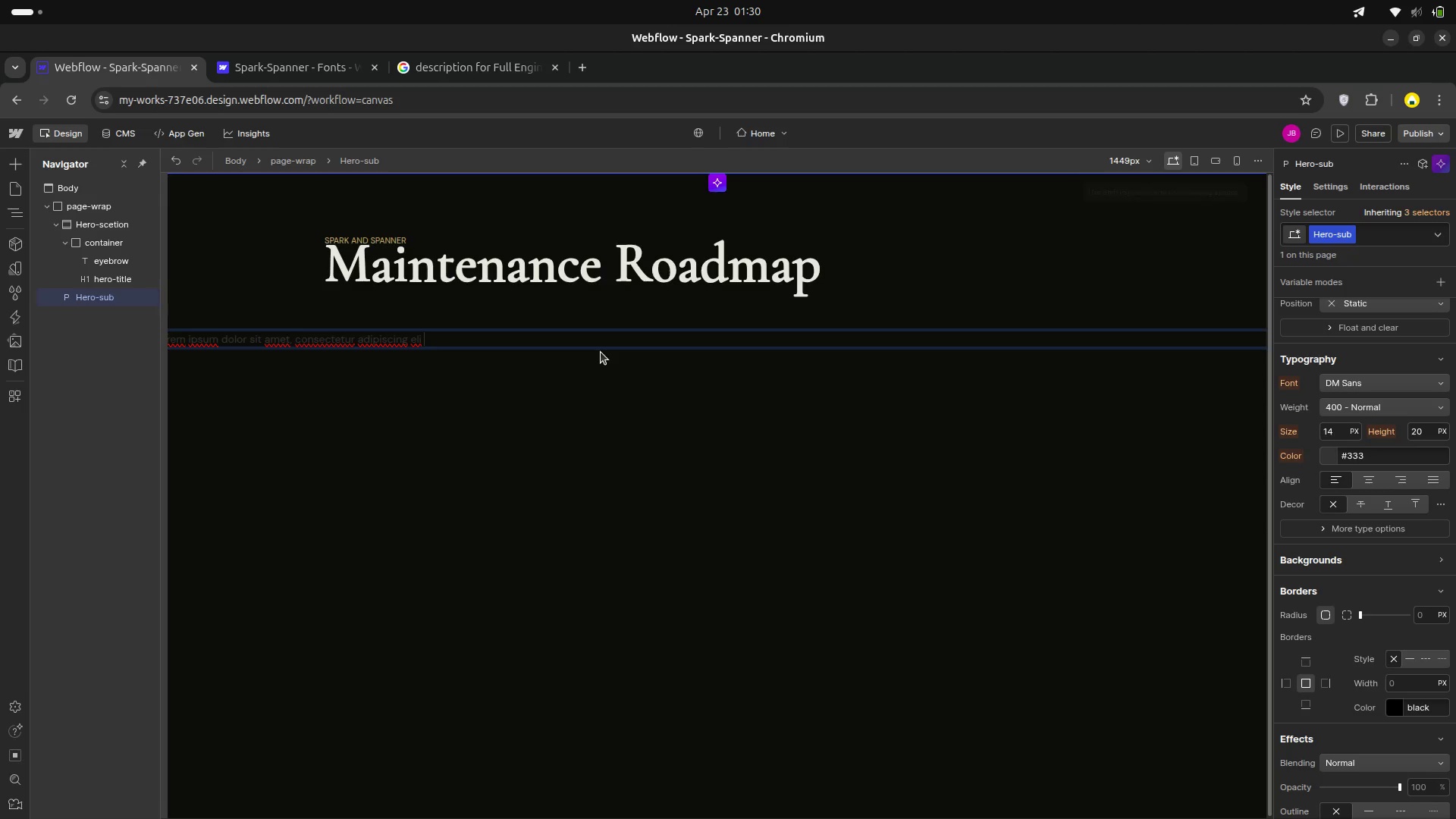 
key(Space)
 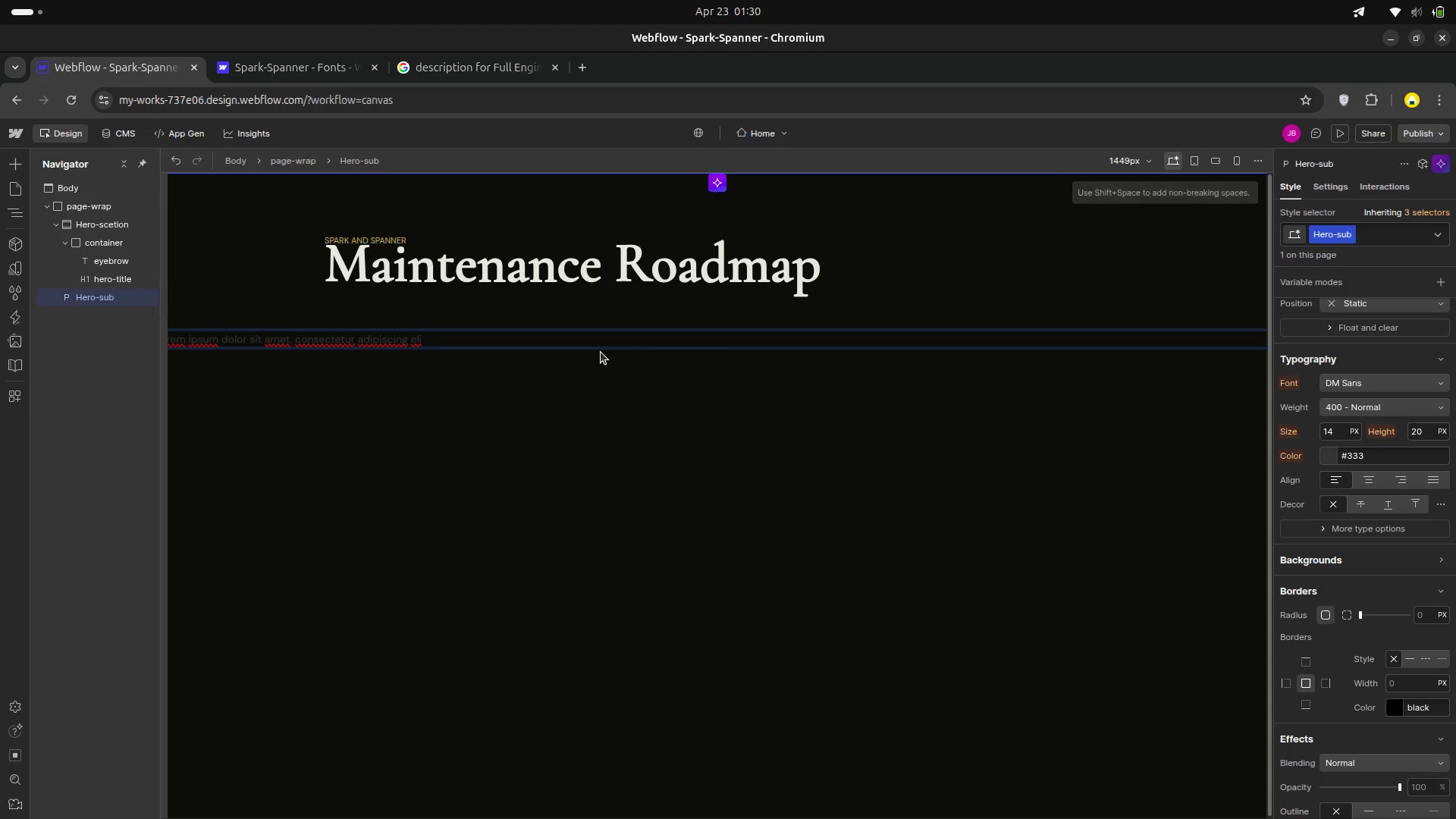 
key(Space)
 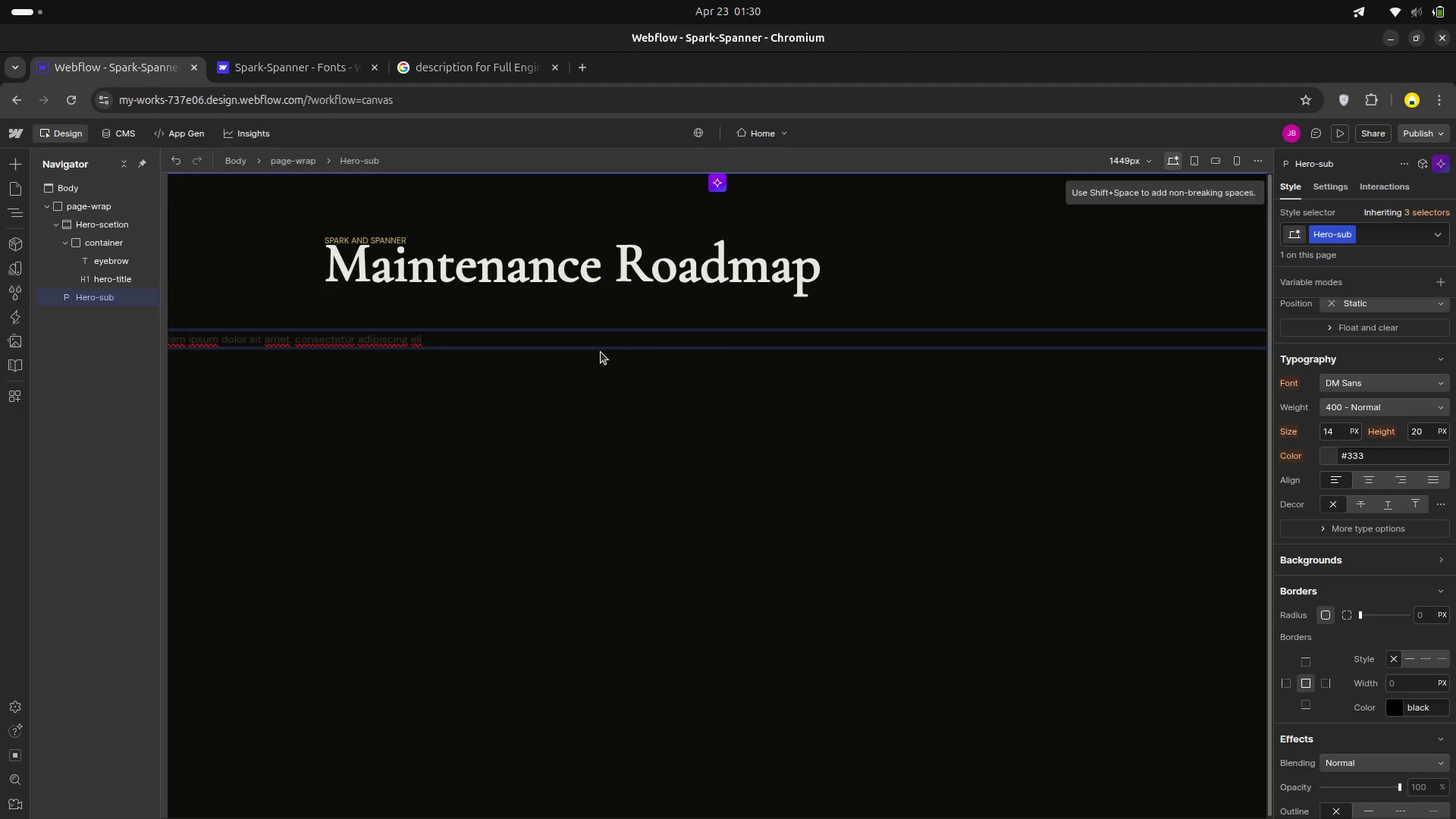 
key(Space)
 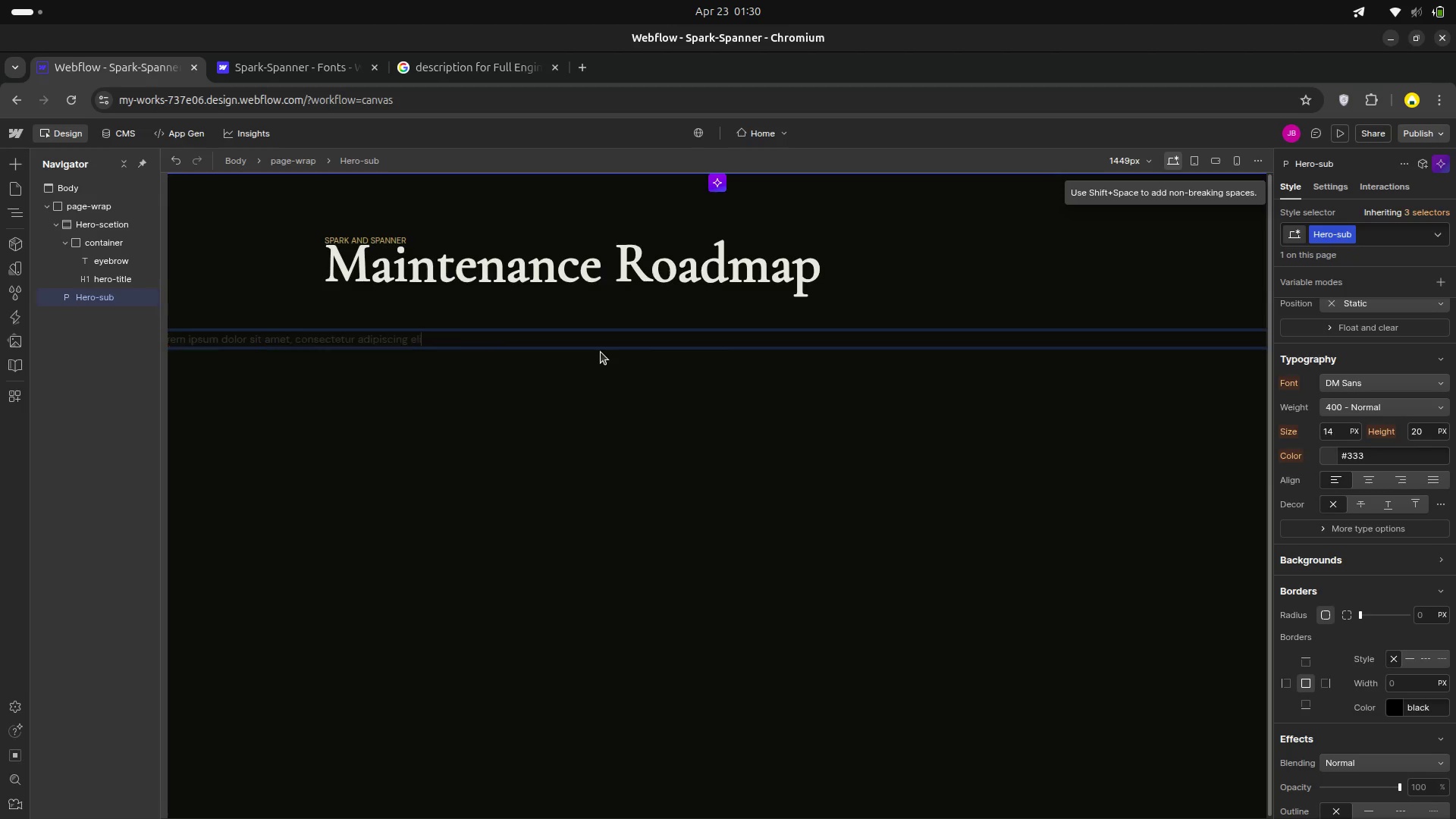 
hold_key(key=Backspace, duration=1.51)
 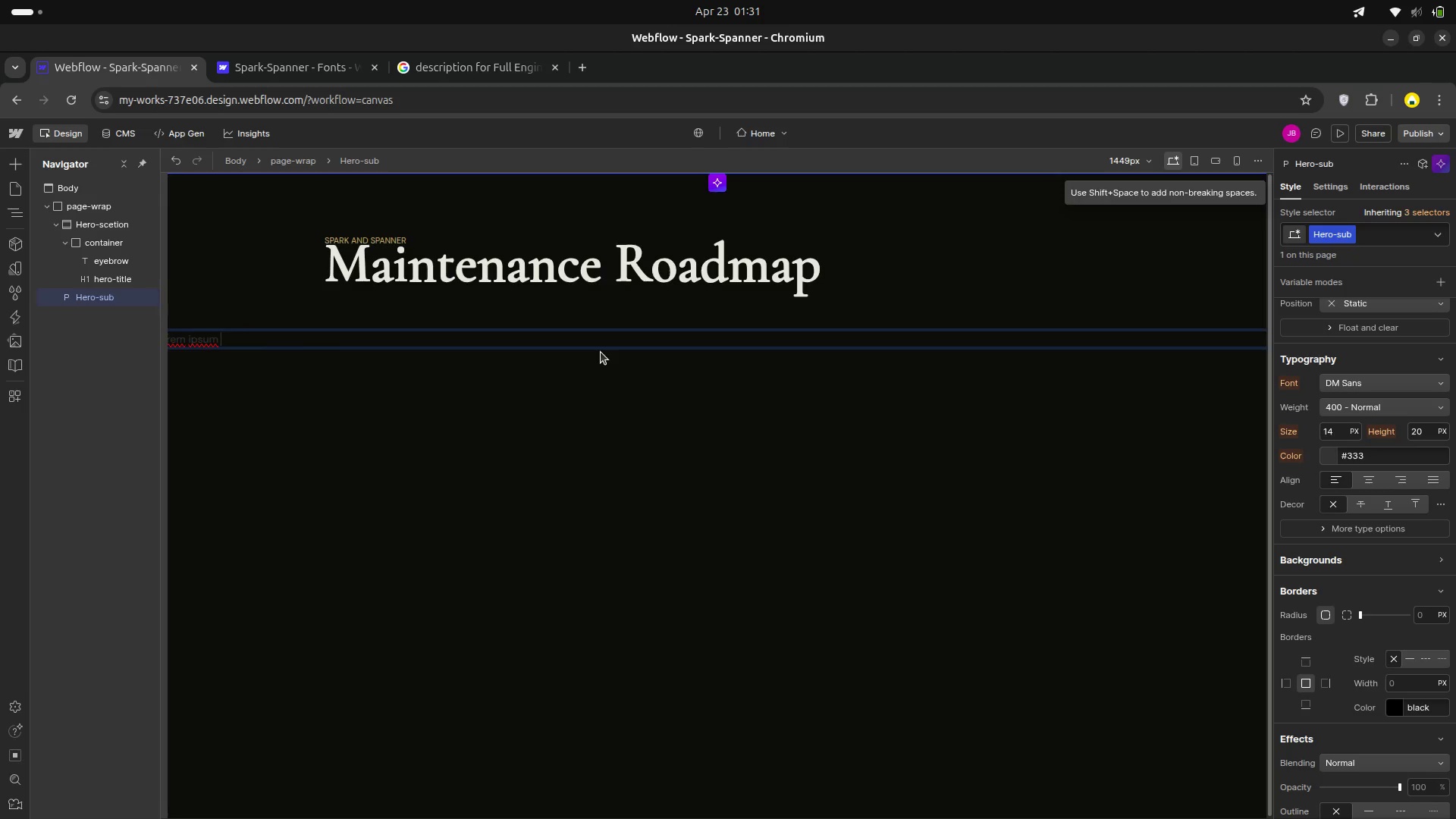 
key(Backspace)
 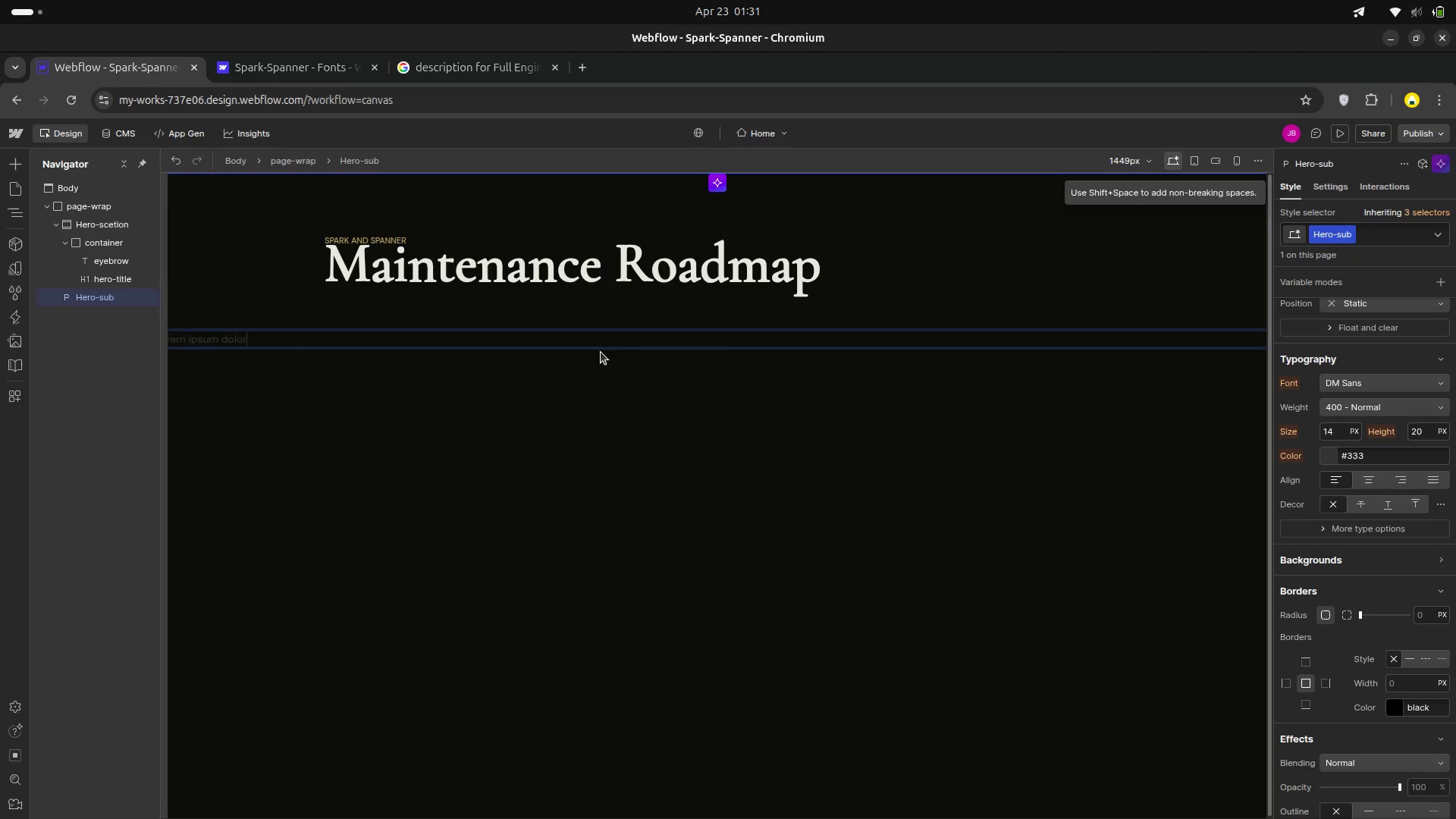 
key(Backspace)
 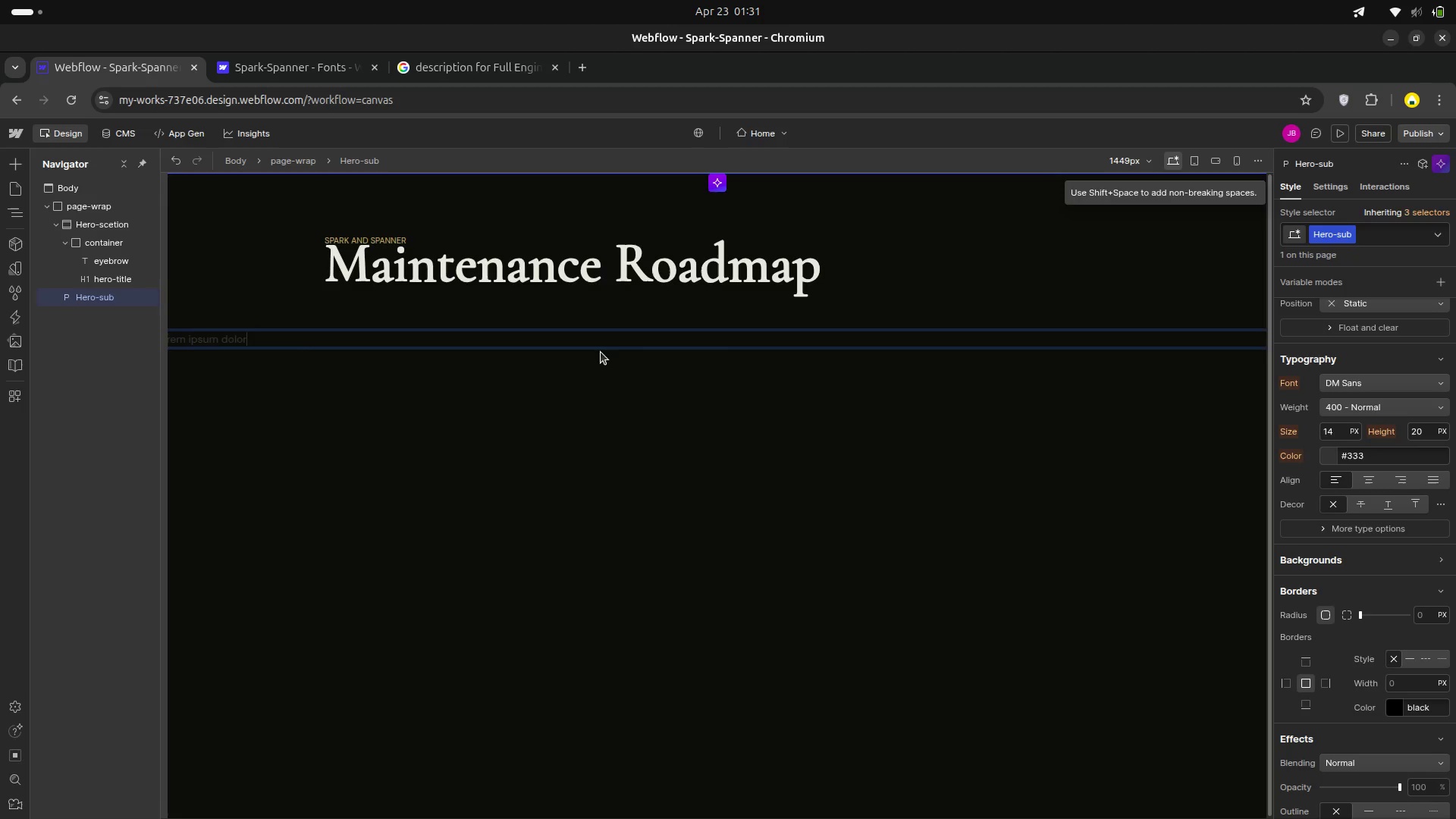 
key(Backspace)
 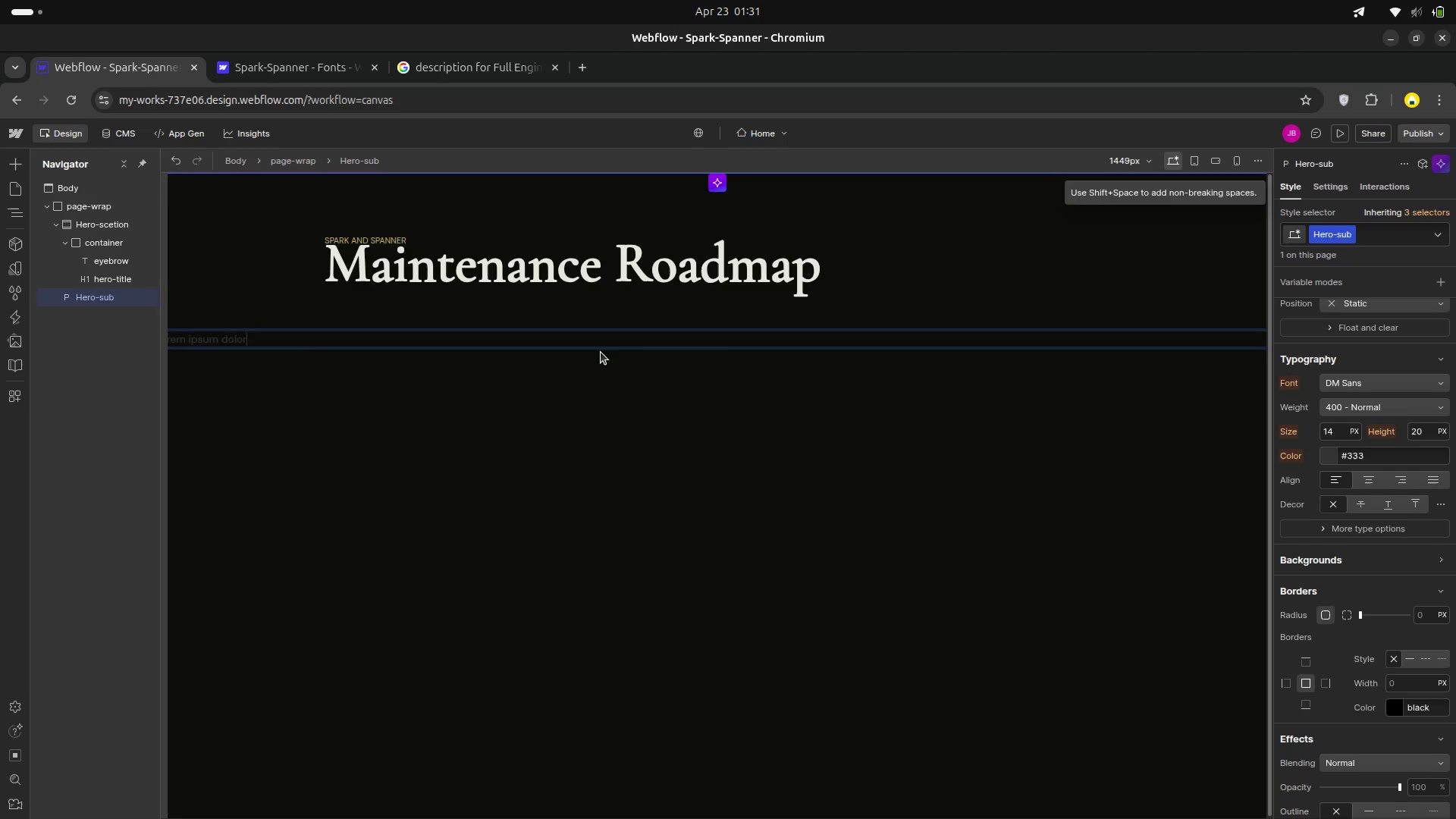 
key(Backspace)
 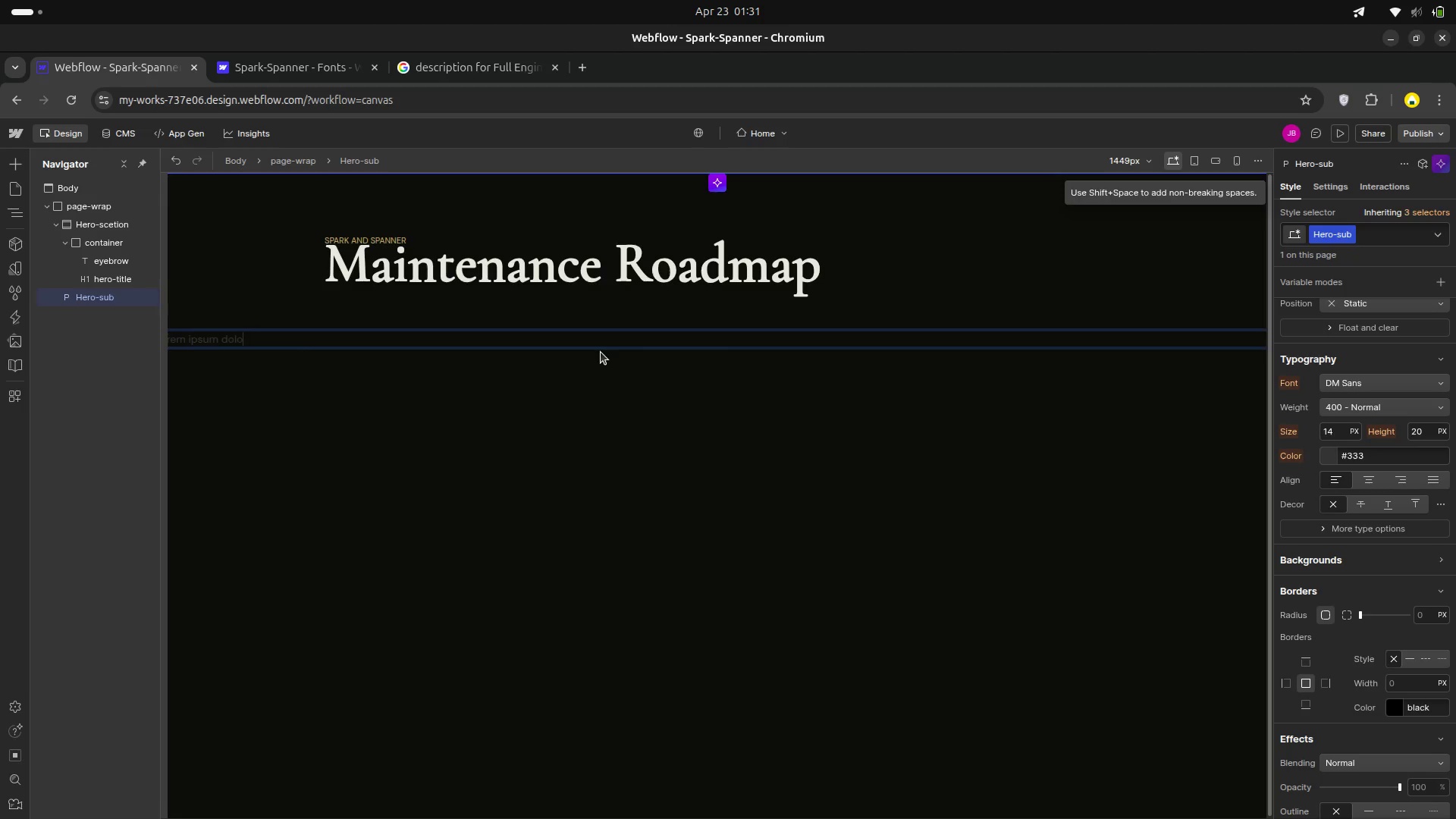 
key(Backspace)
 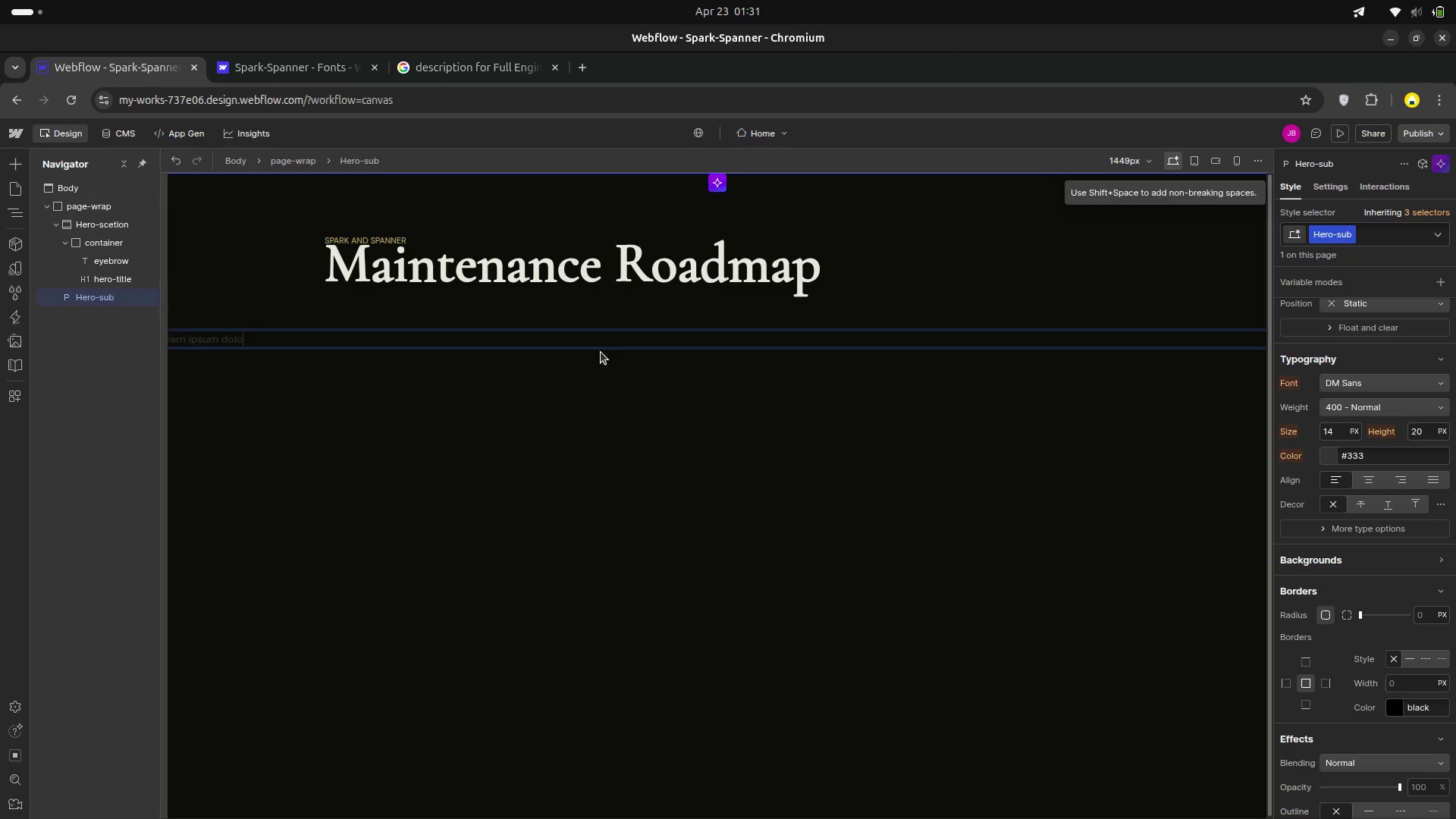 
key(Backspace)
 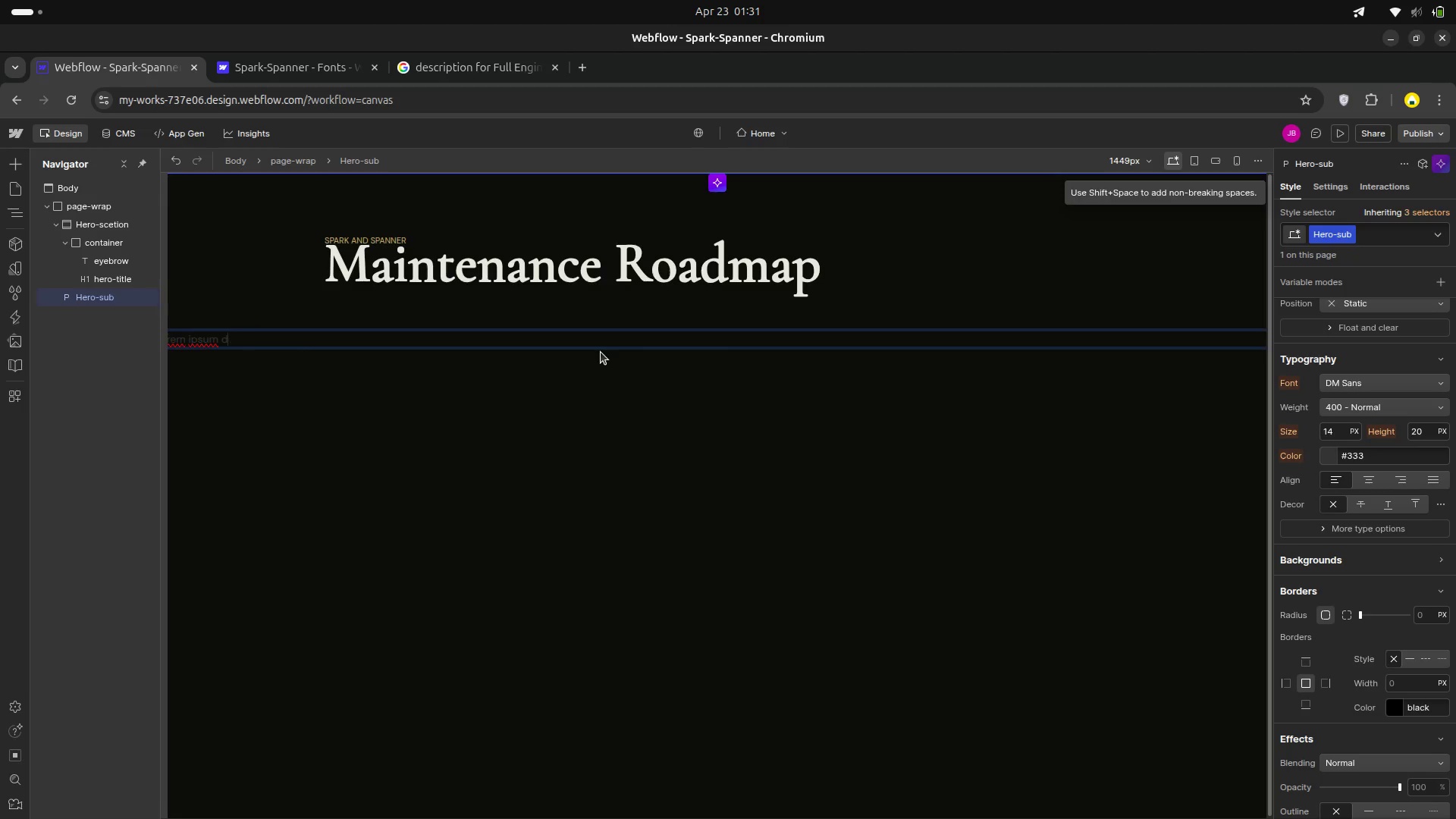 
key(Backspace)
 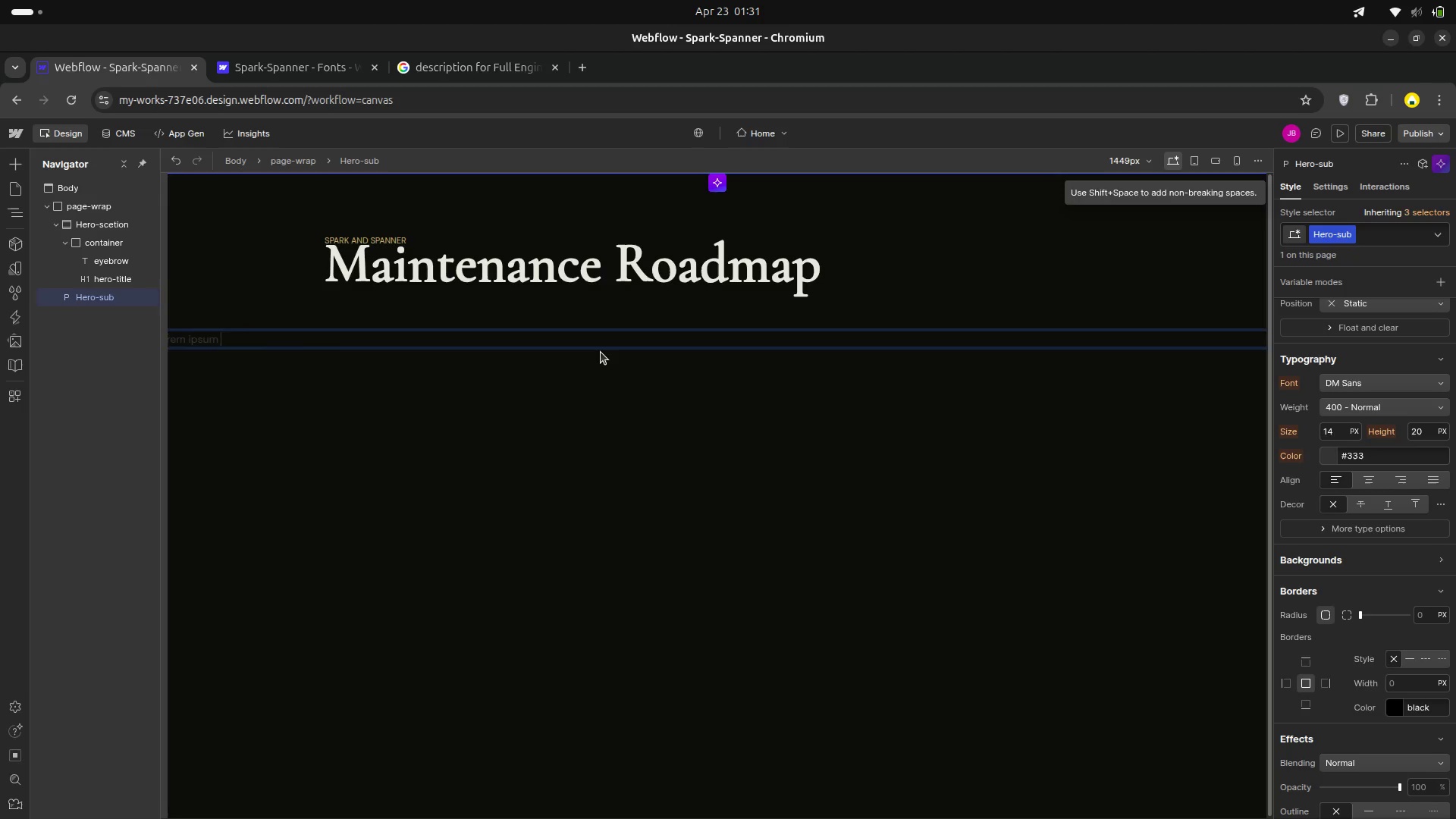 
key(Backspace)
 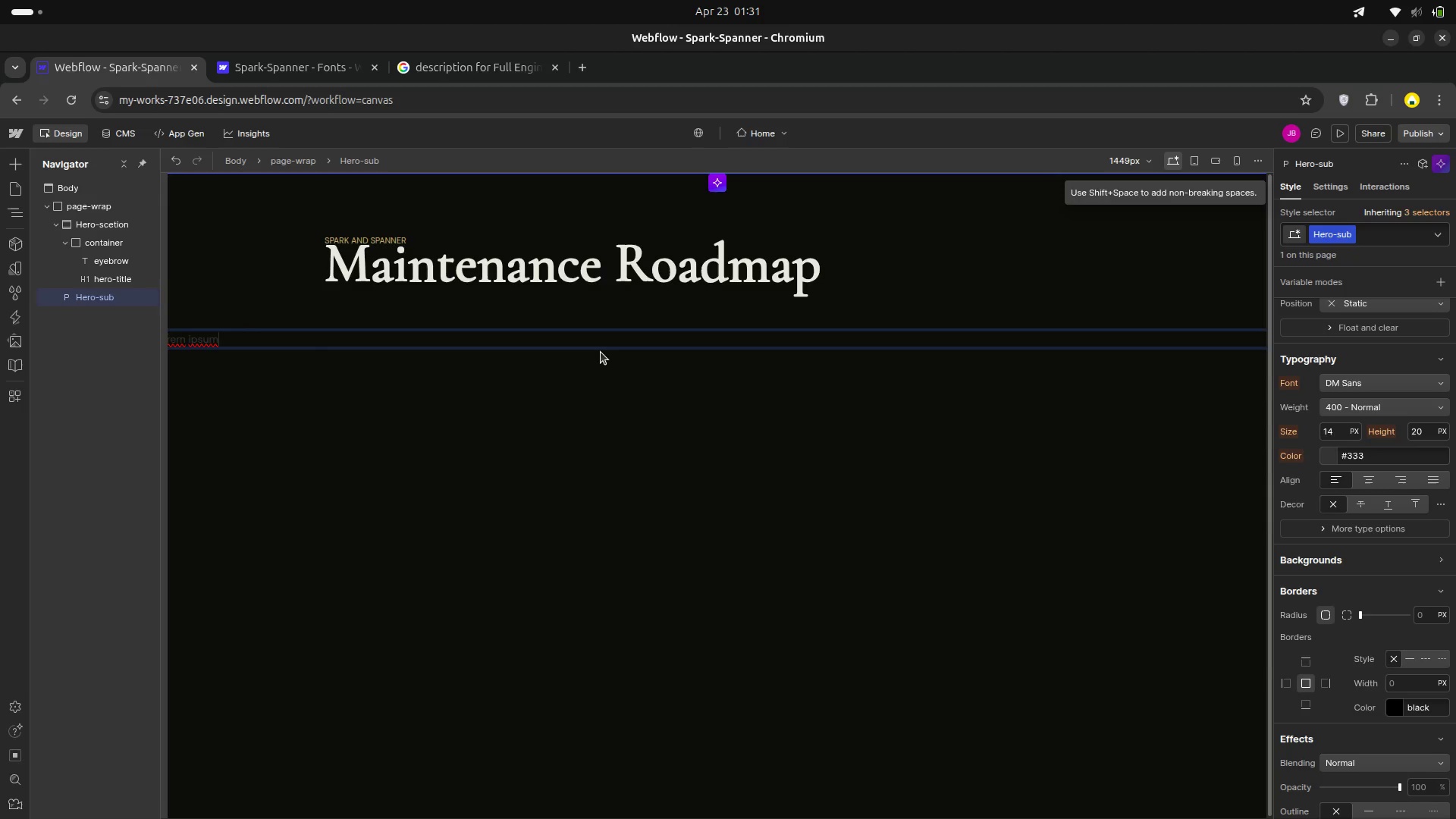 
key(Backspace)
 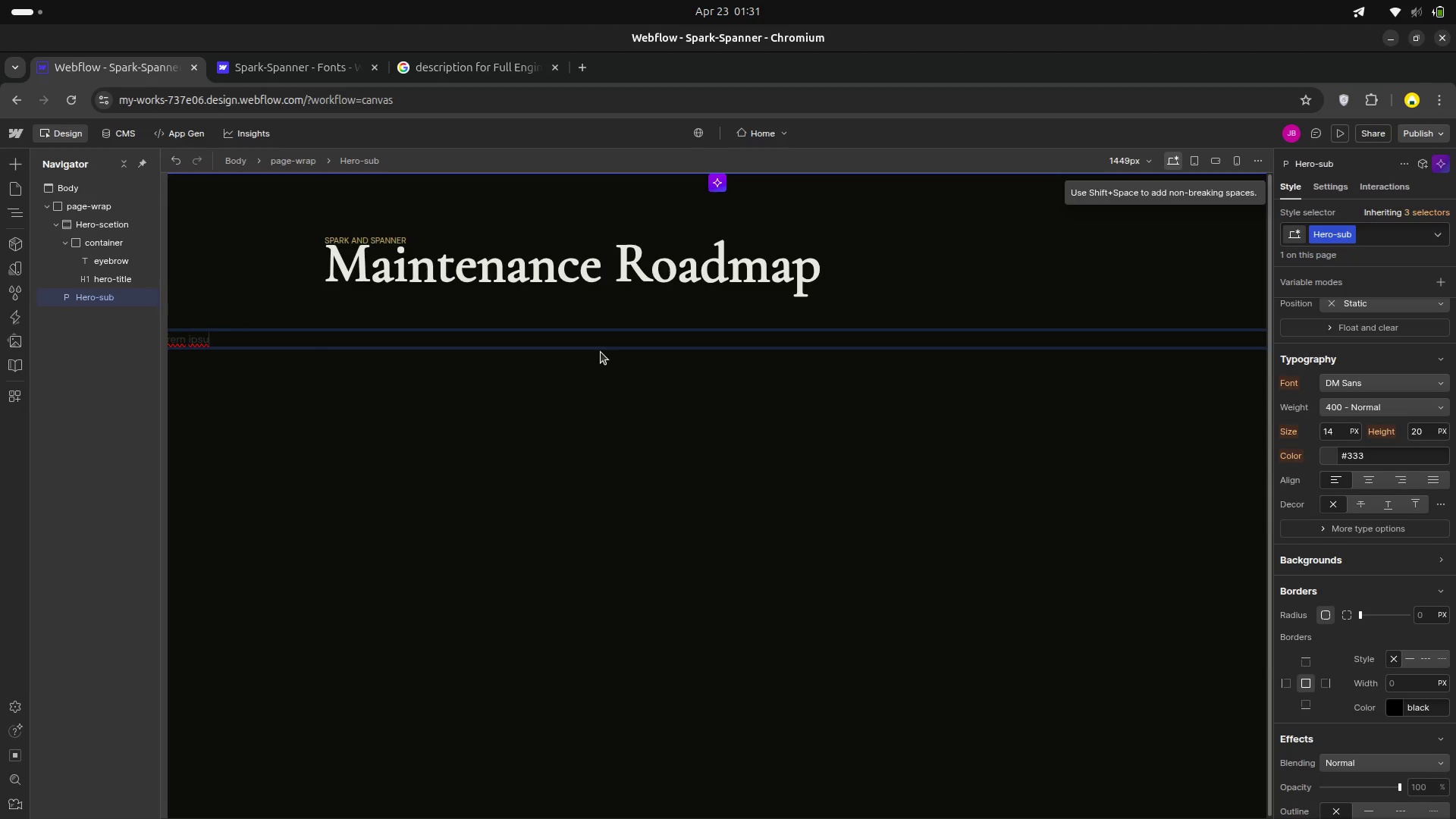 
key(Backspace)
 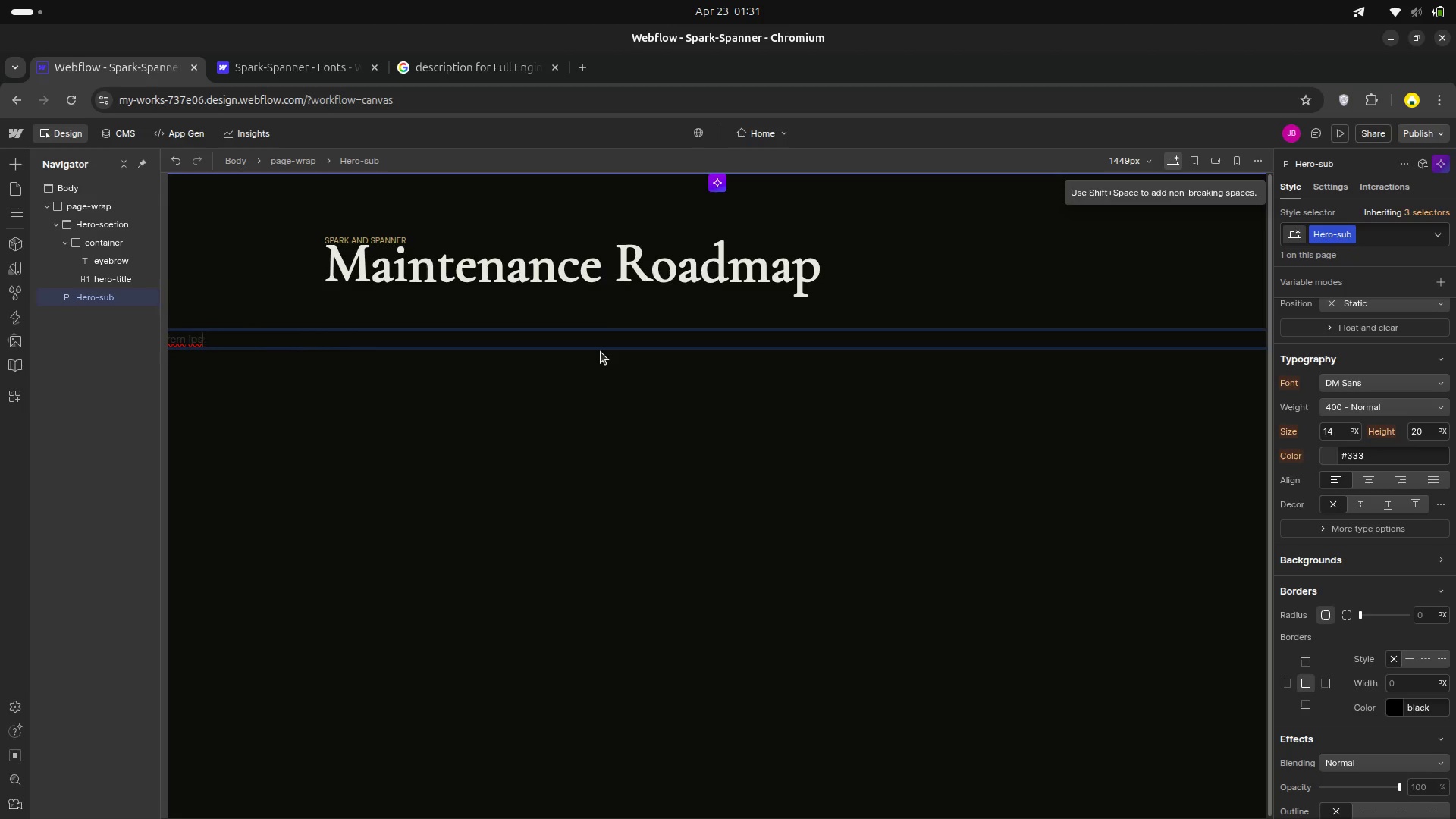 
key(Backspace)
 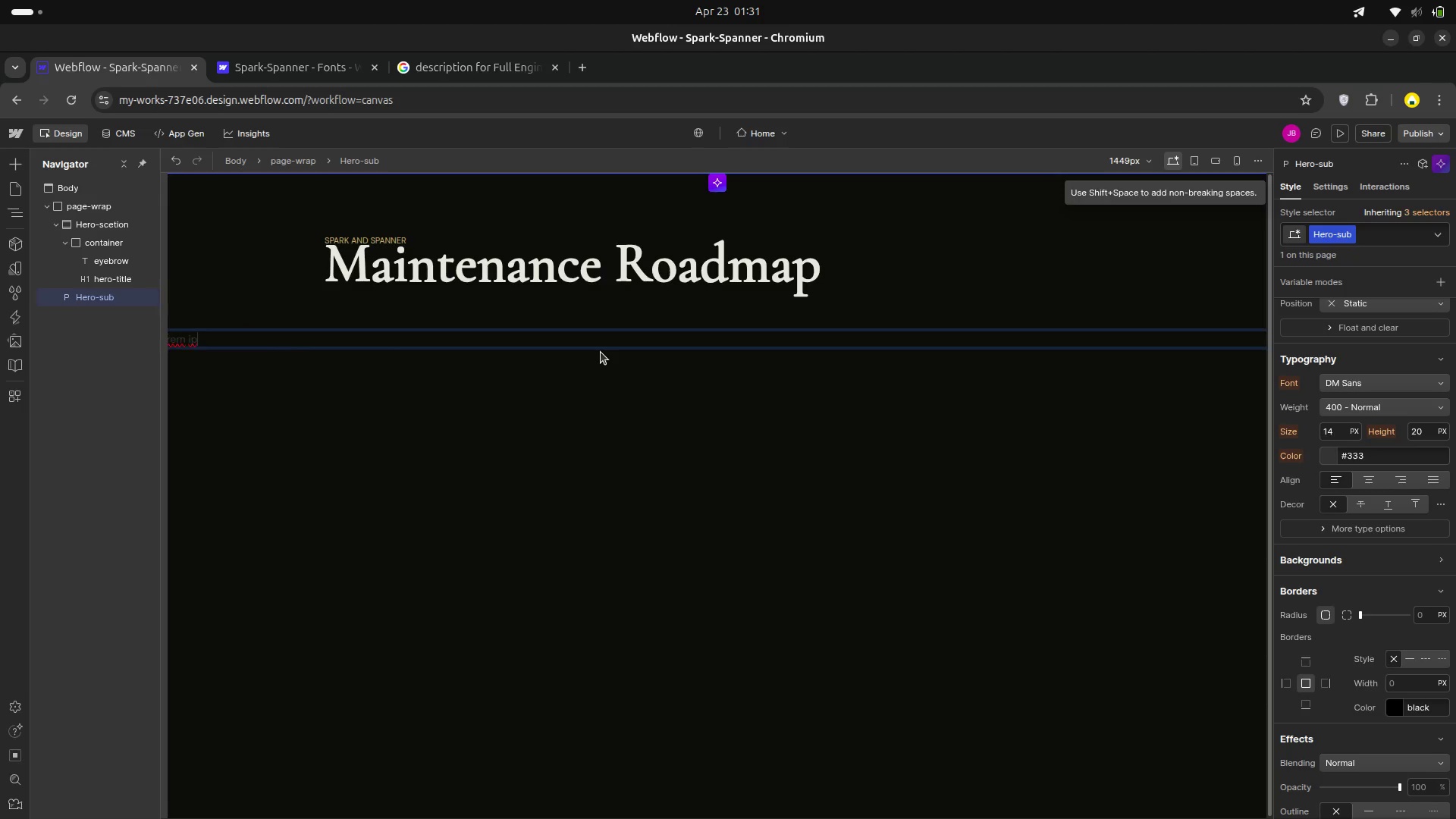 
key(Backspace)
 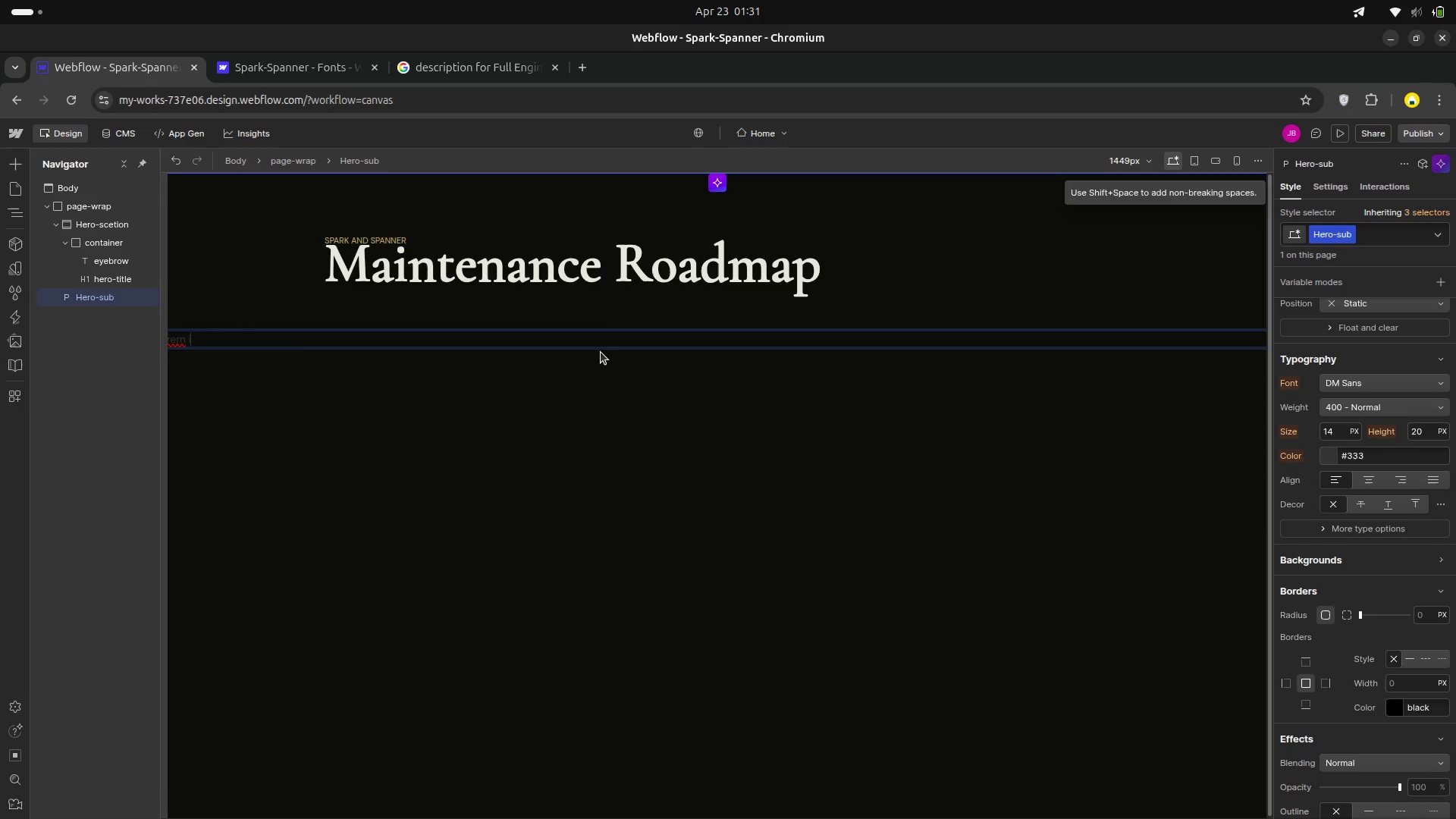 
key(Backspace)
 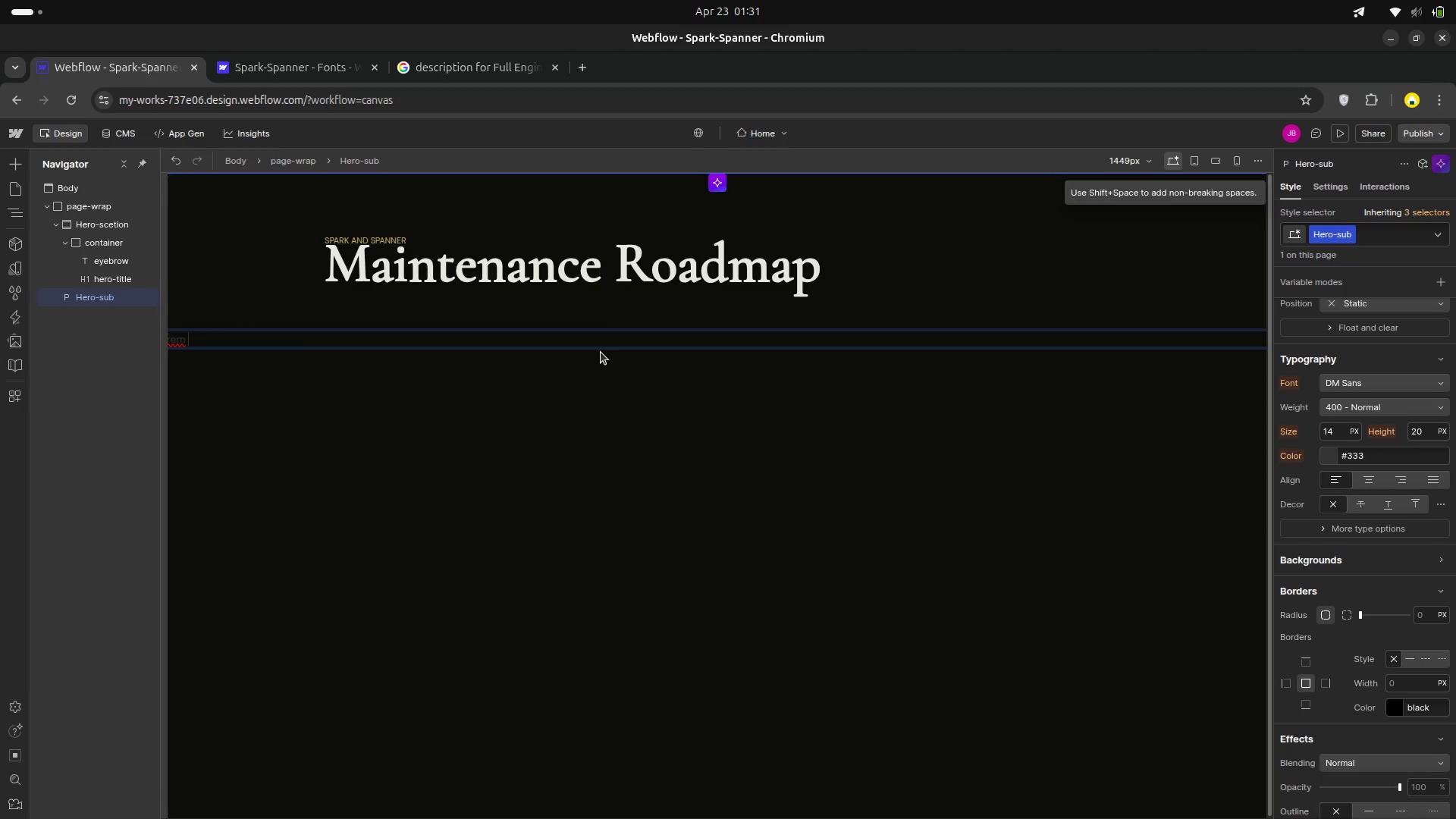 
key(Backspace)
 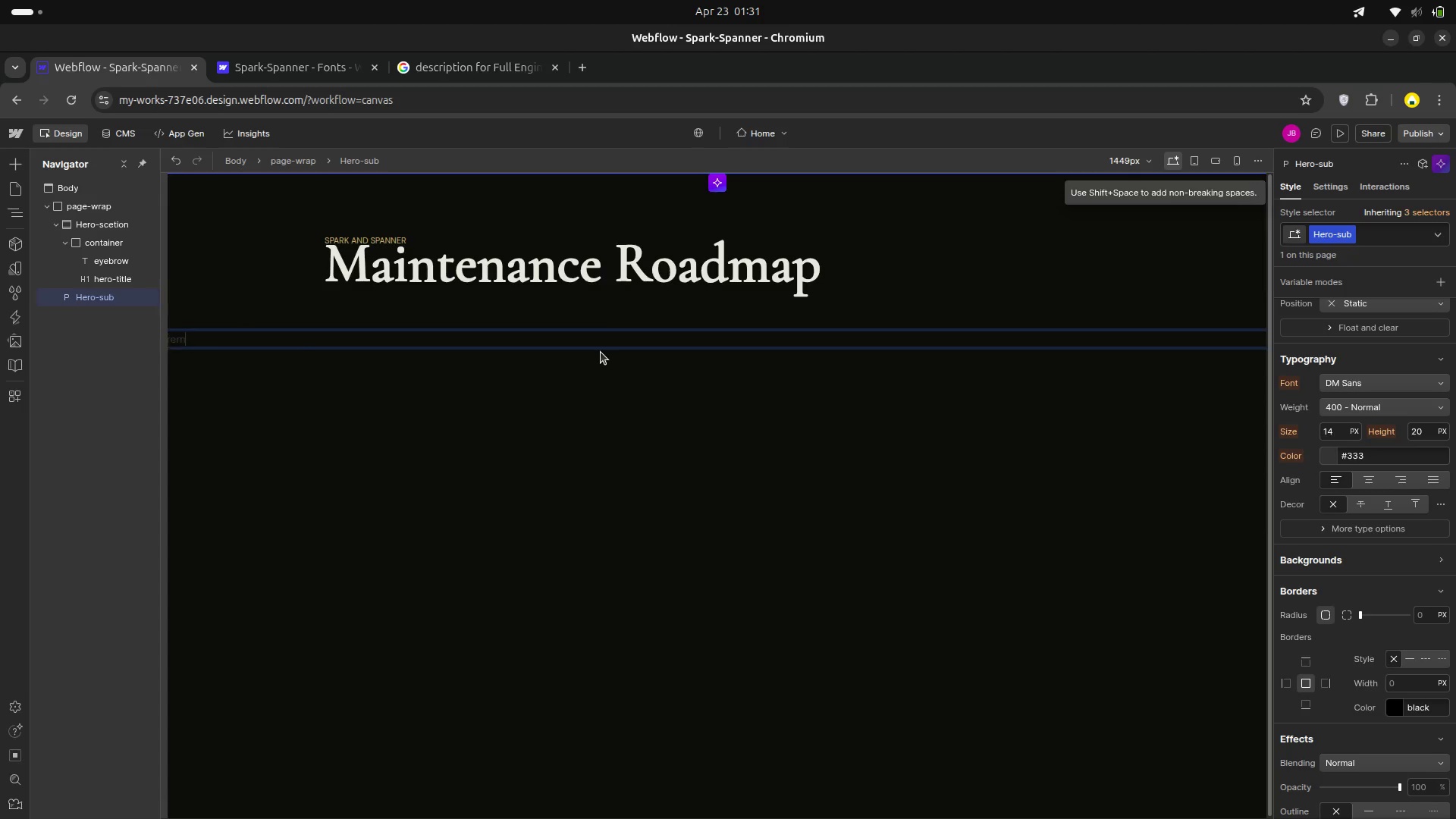 
key(Backspace)
 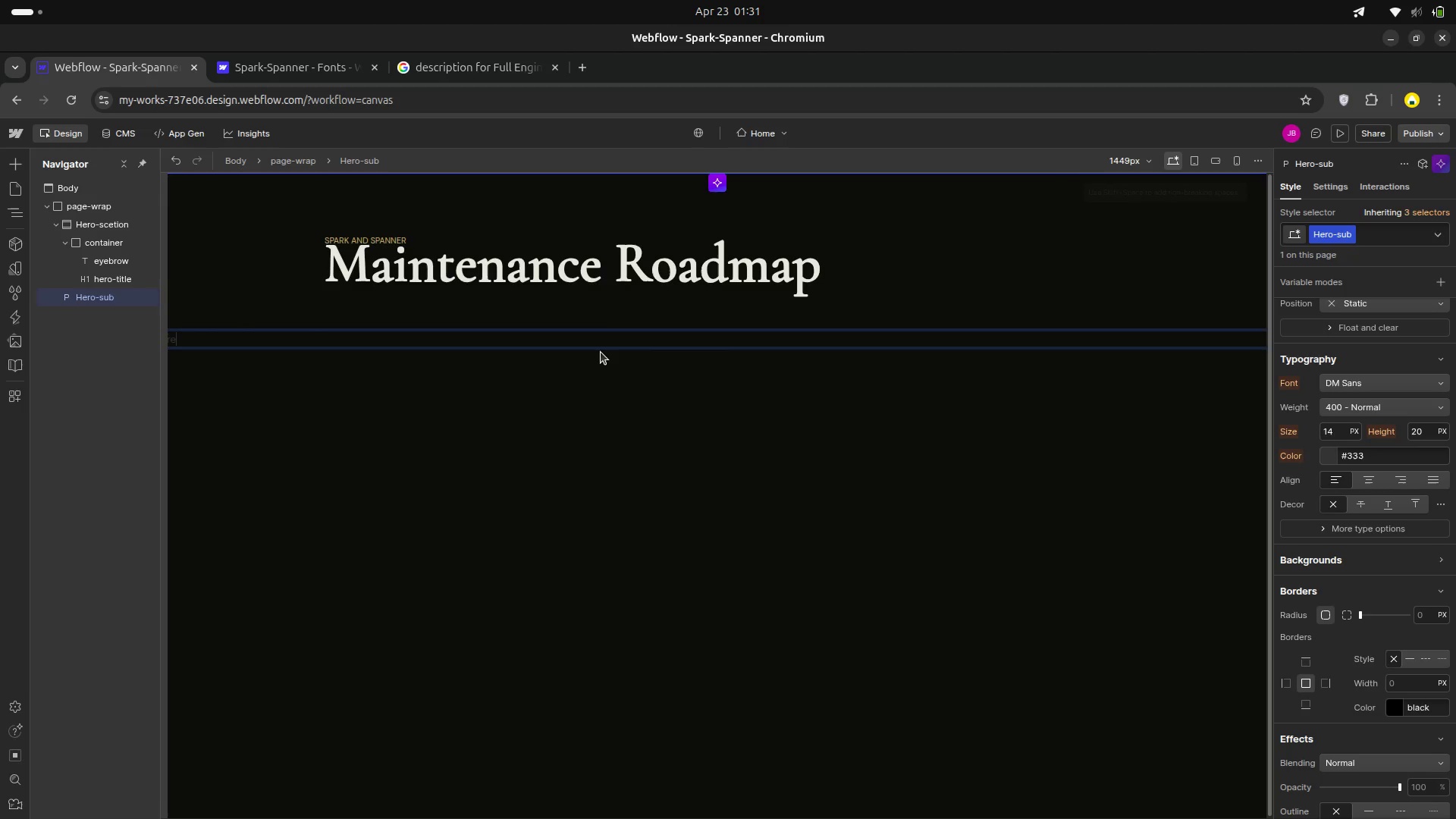 
key(Backspace)
 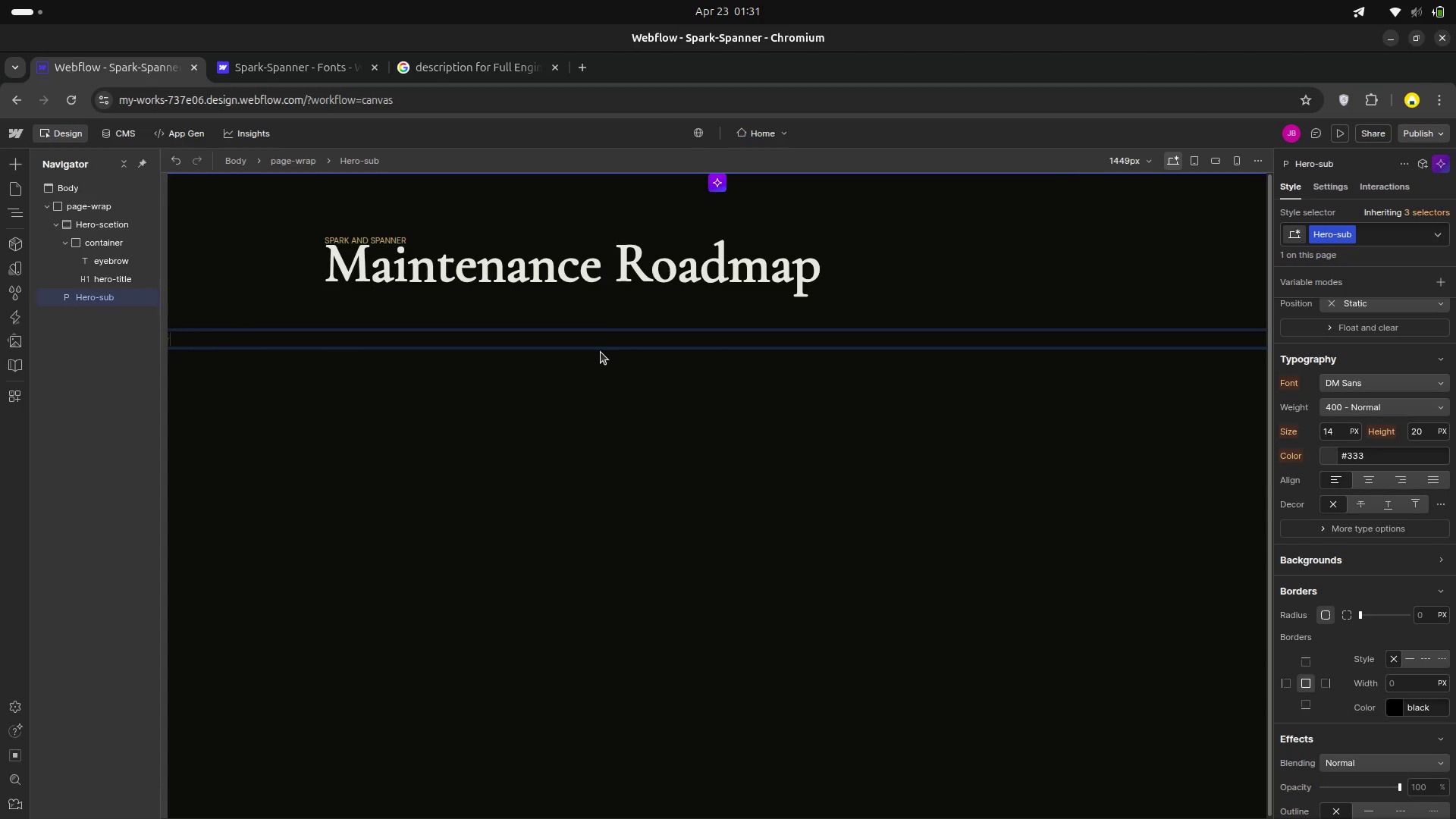 
key(Backspace)
 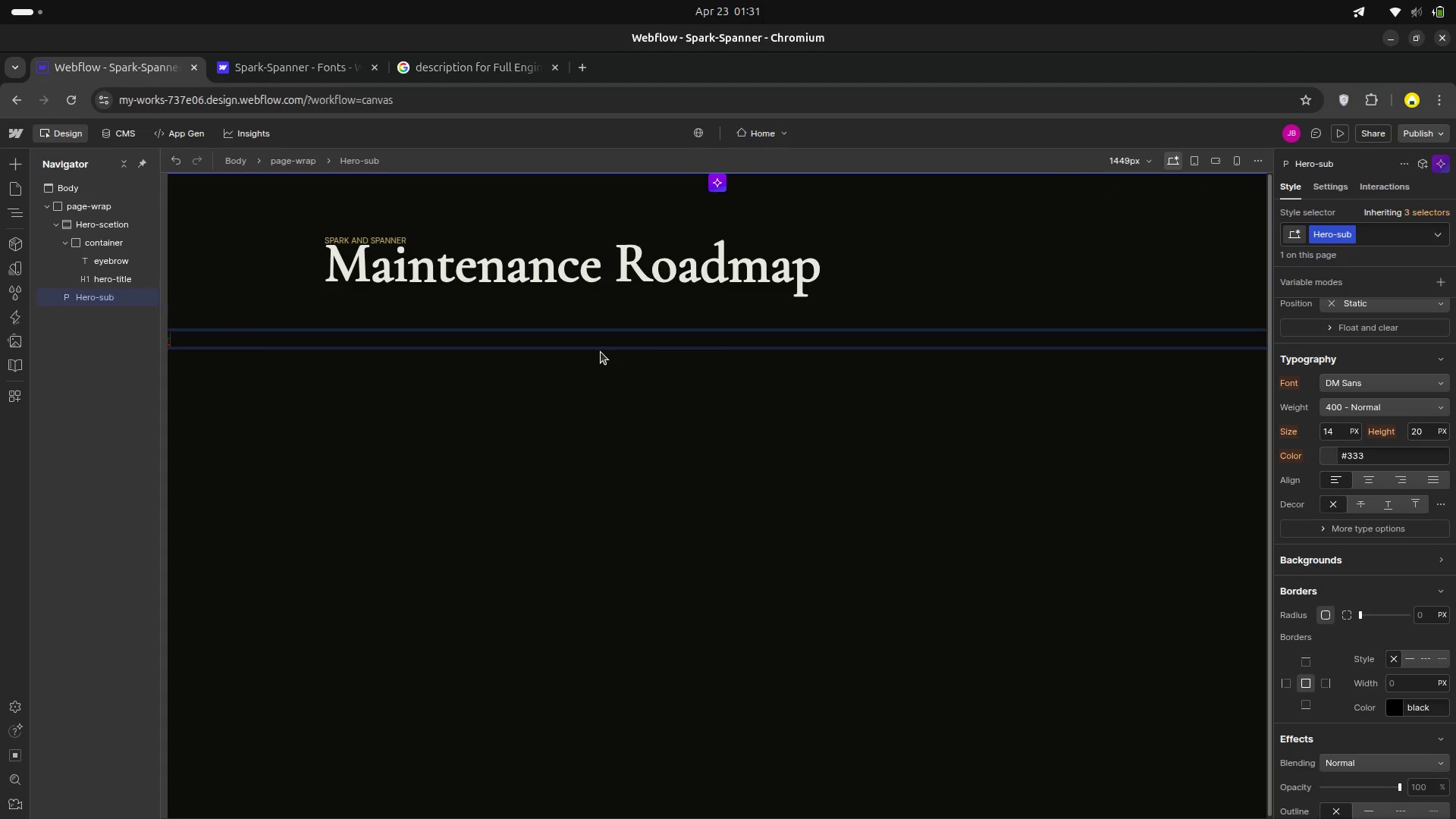 
key(Backspace)
 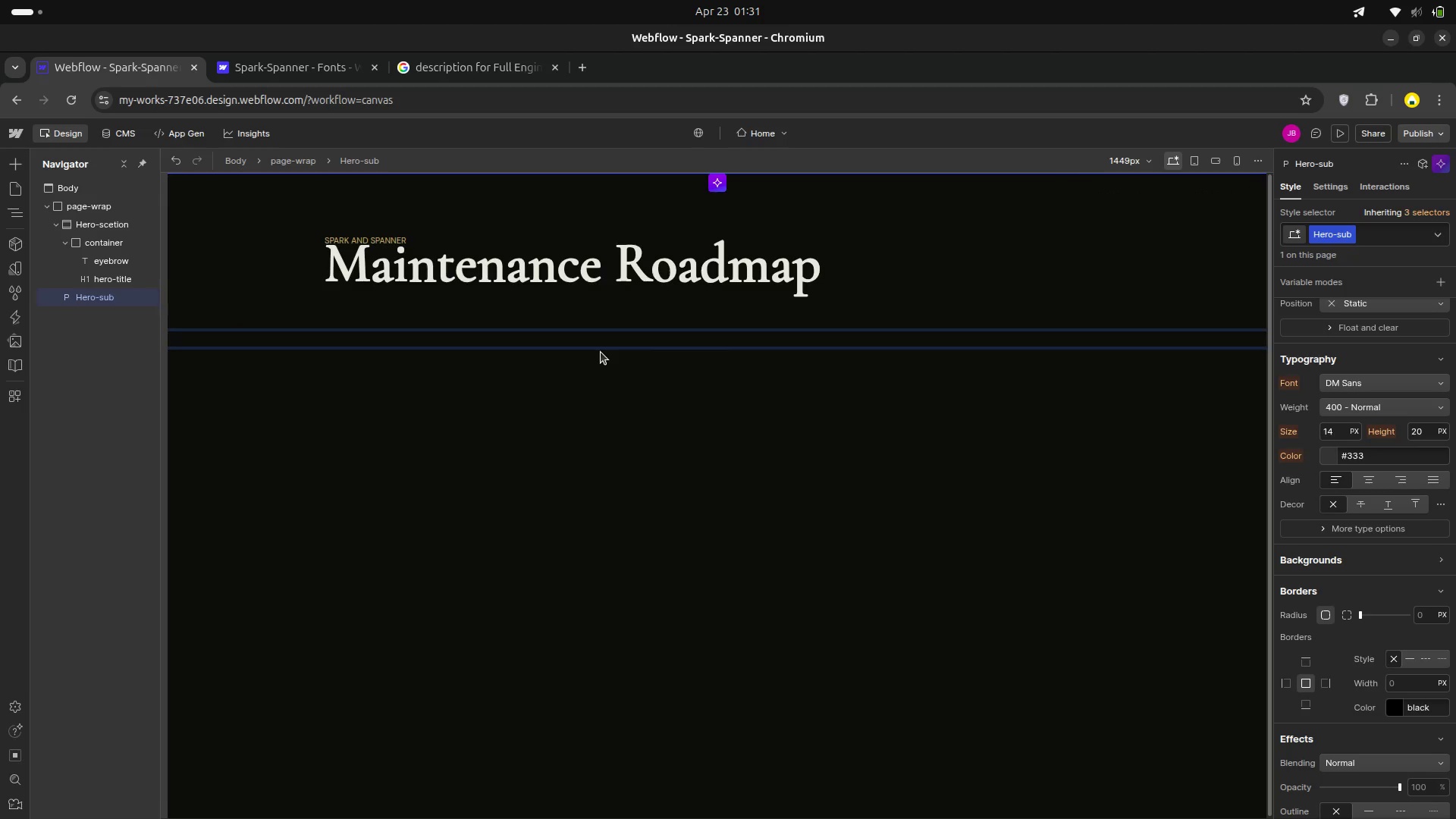 
key(CapsLock)
 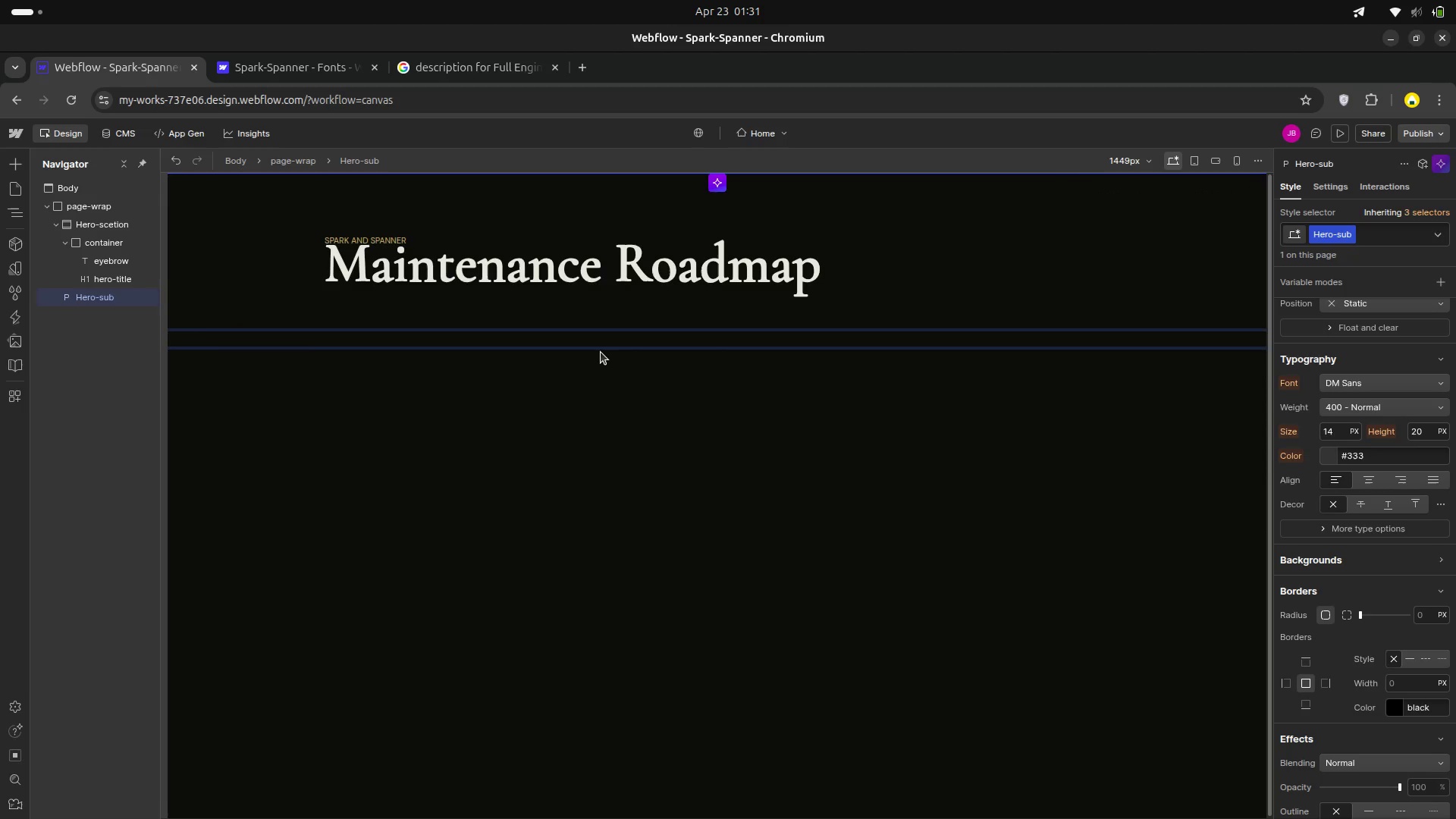 
key(S)
 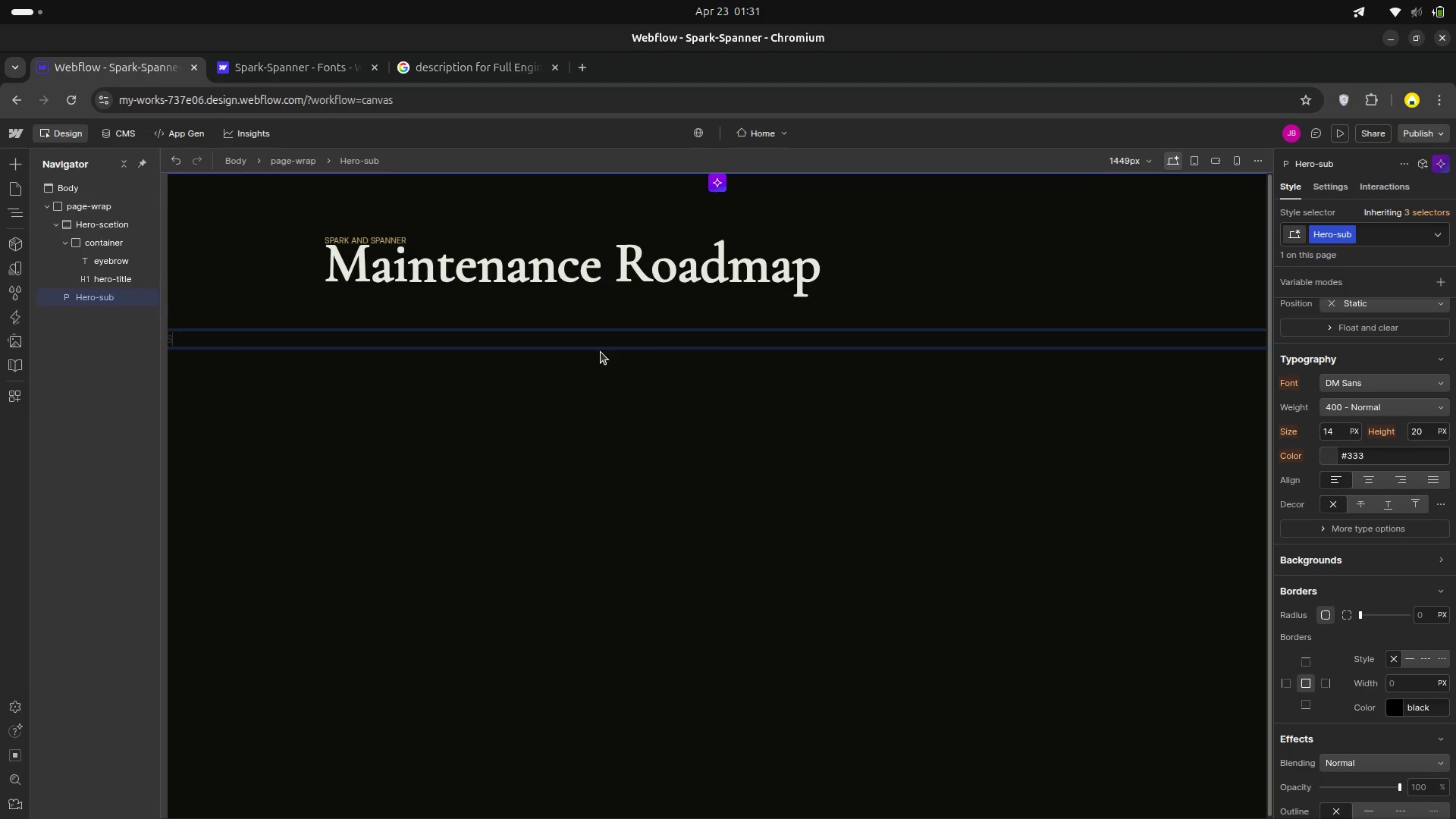 
key(CapsLock)
 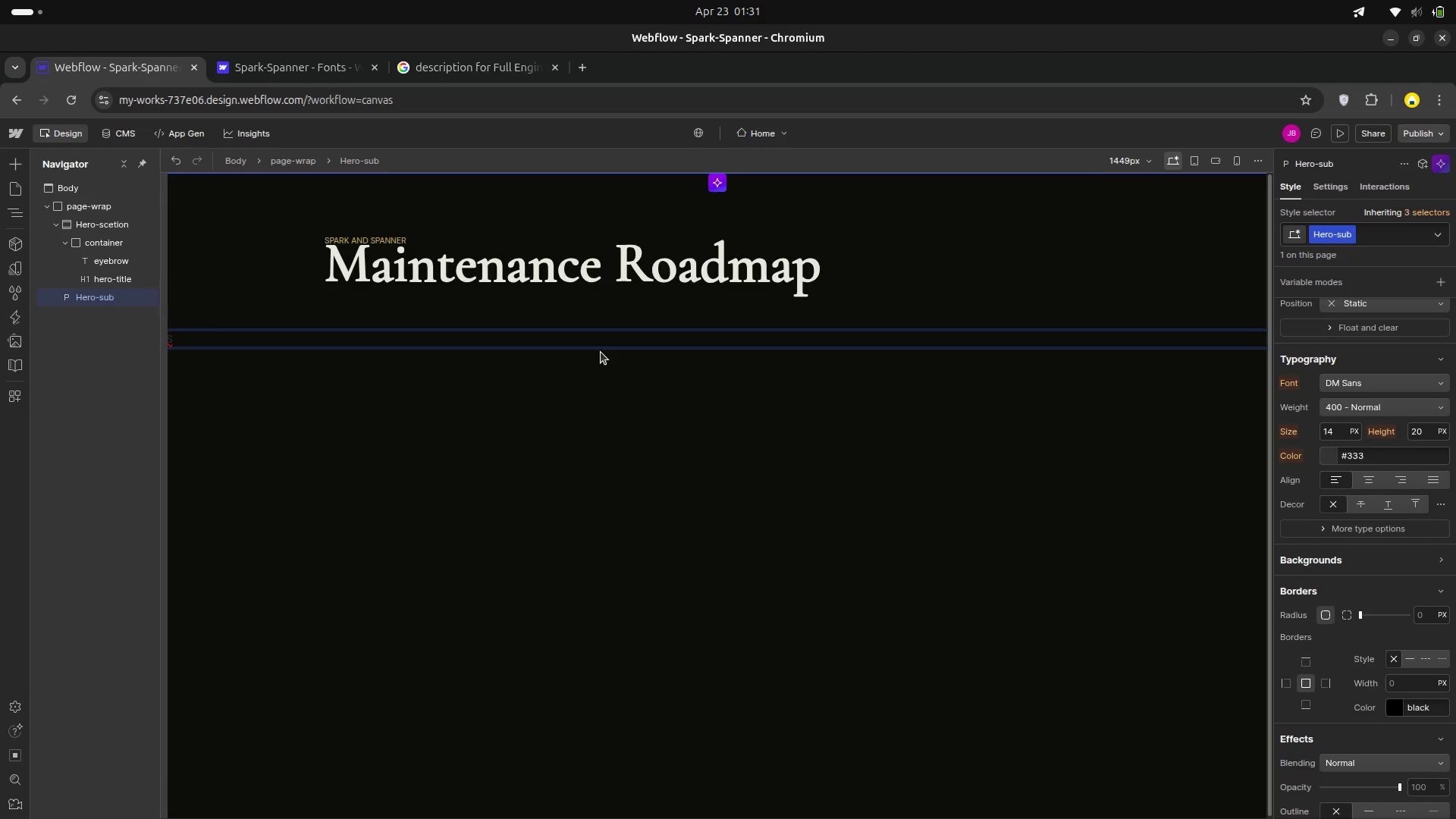 
type(cheduled care for machine that matter )
key(Backspace)
type(. sle)
key(Backspace)
key(Backspace)
type(elec)
key(Backspace)
type(ct your service interval below )
key(Backspace)
type(.)
 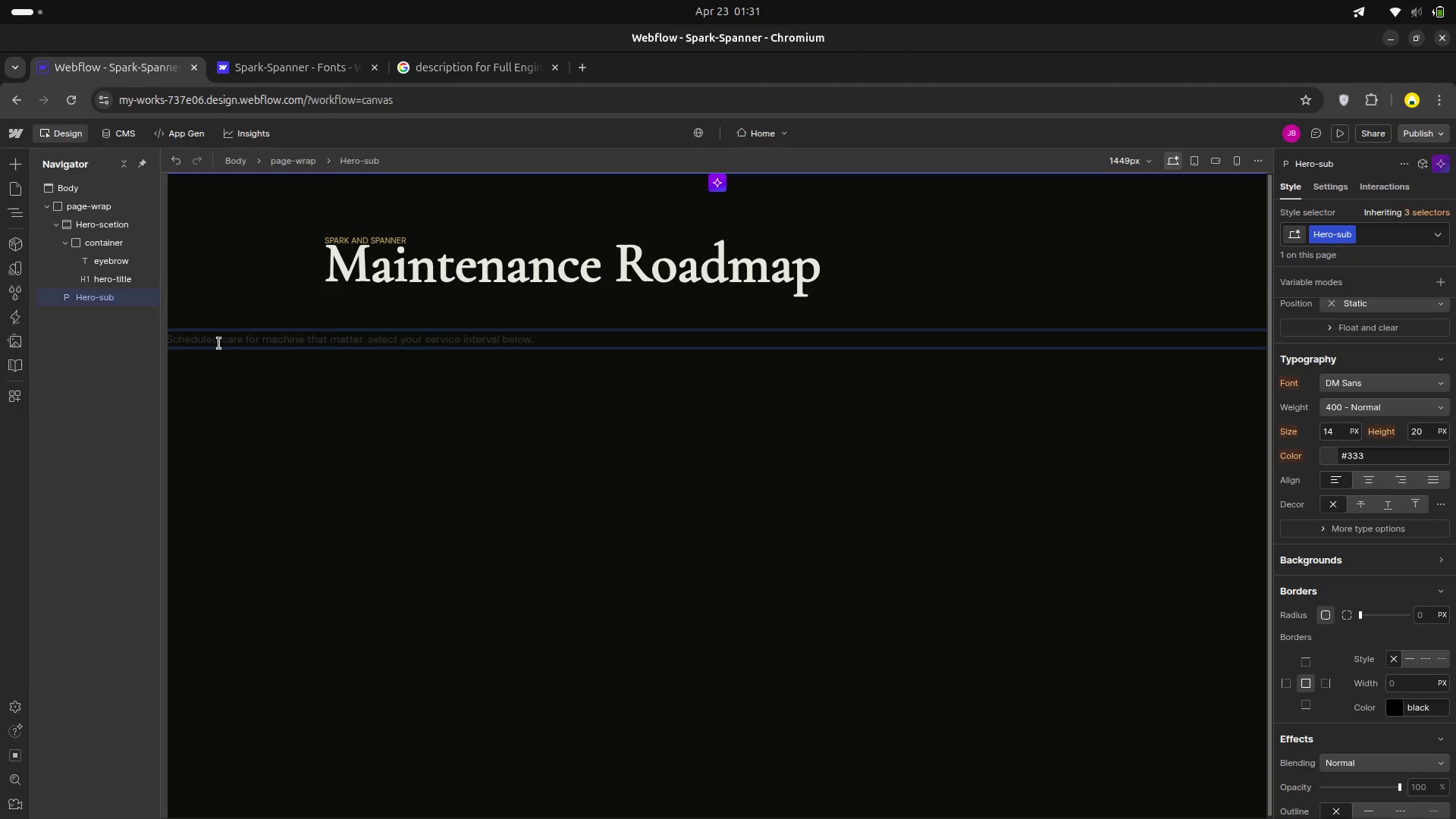 
left_click([216, 339])
 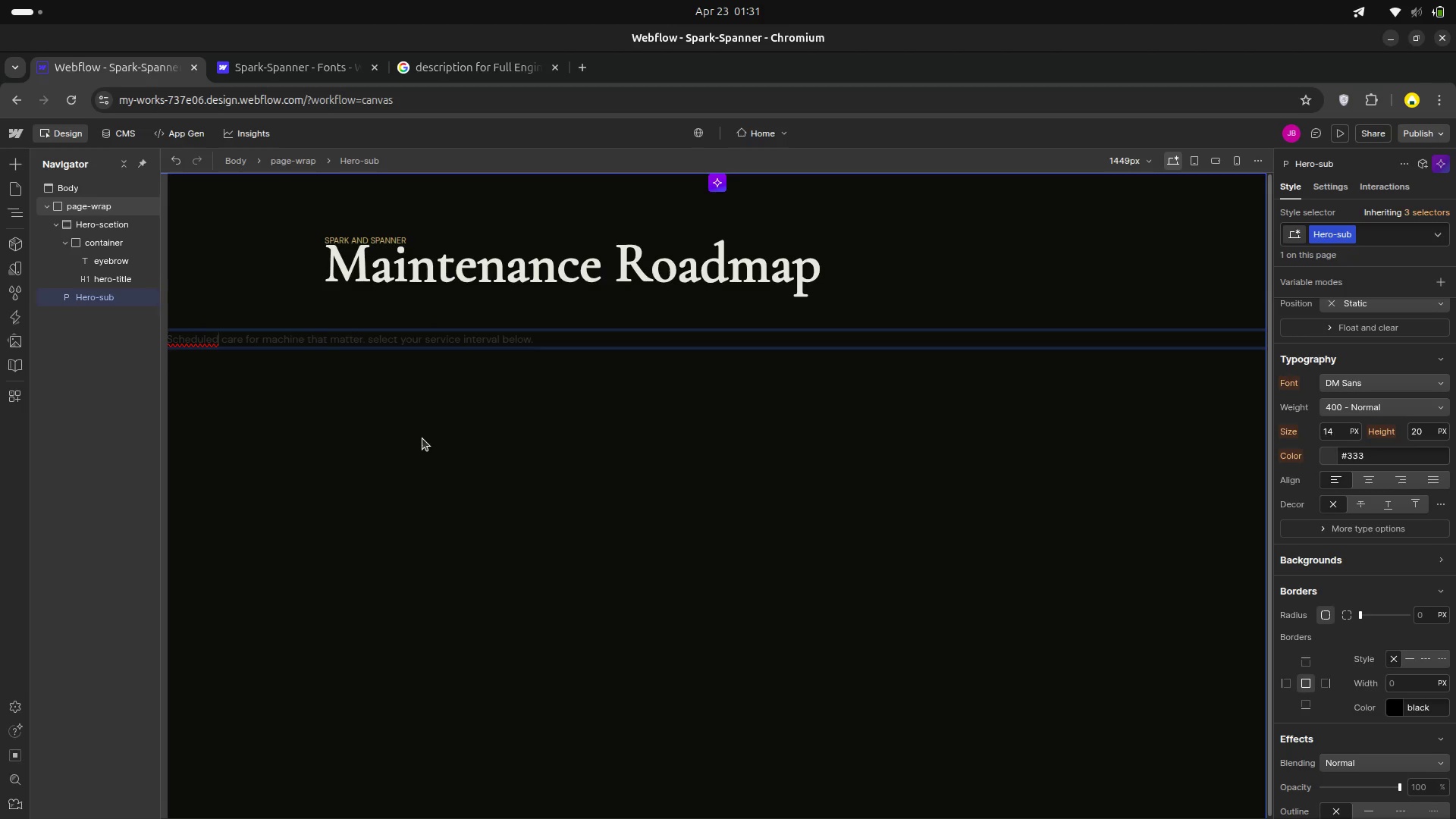 
wait(10.82)
 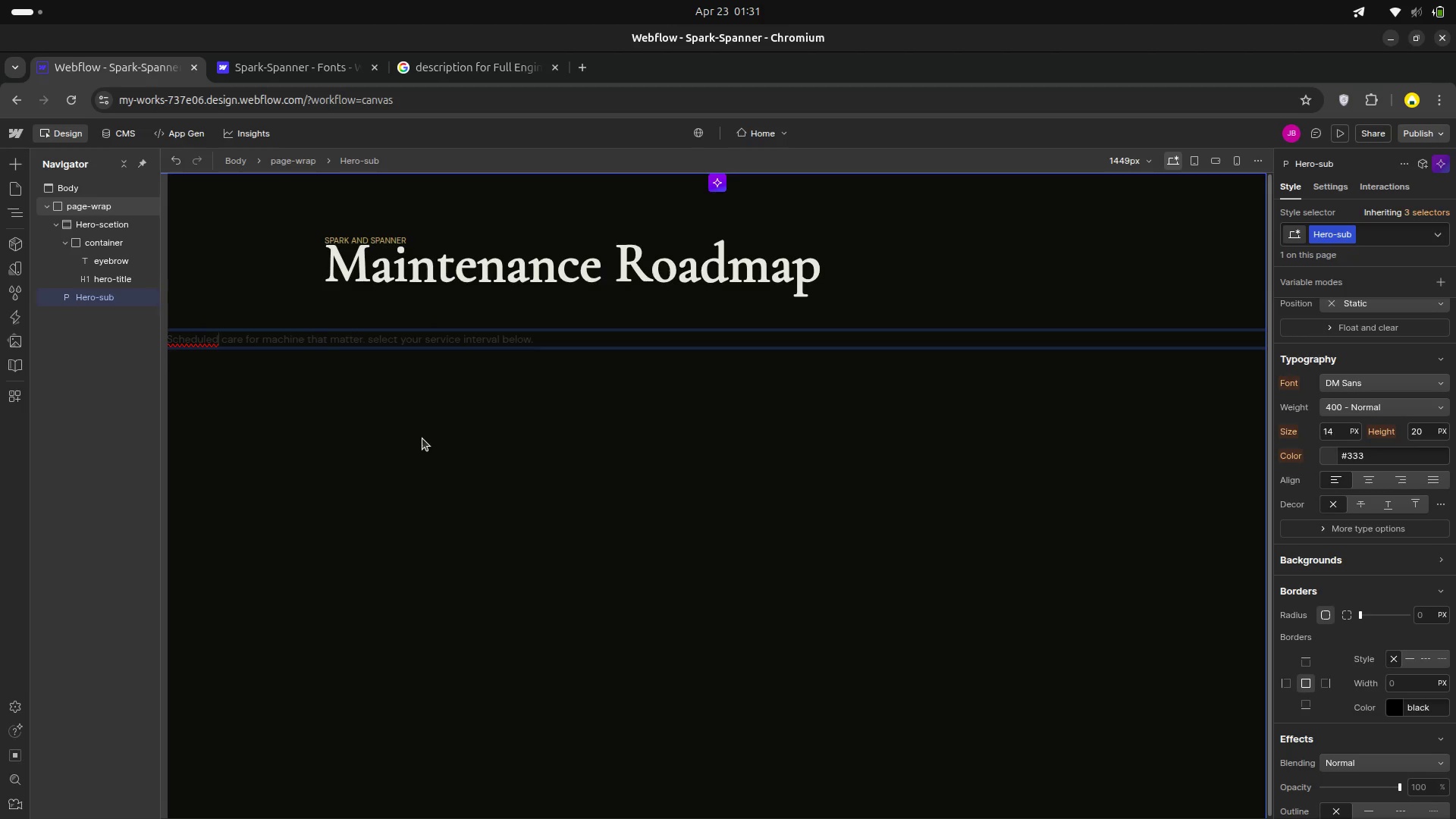 
hold_key(key=ArrowLeft, duration=0.63)
 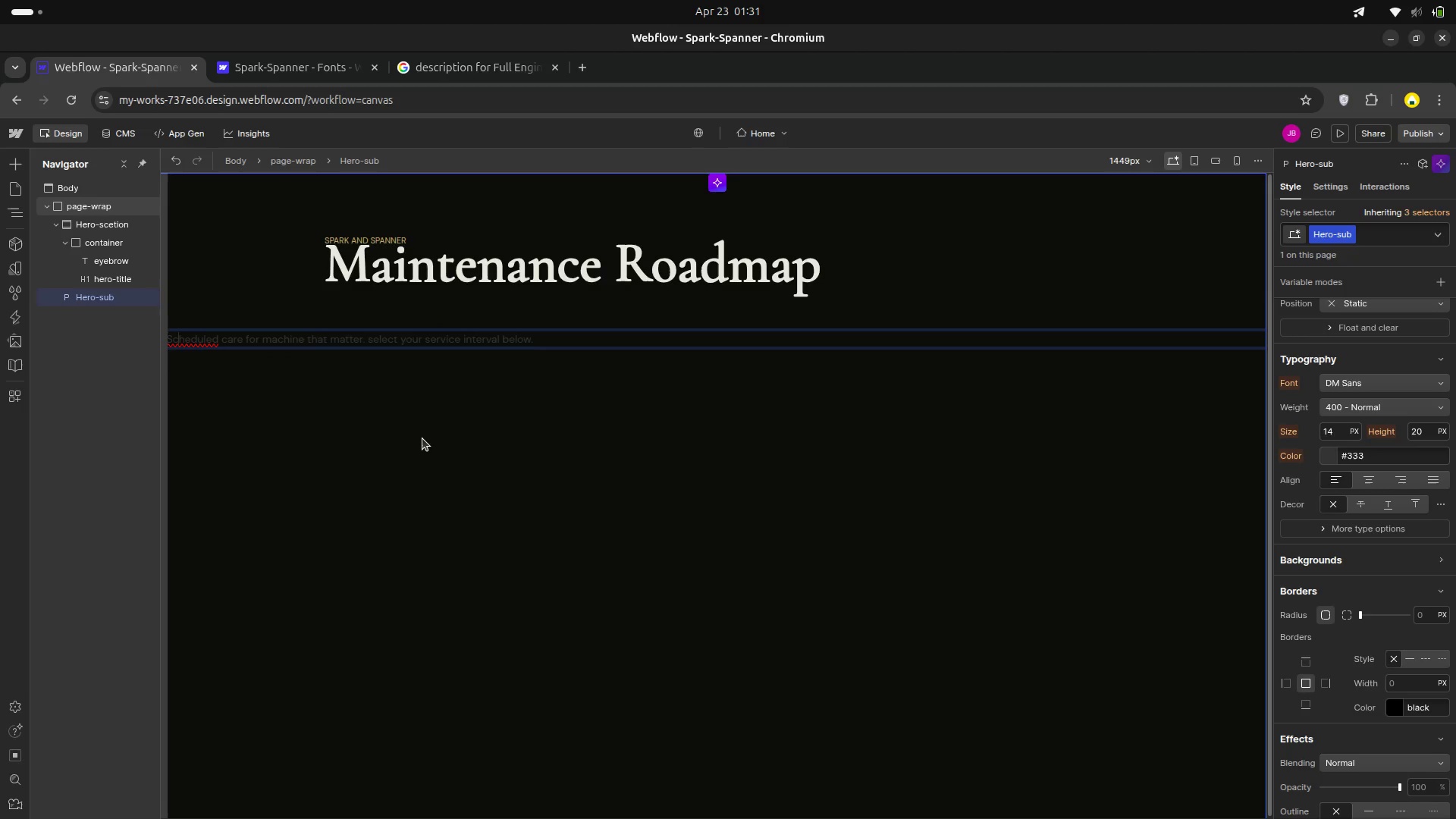 
key(ArrowLeft)
 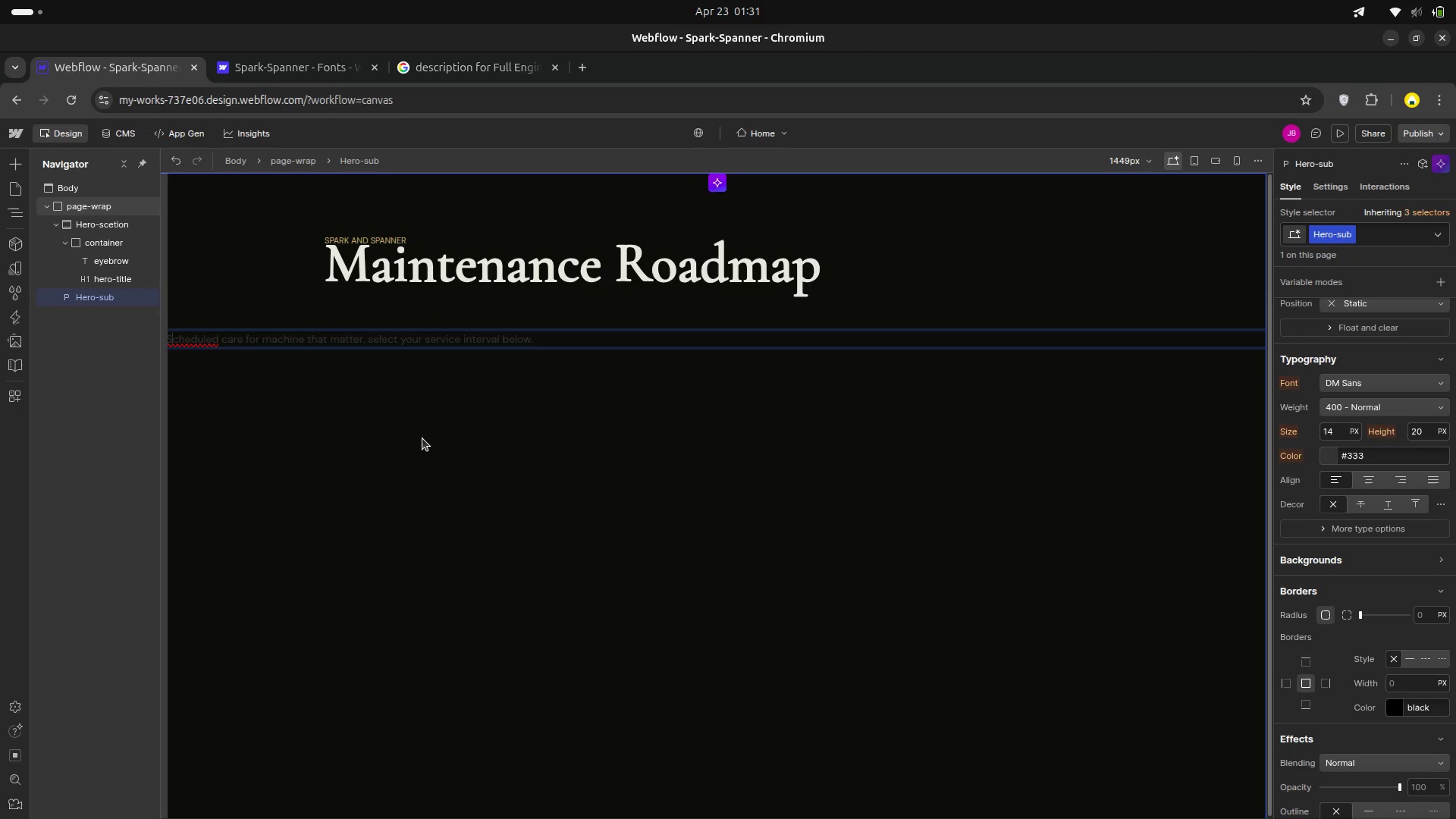 
key(ArrowLeft)
 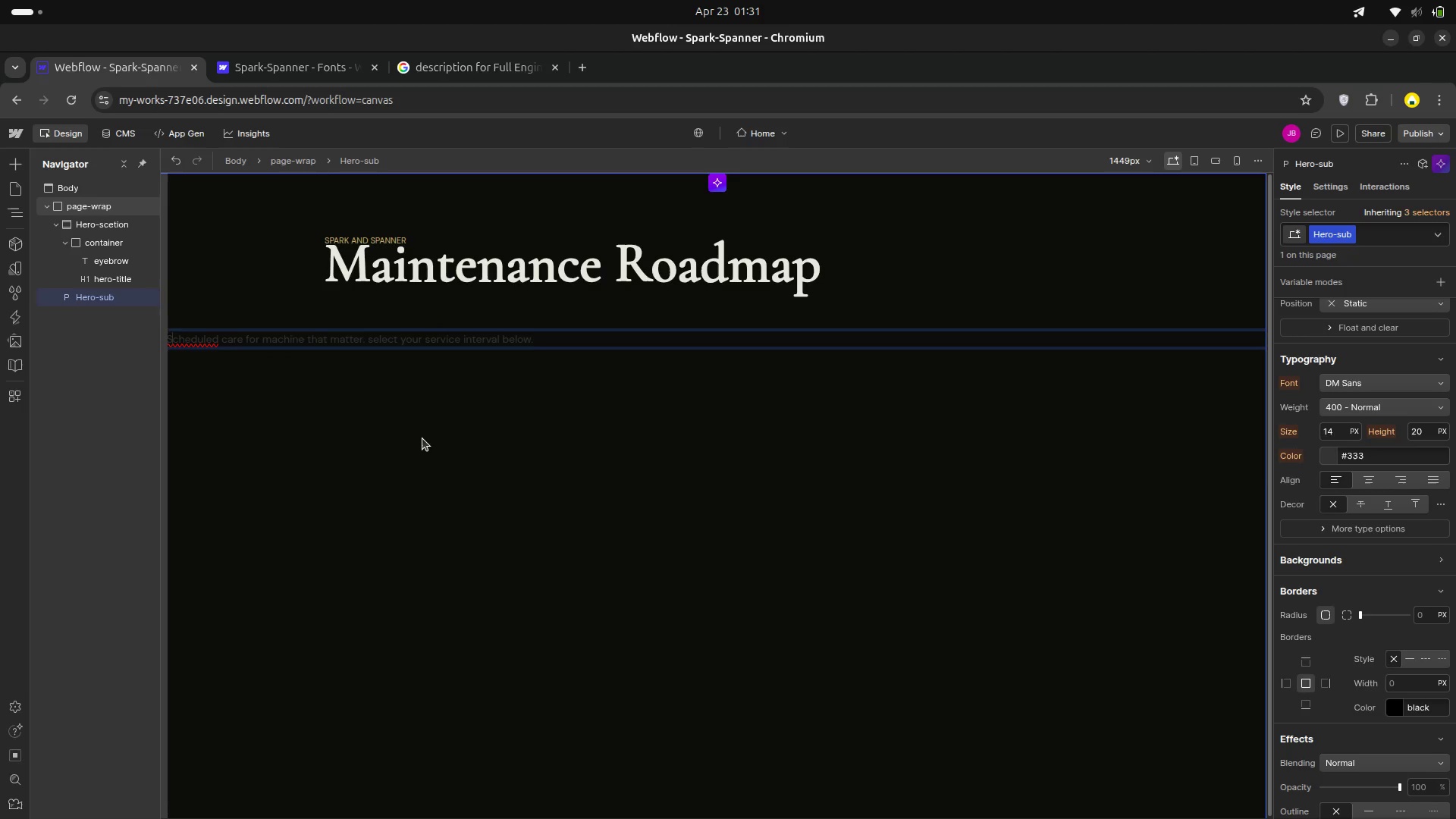 
key(Backspace)
 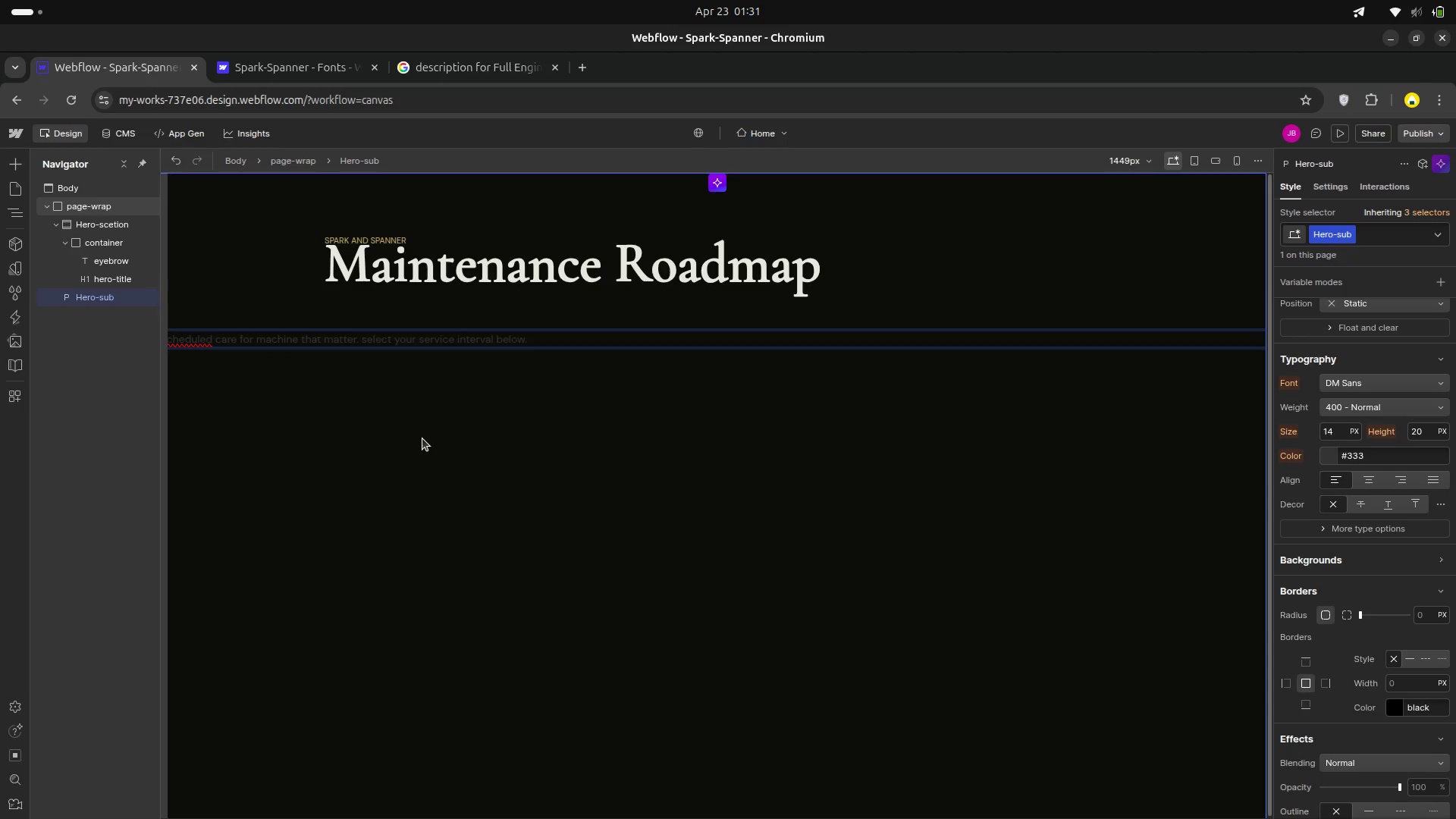 
key(CapsLock)
 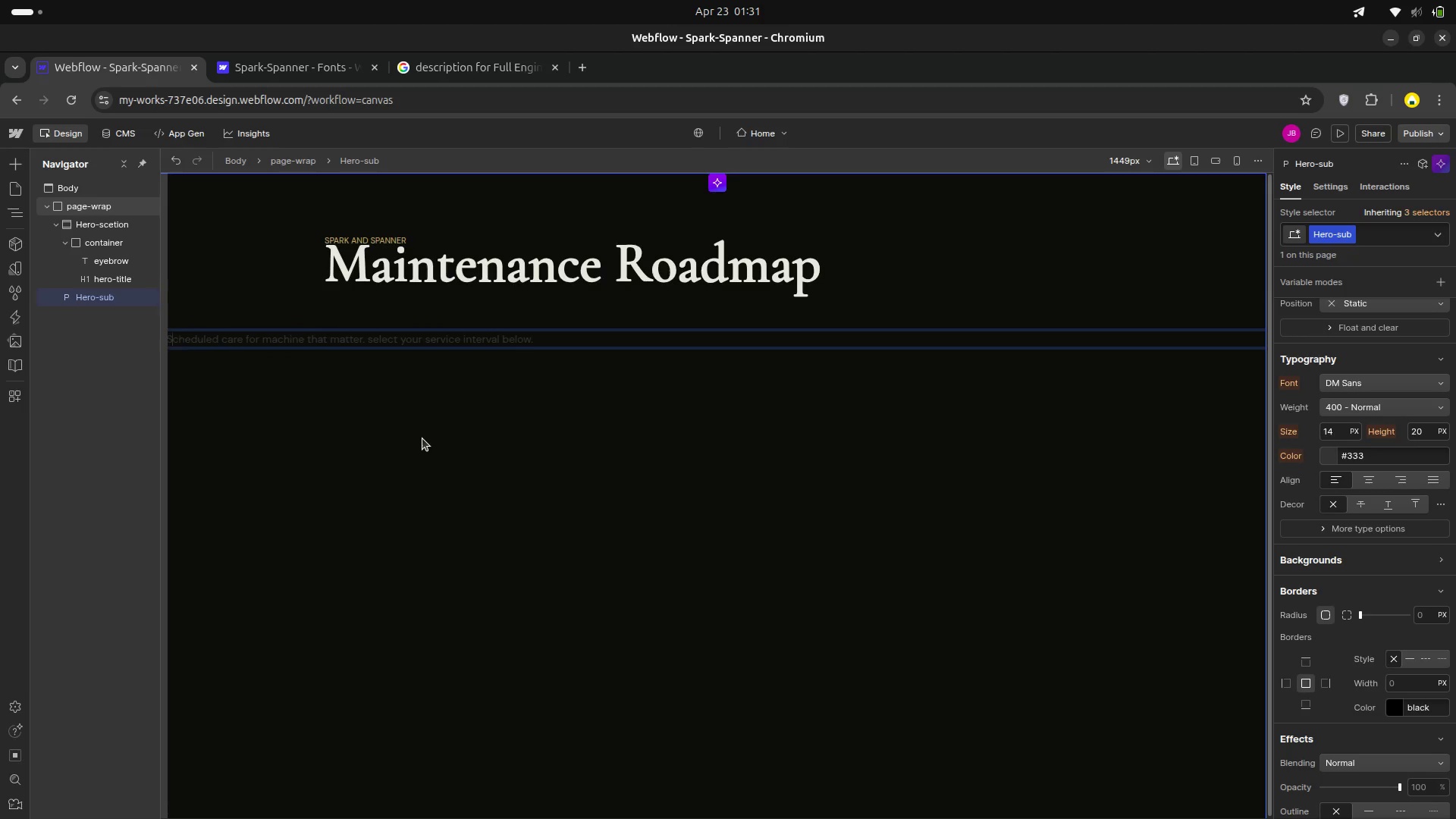 
key(S)
 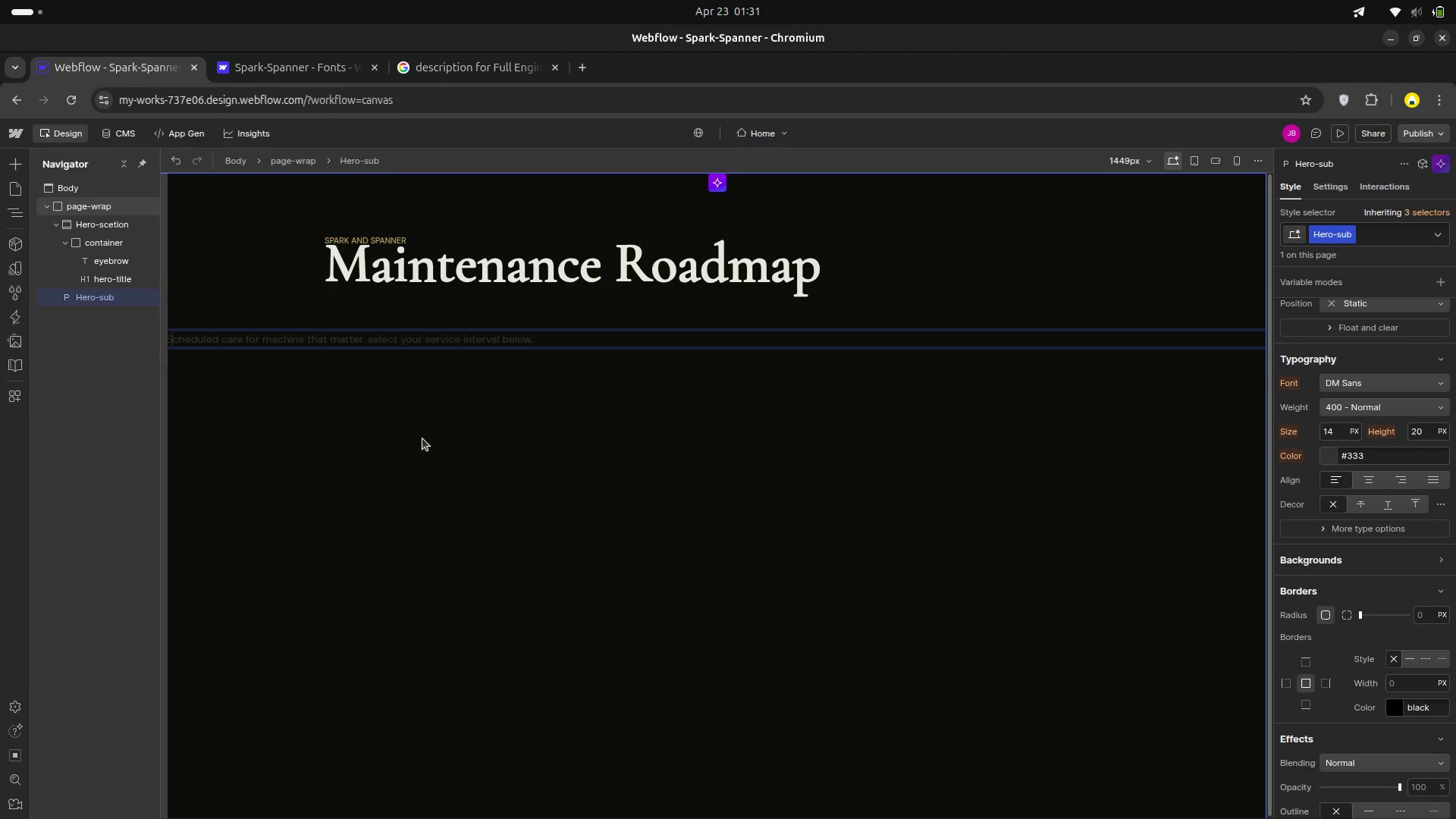 
key(CapsLock)
 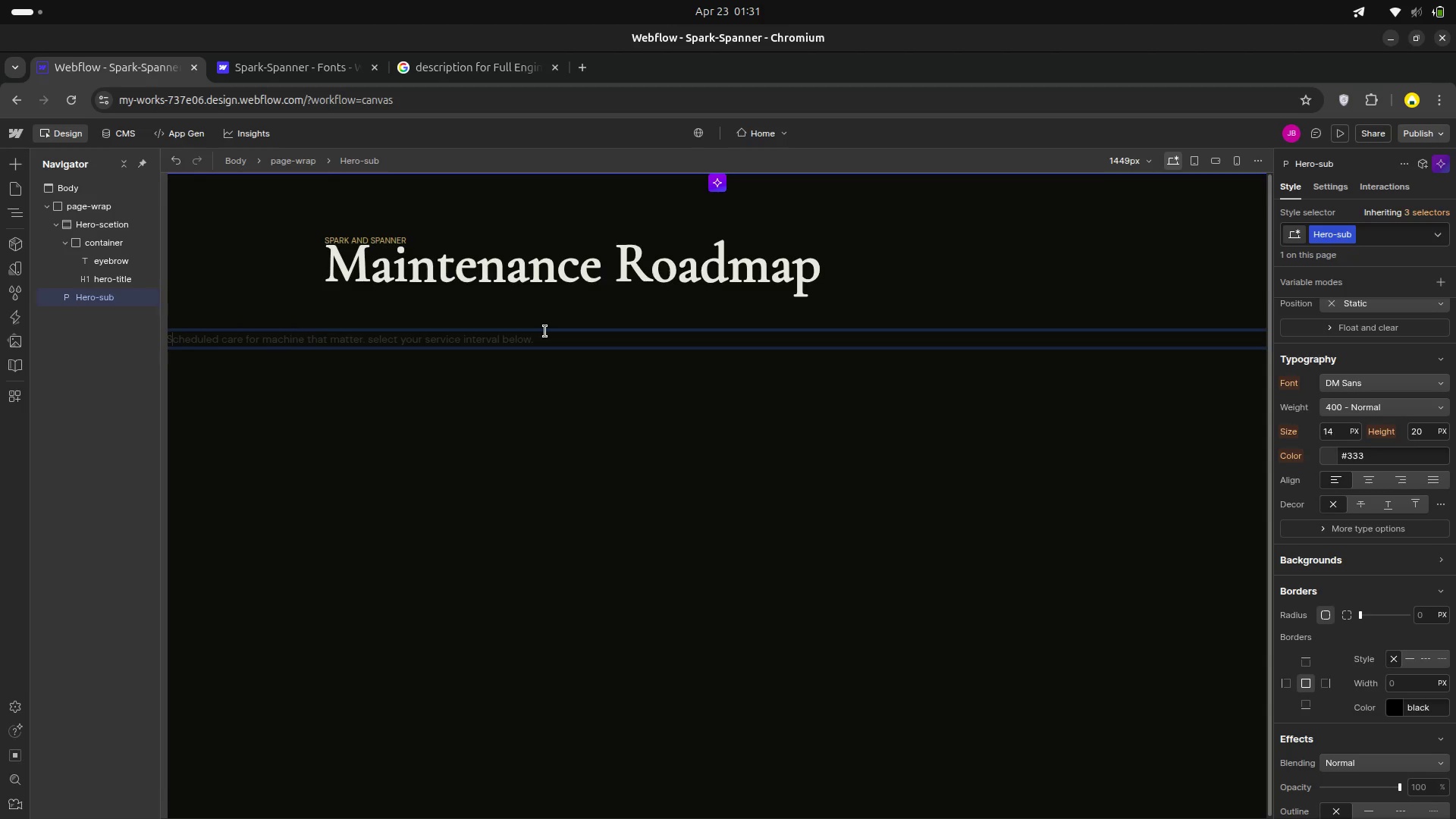 
left_click([545, 336])
 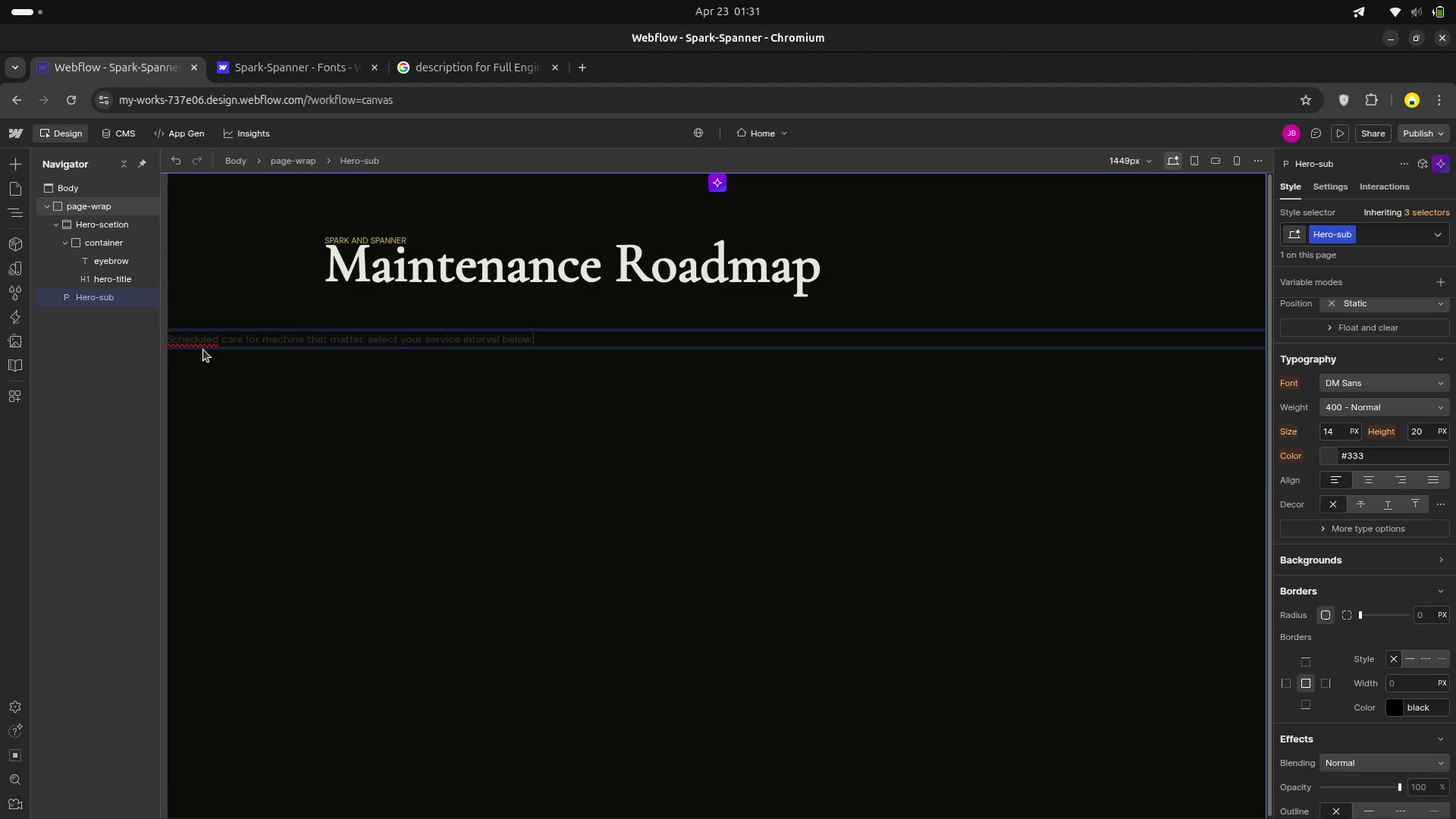 
wait(6.94)
 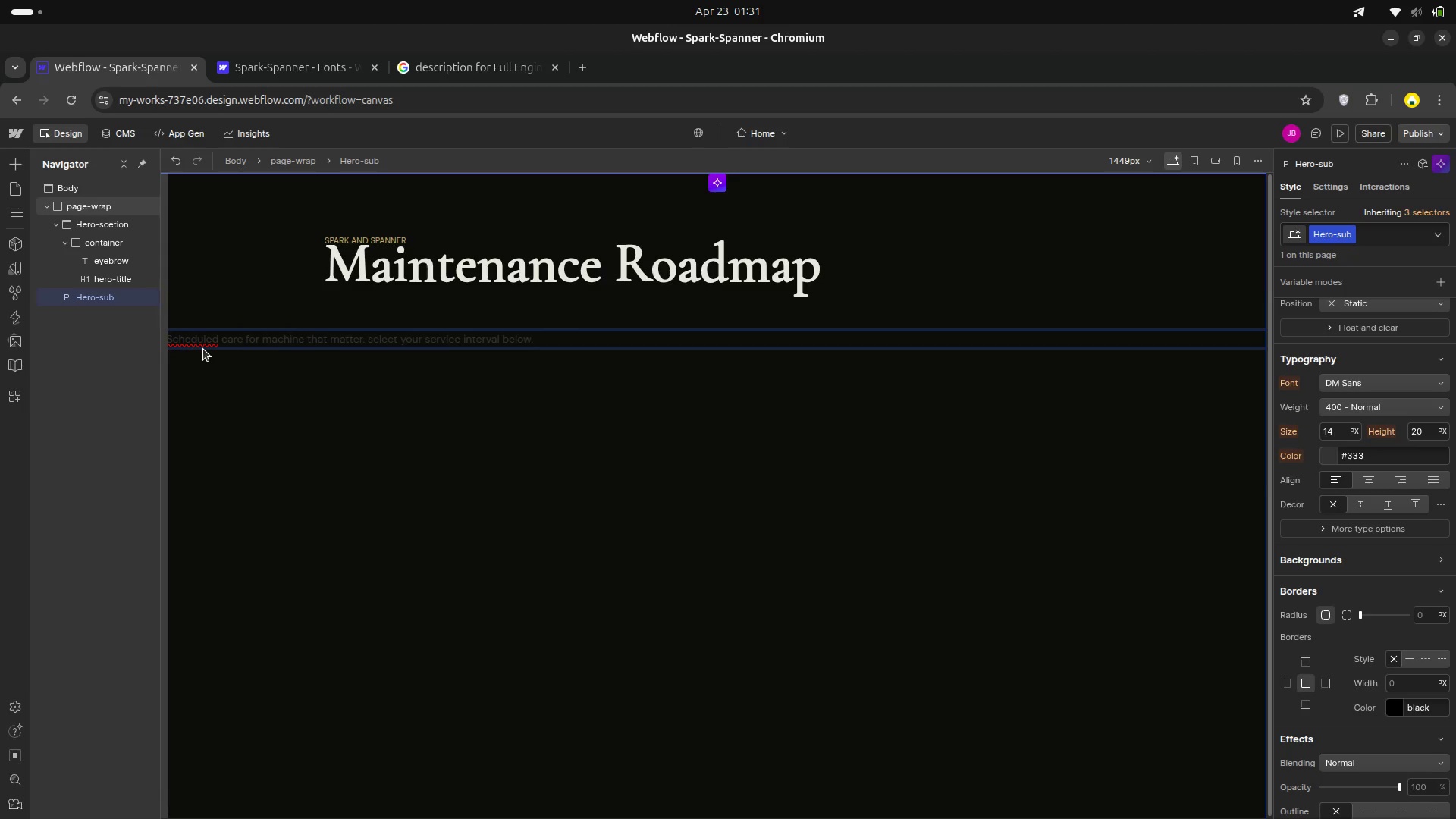 
left_click([543, 340])
 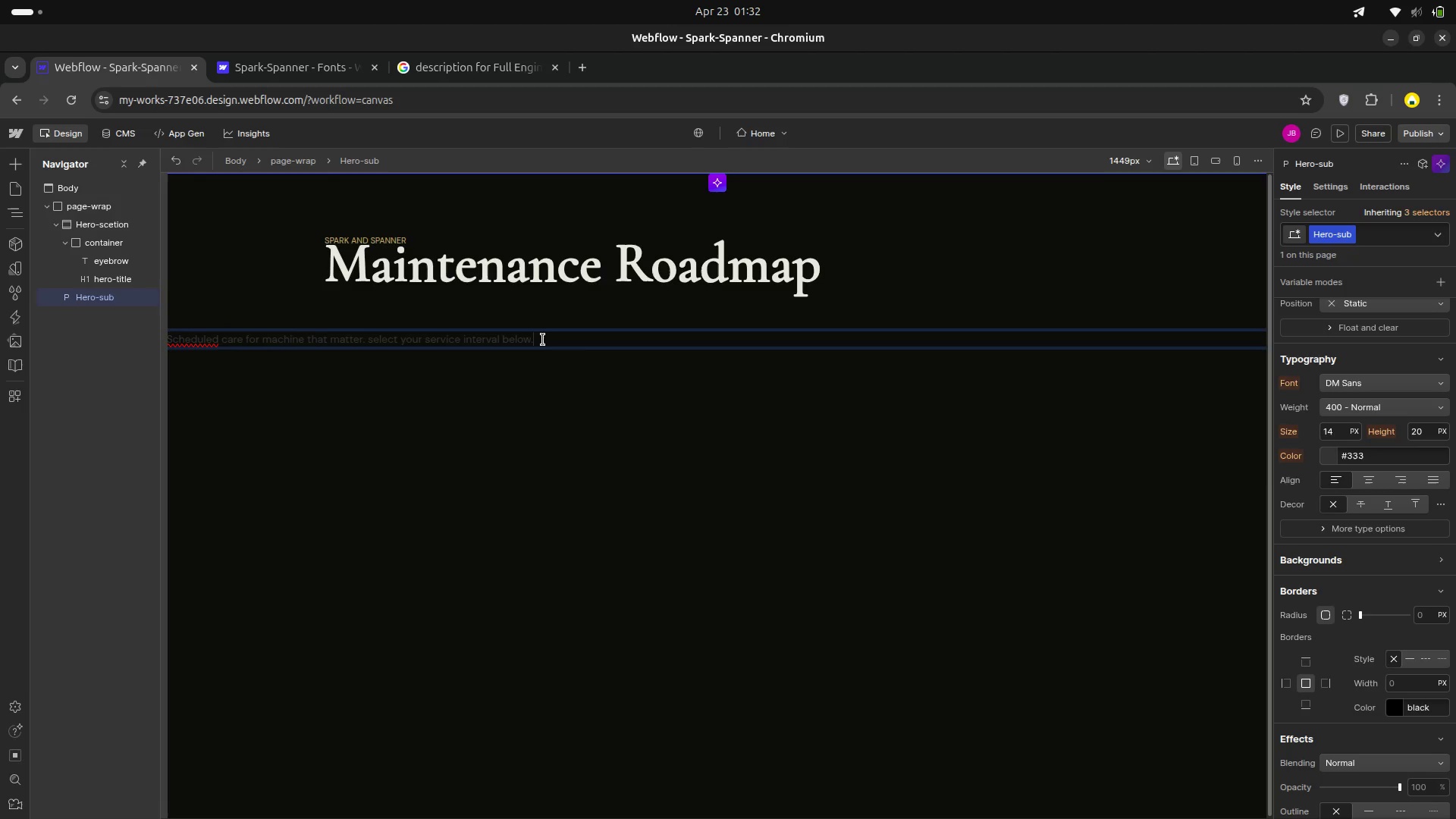 
key(Space)
 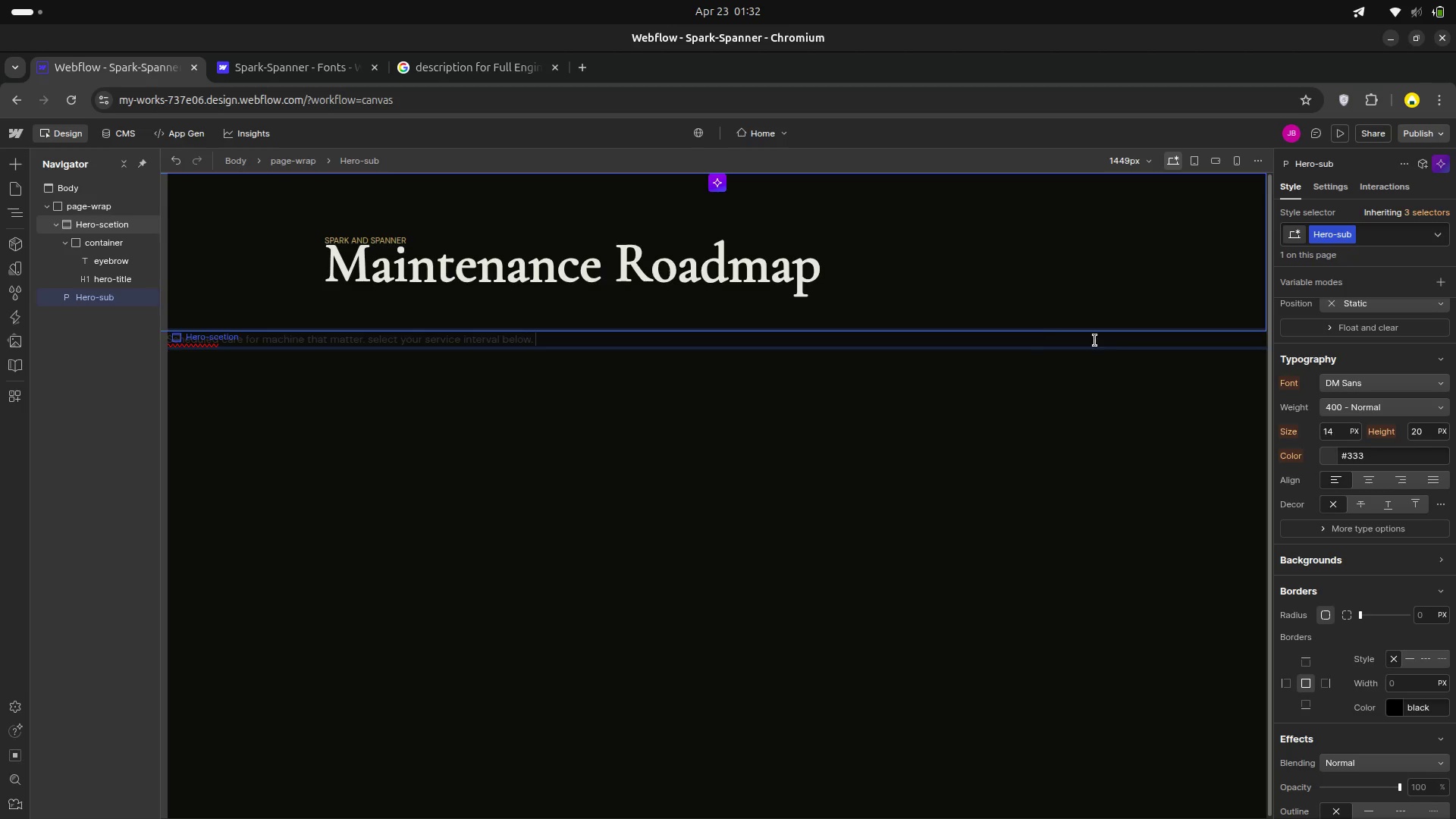 
mouse_move([1333, 458])
 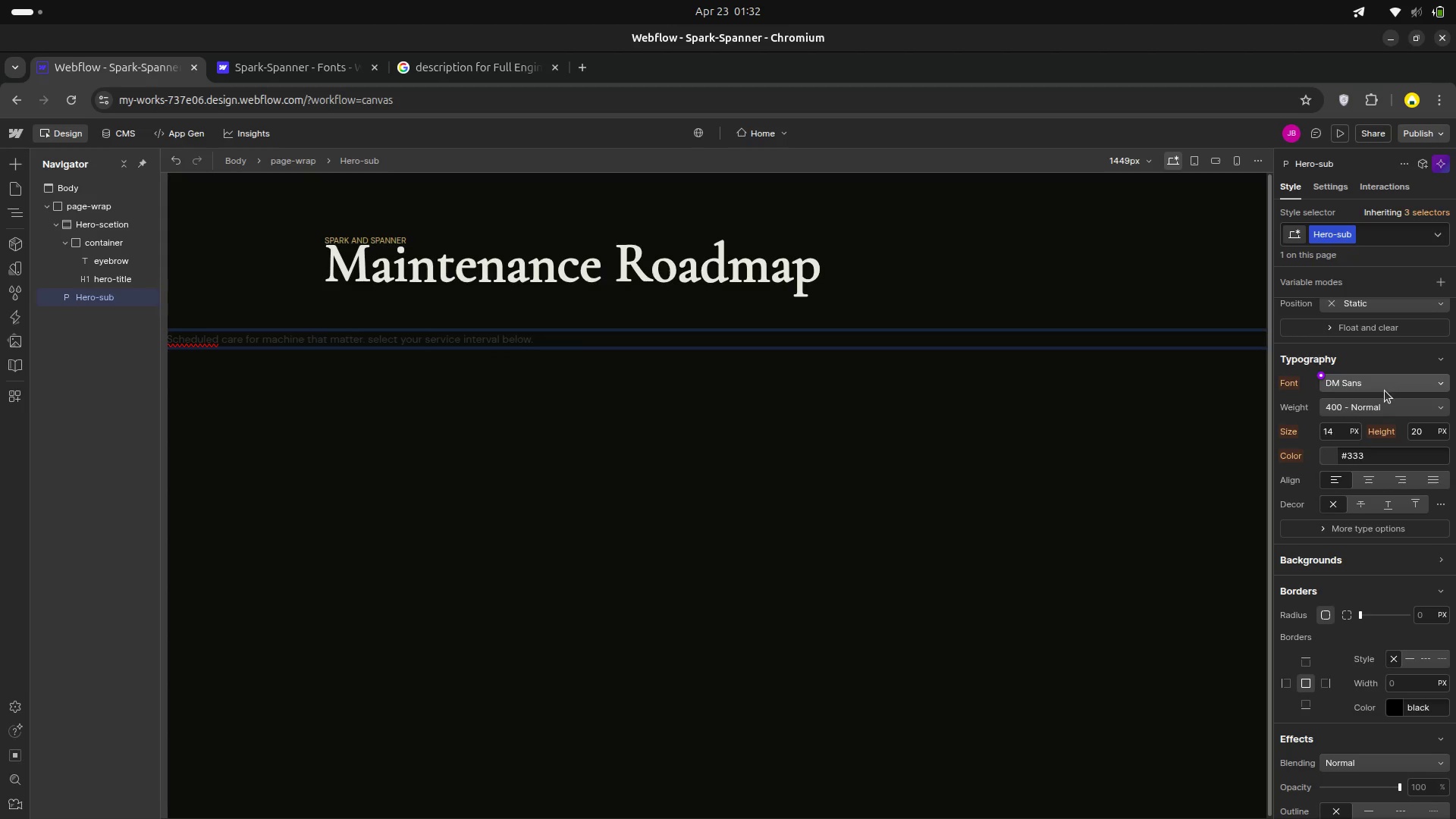 
wait(7.32)
 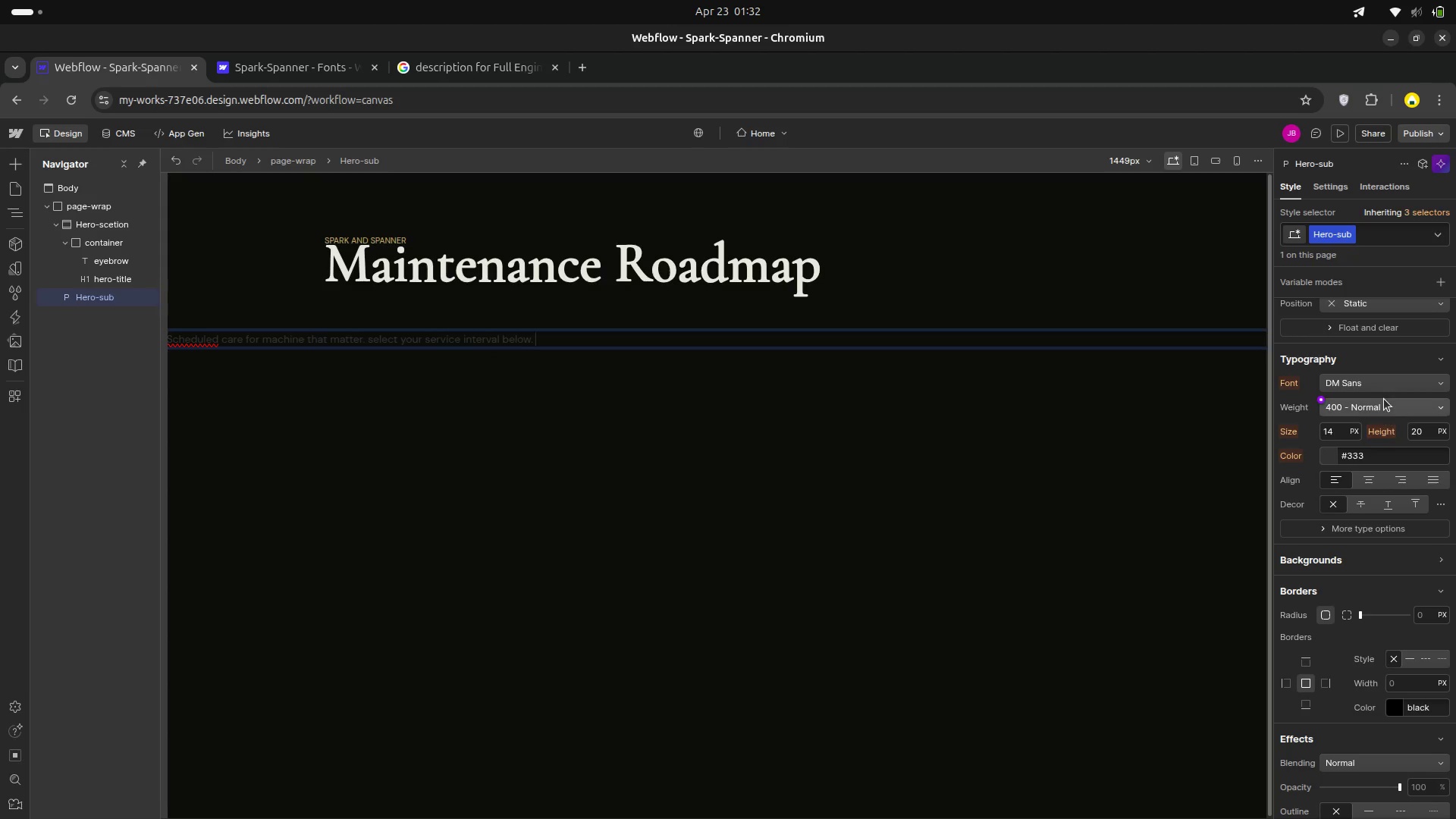 
left_click([1338, 435])
 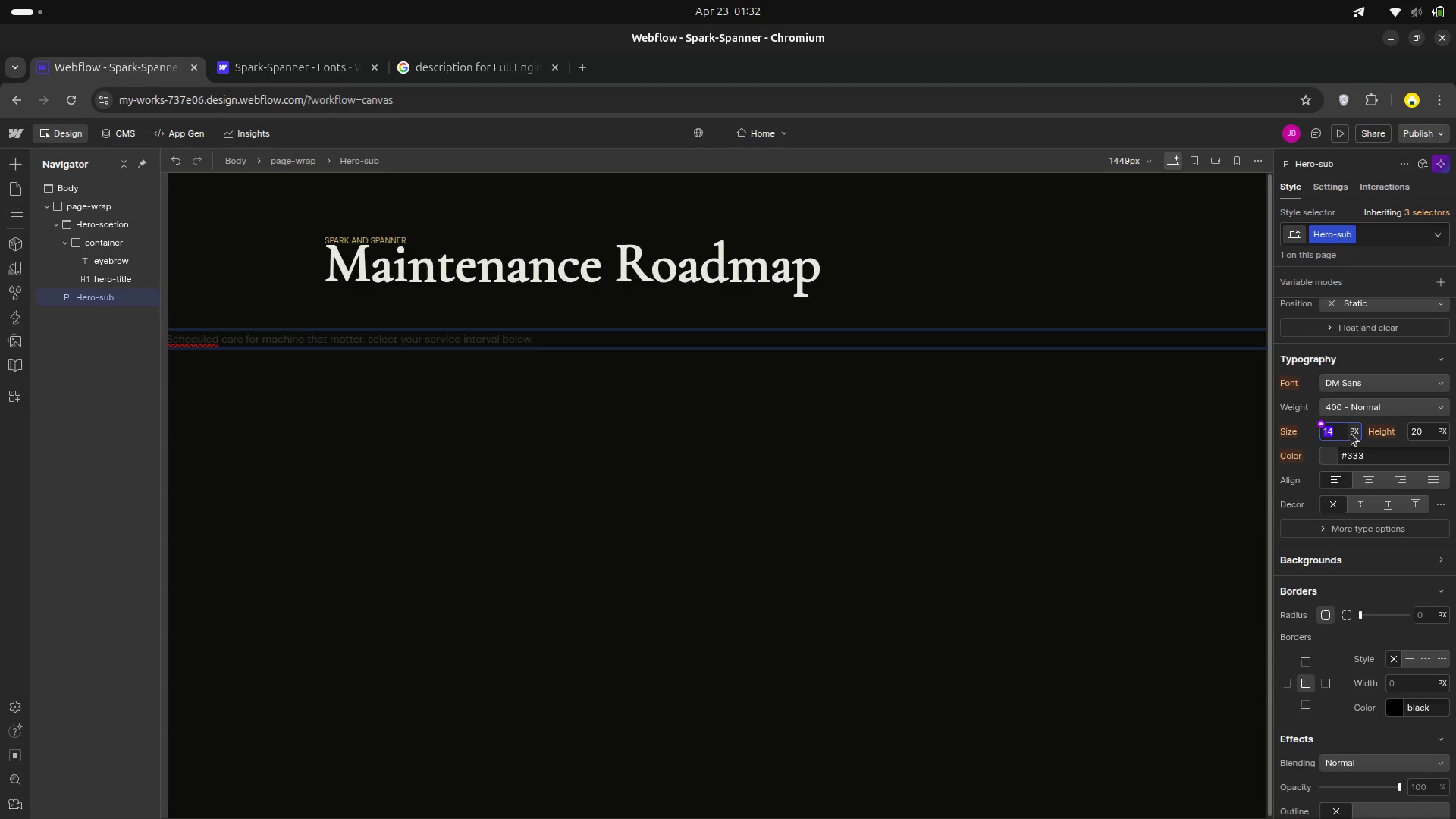 
key(Backspace)
type(18)
 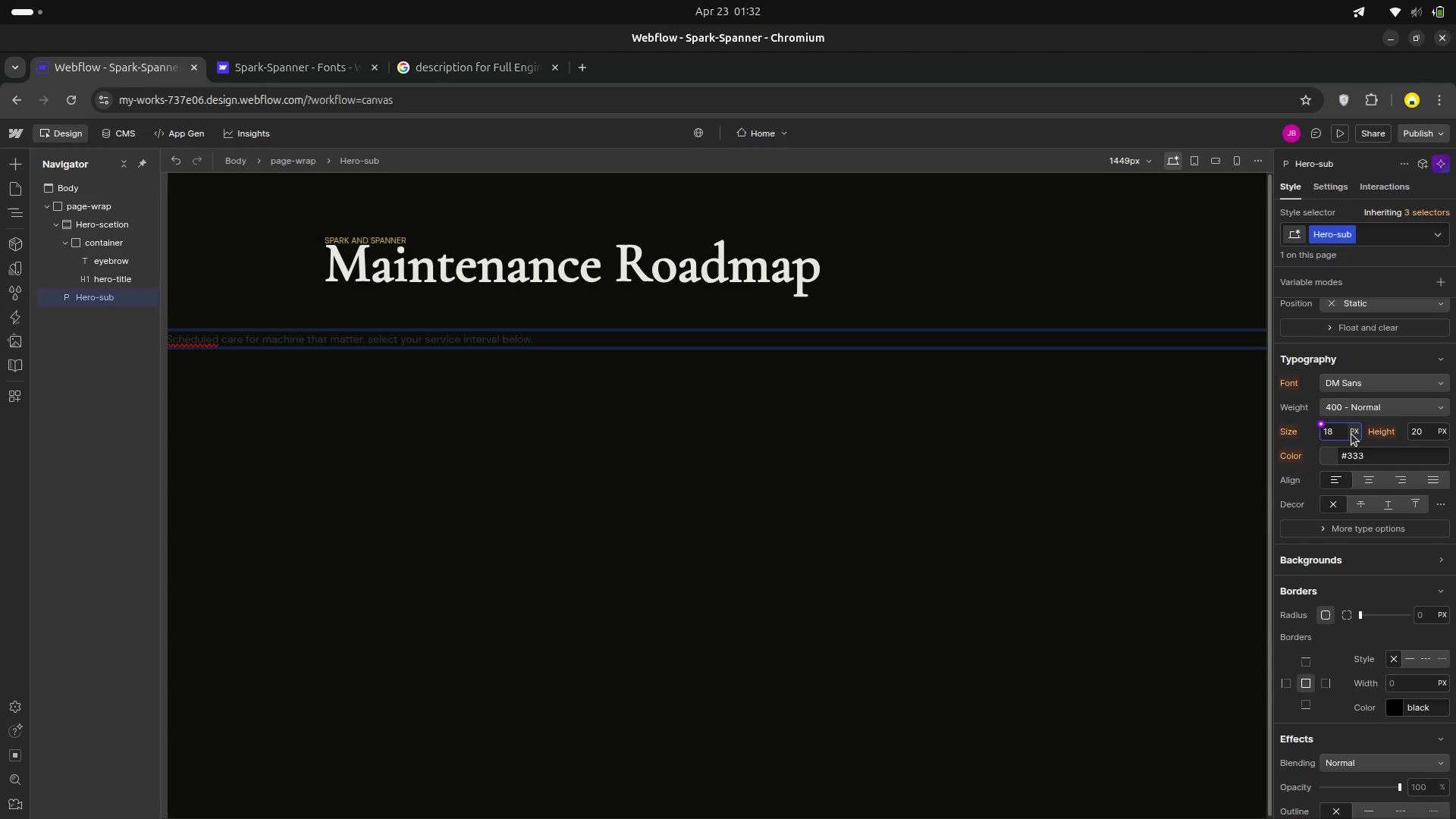 
key(Enter)
 